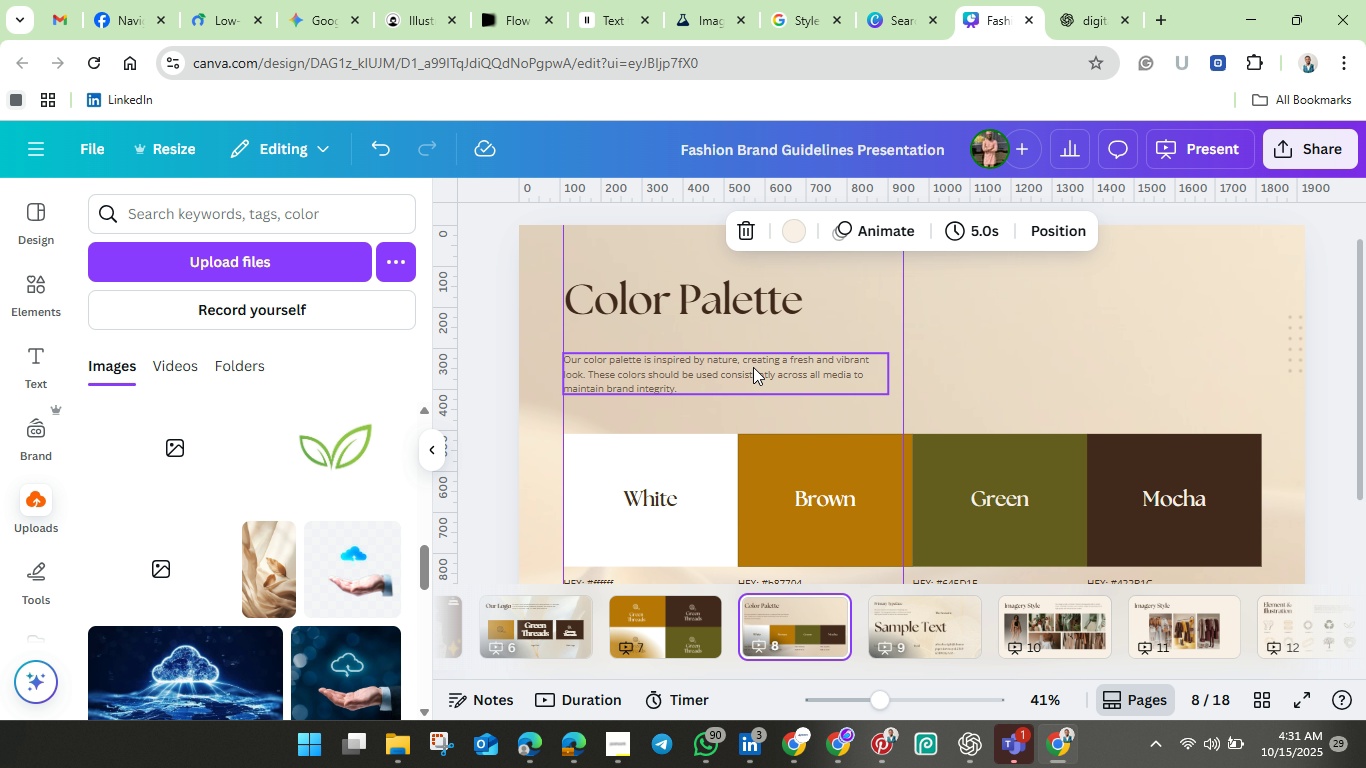 
left_click([753, 367])
 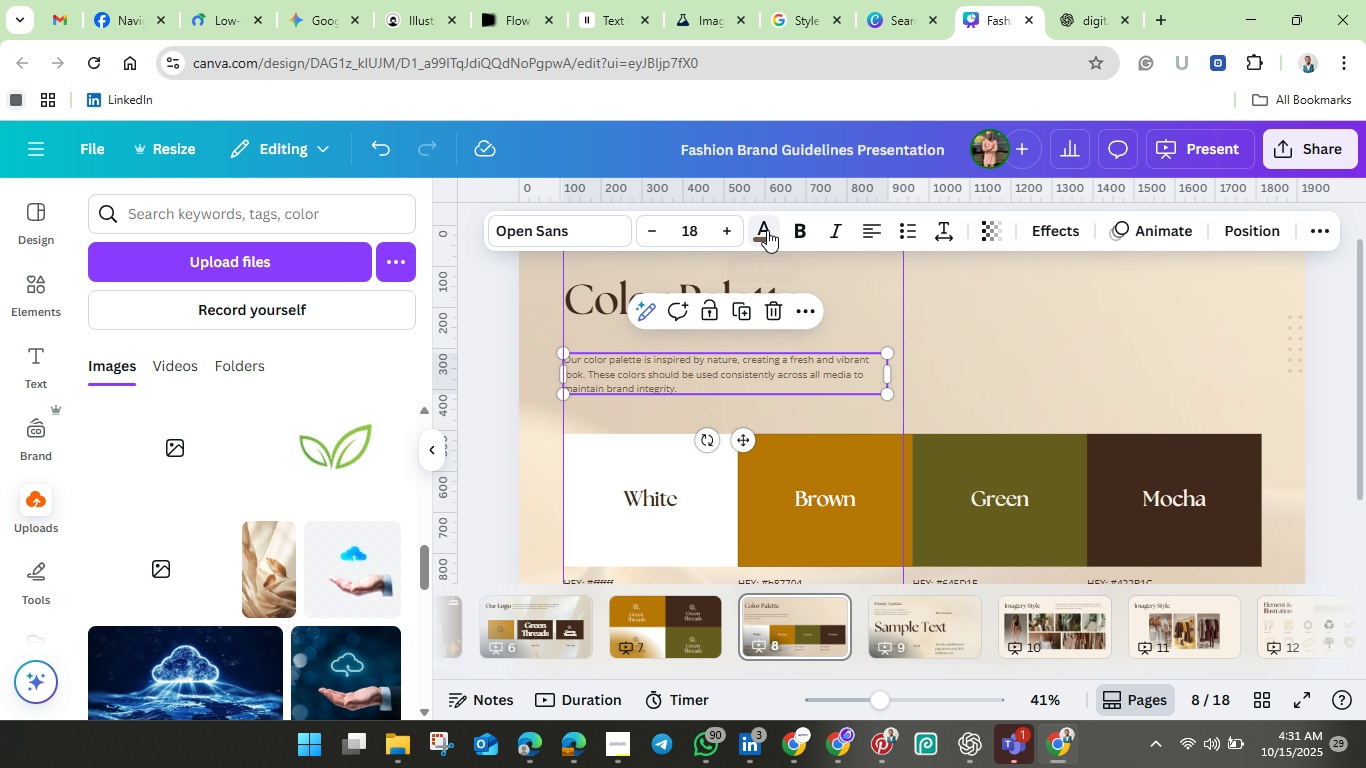 
left_click([767, 229])
 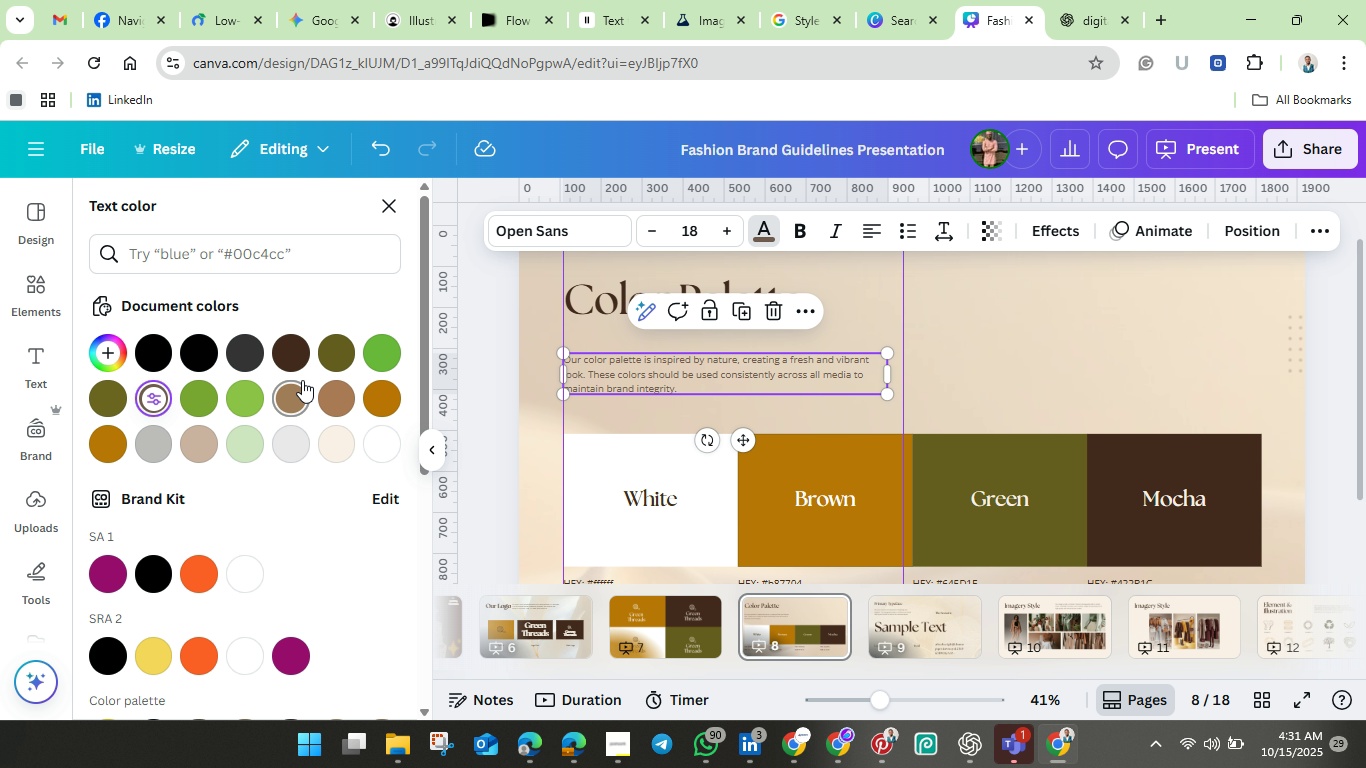 
left_click([299, 349])
 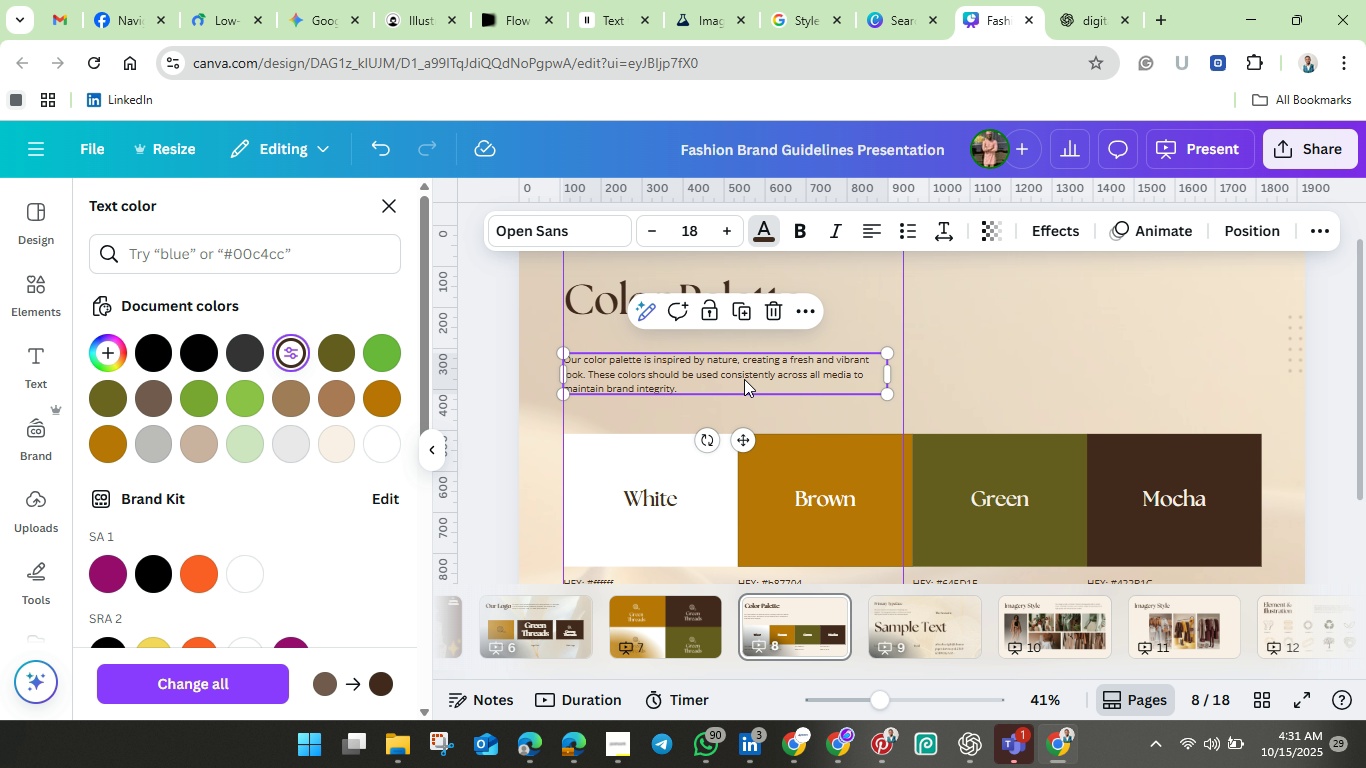 
left_click([810, 370])
 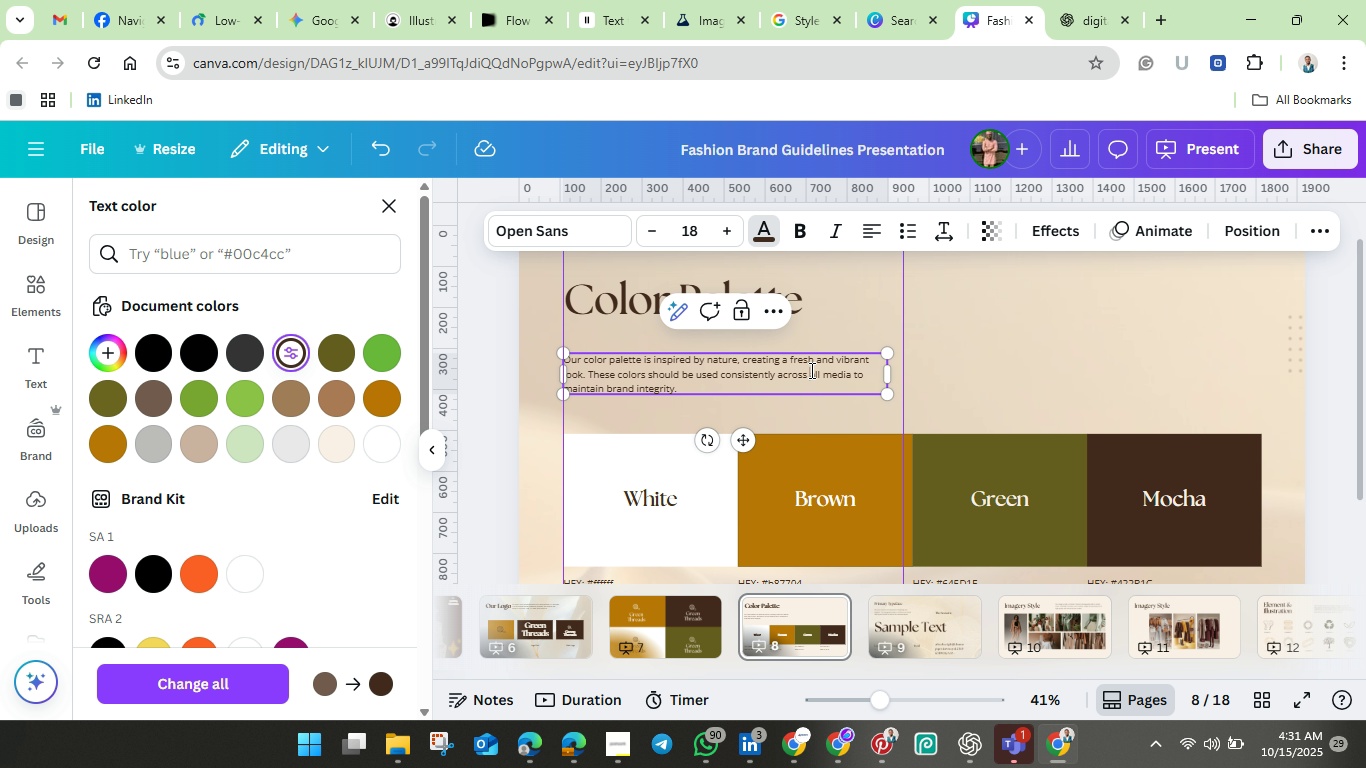 
left_click([810, 370])
 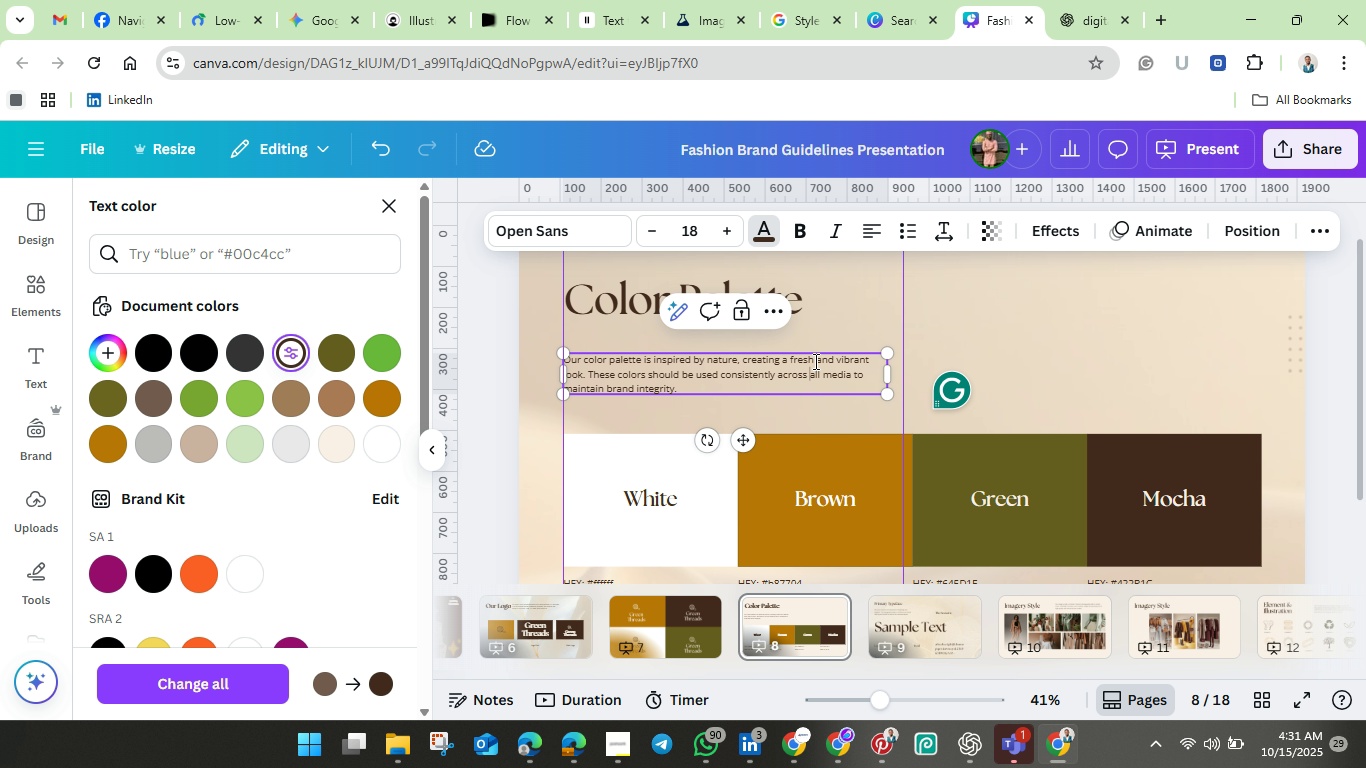 
left_click_drag(start_coordinate=[814, 361], to_coordinate=[835, 360])
 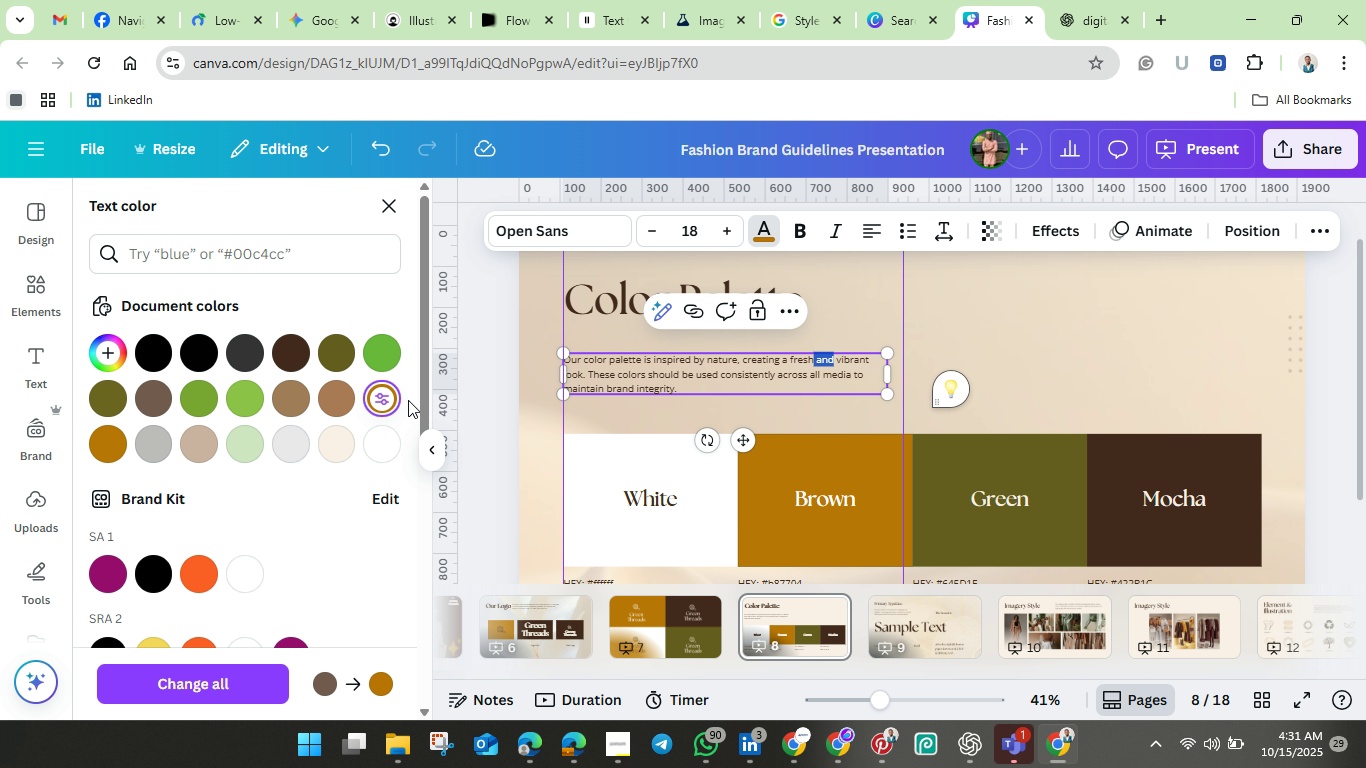 
wait(5.56)
 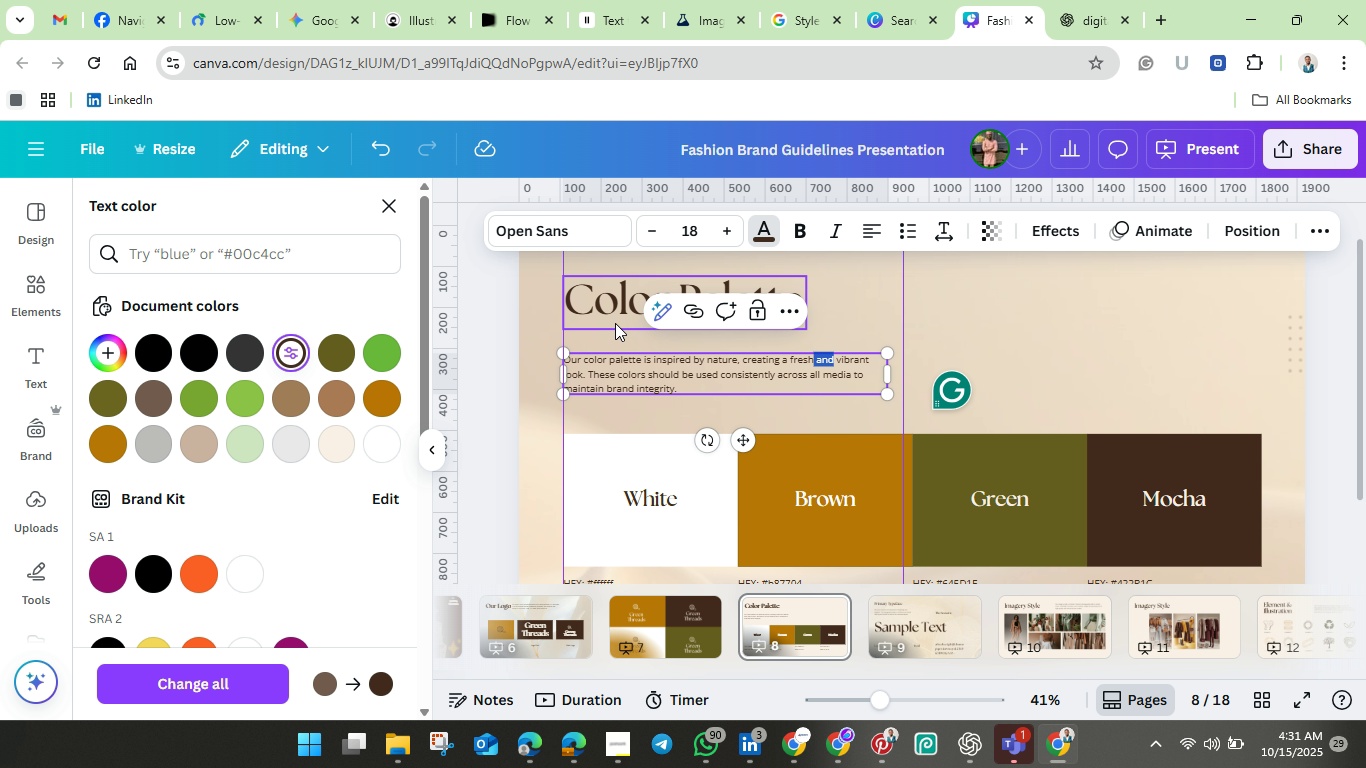 
scroll: coordinate [913, 374], scroll_direction: down, amount: 2.0
 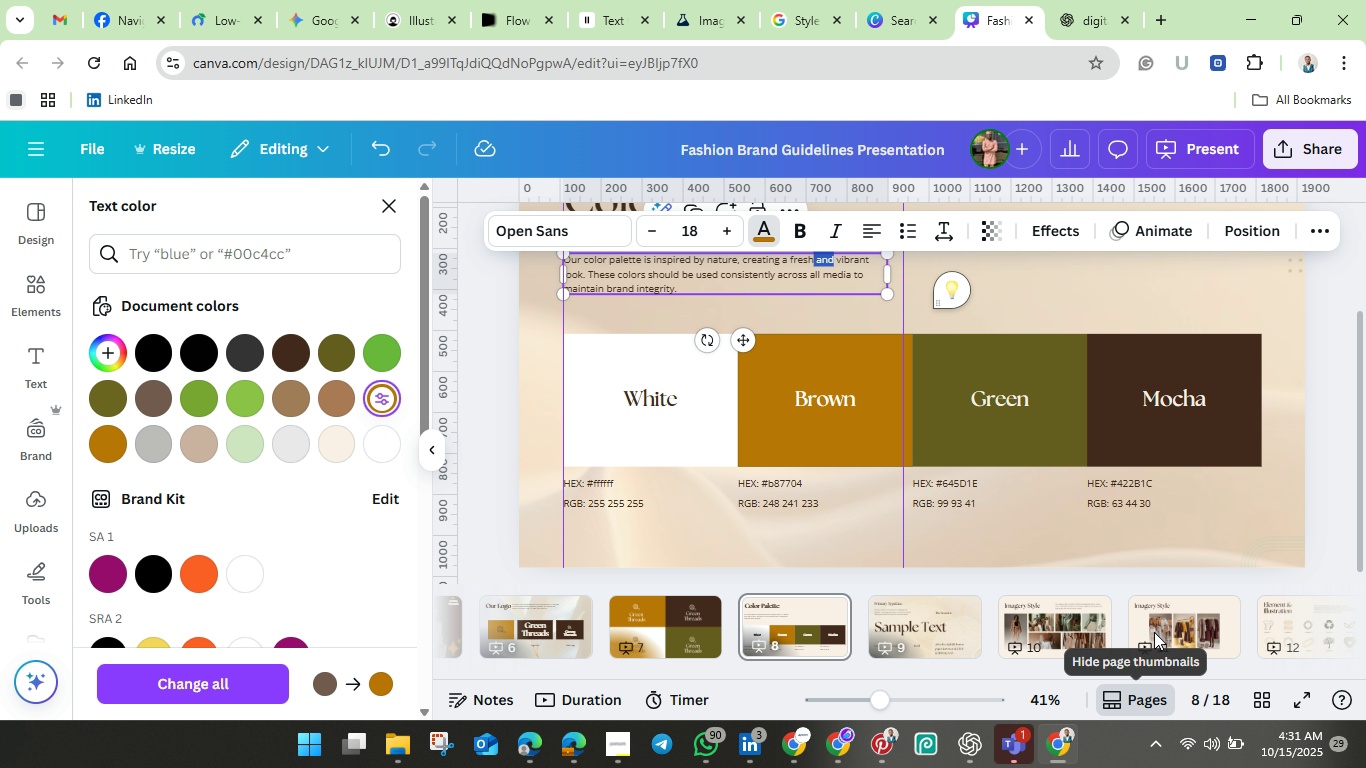 
left_click([1206, 614])
 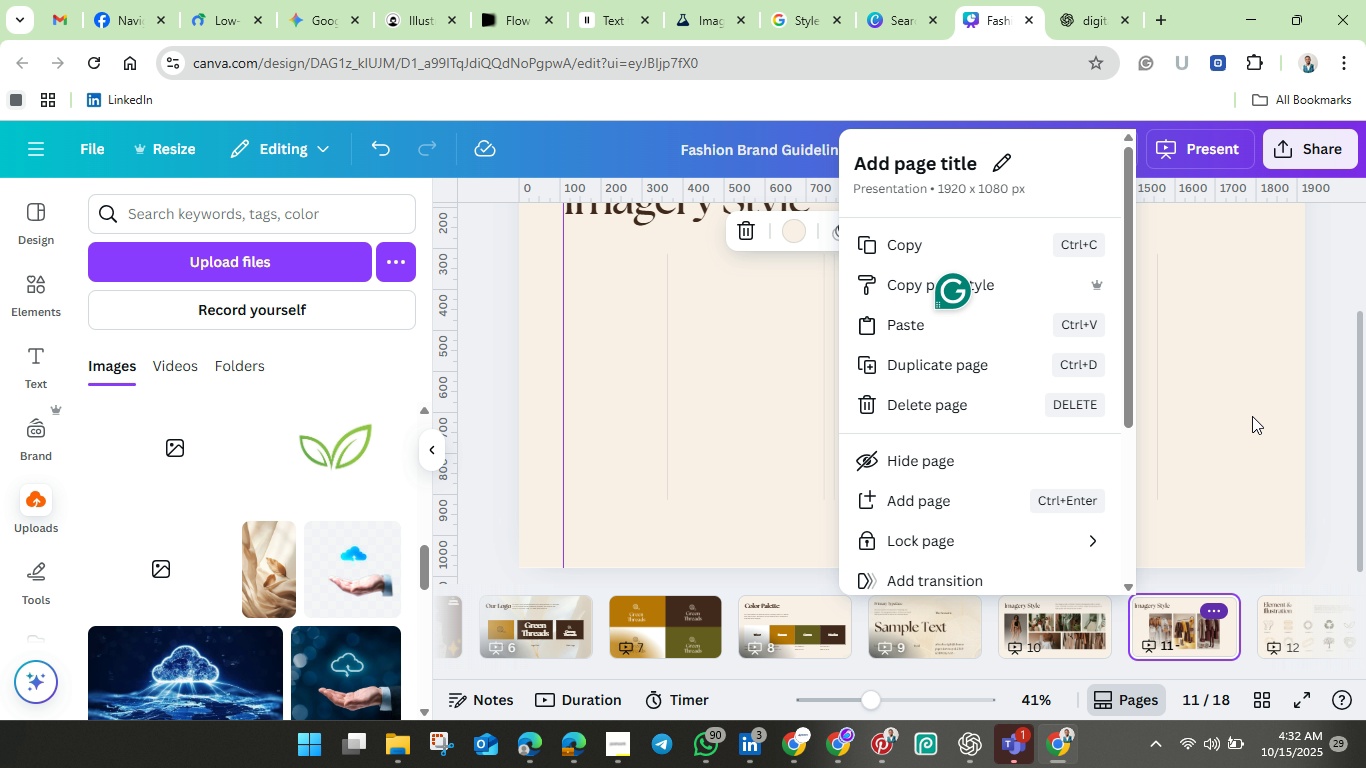 
mouse_move([1308, 425])
 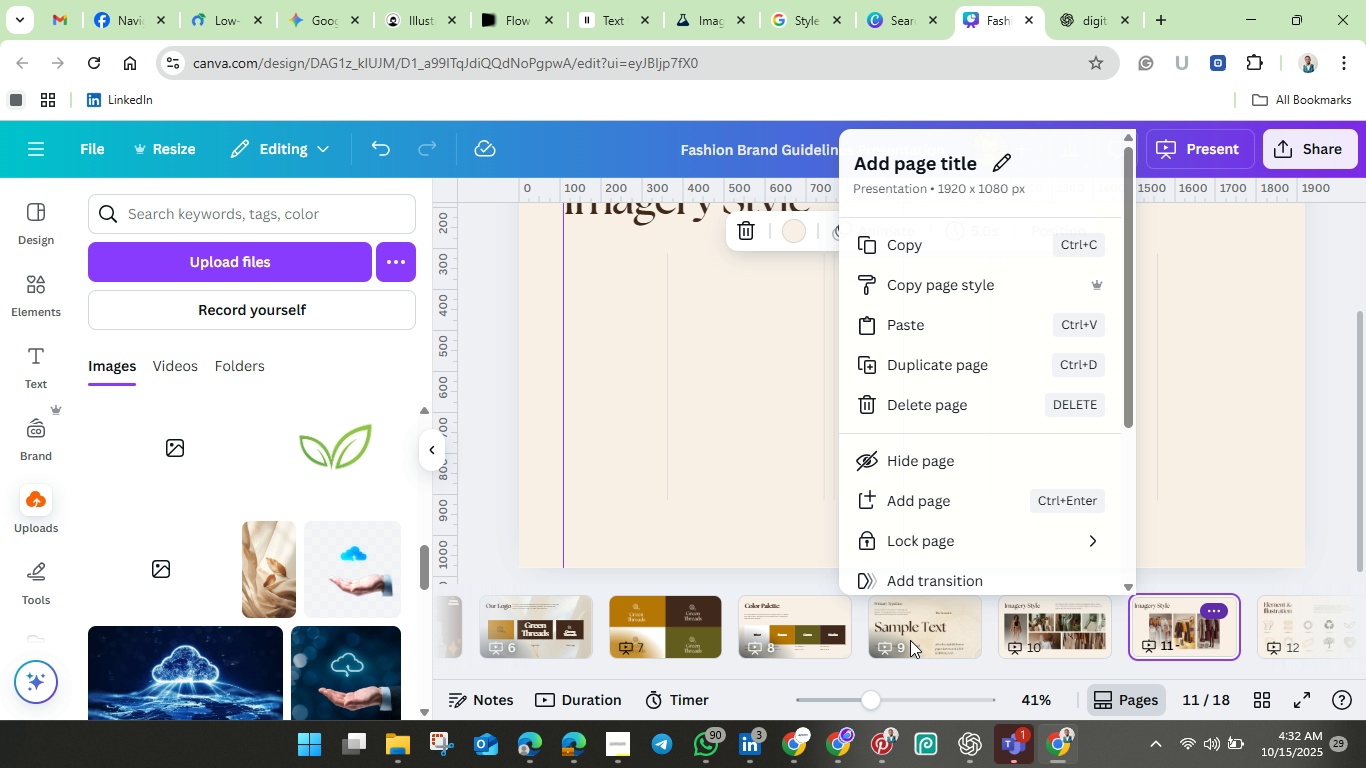 
left_click([910, 640])
 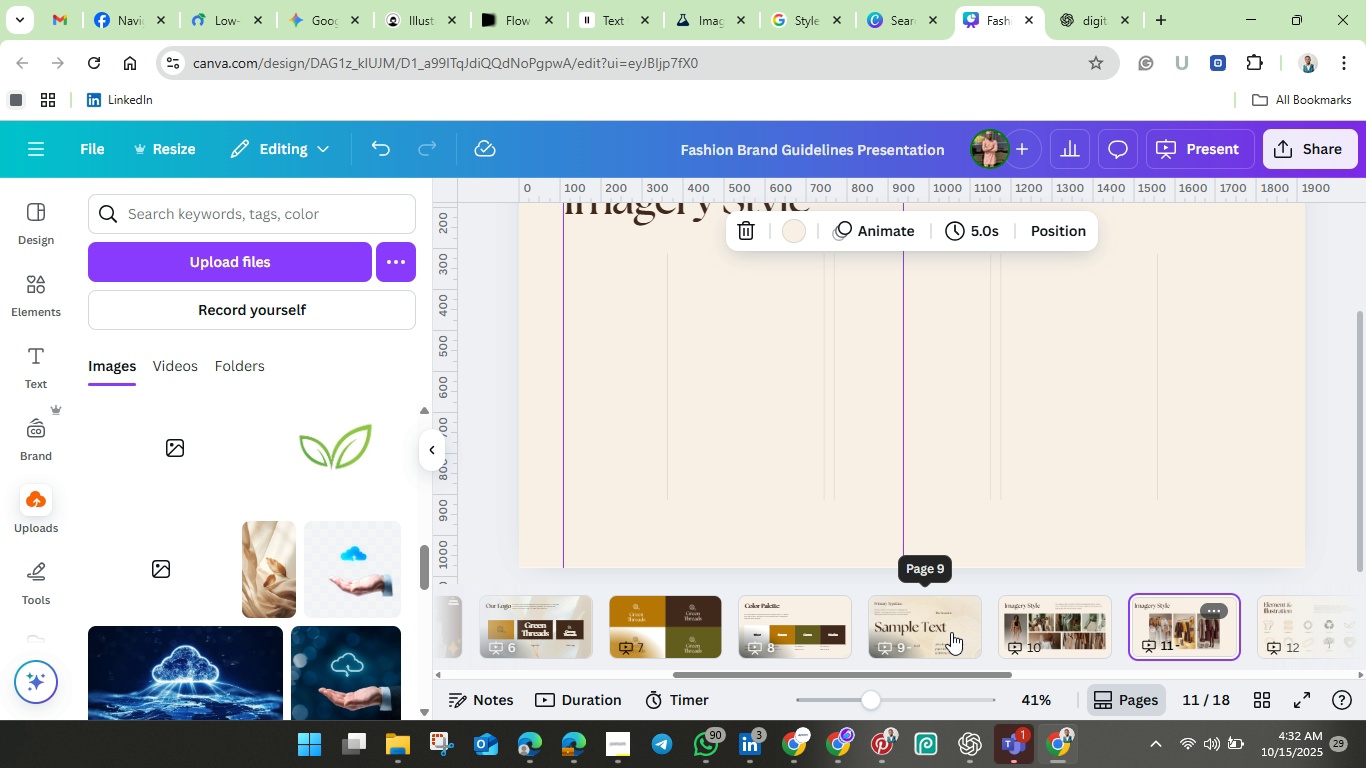 
left_click([951, 629])
 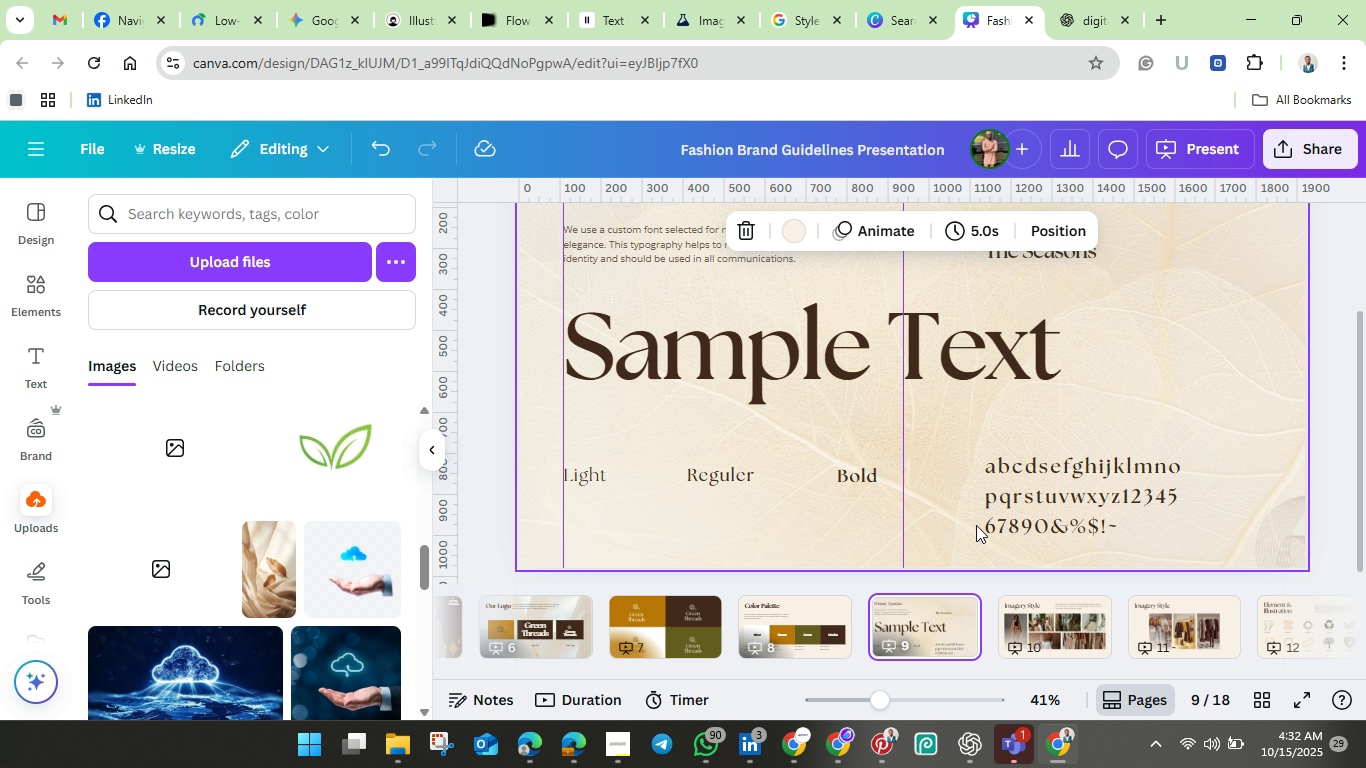 
scroll: coordinate [903, 505], scroll_direction: up, amount: 1.0
 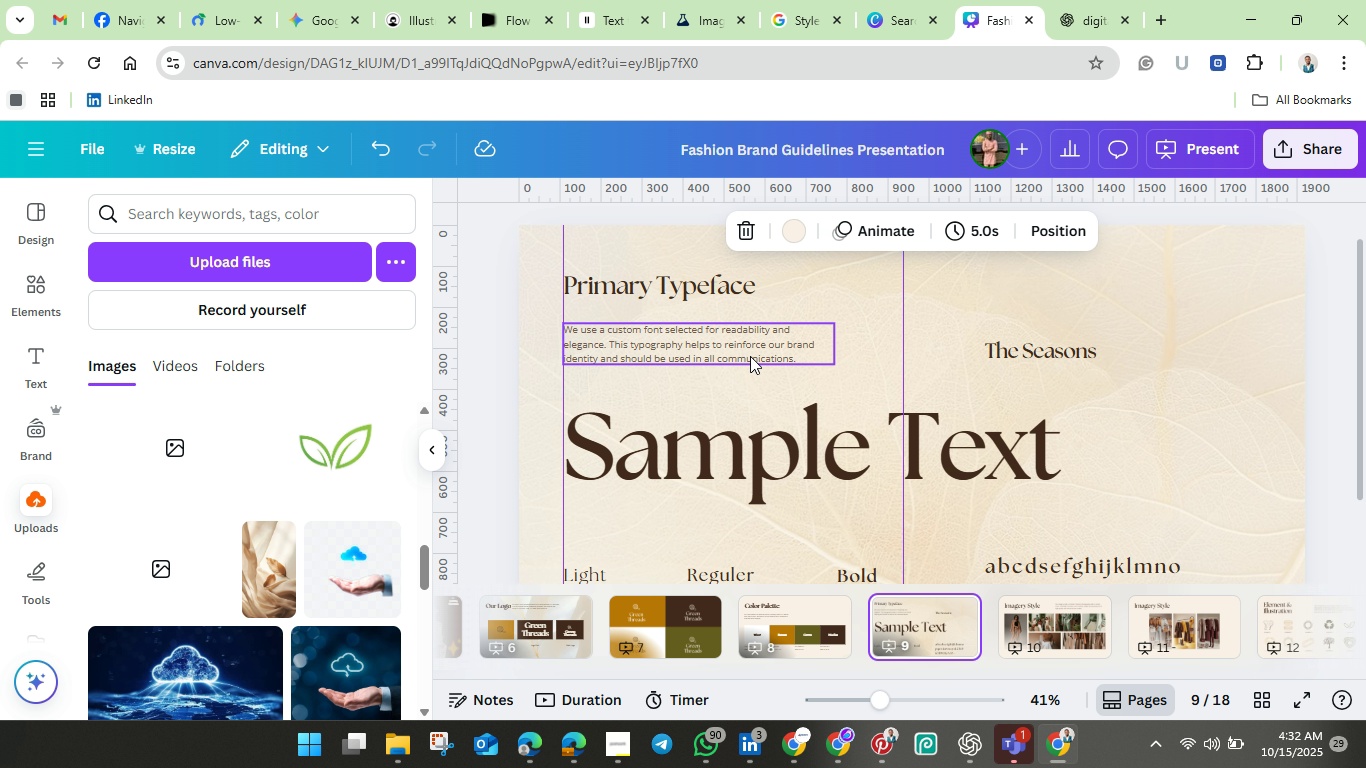 
left_click([750, 356])
 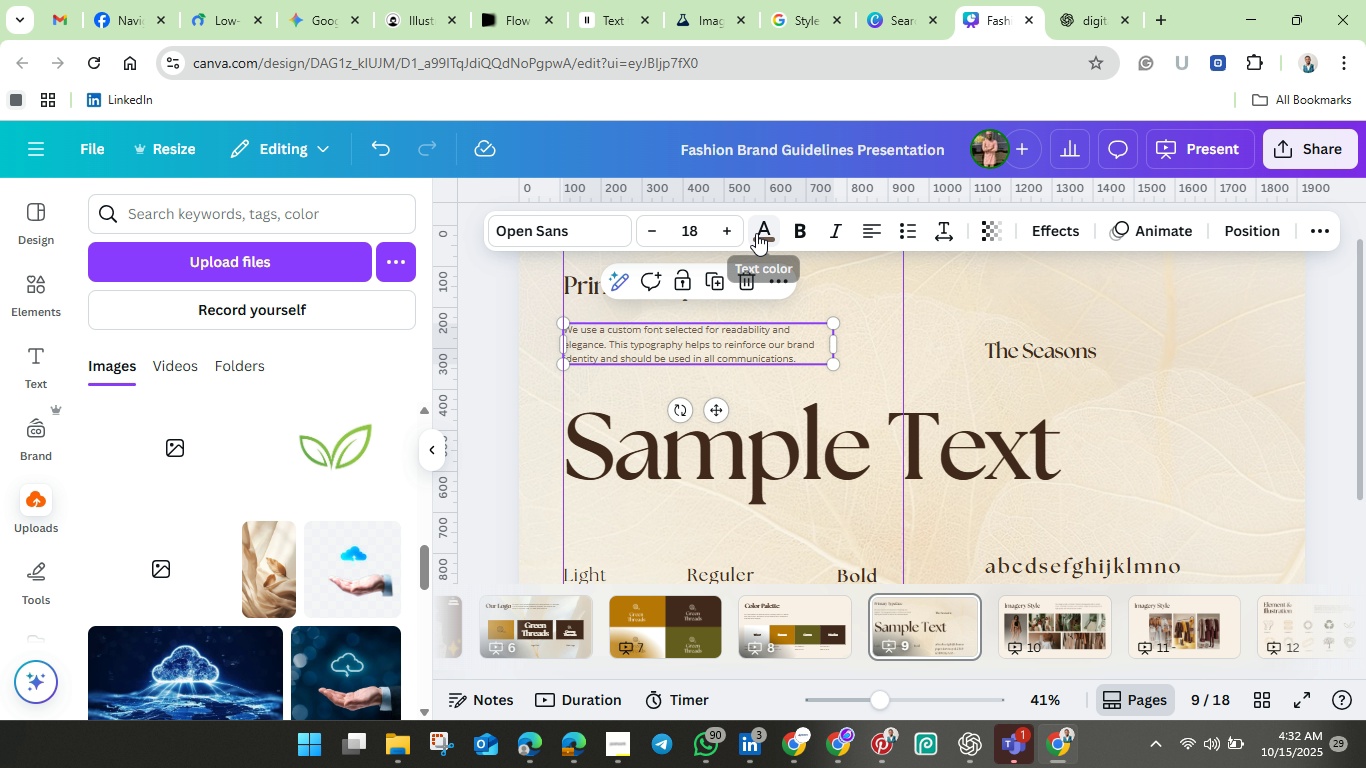 
left_click([756, 233])
 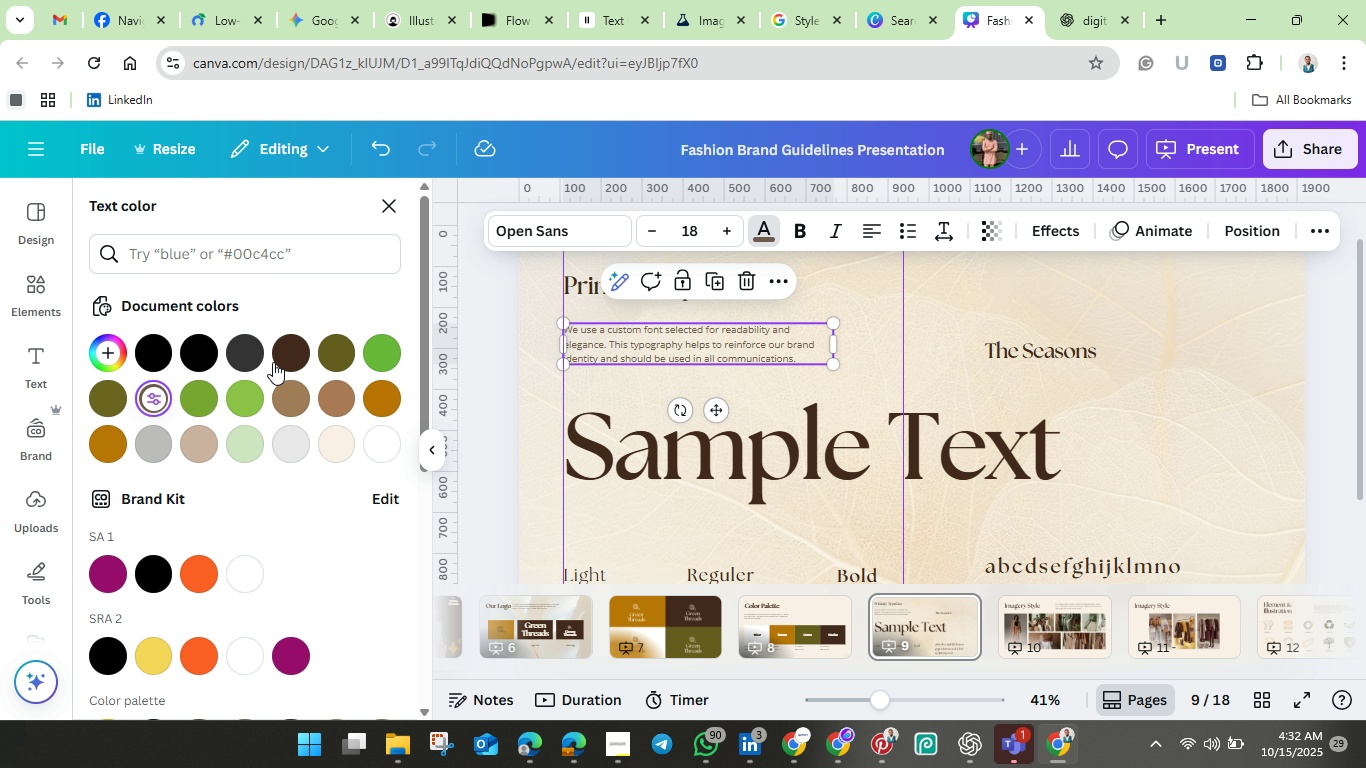 
mouse_move([314, 342])
 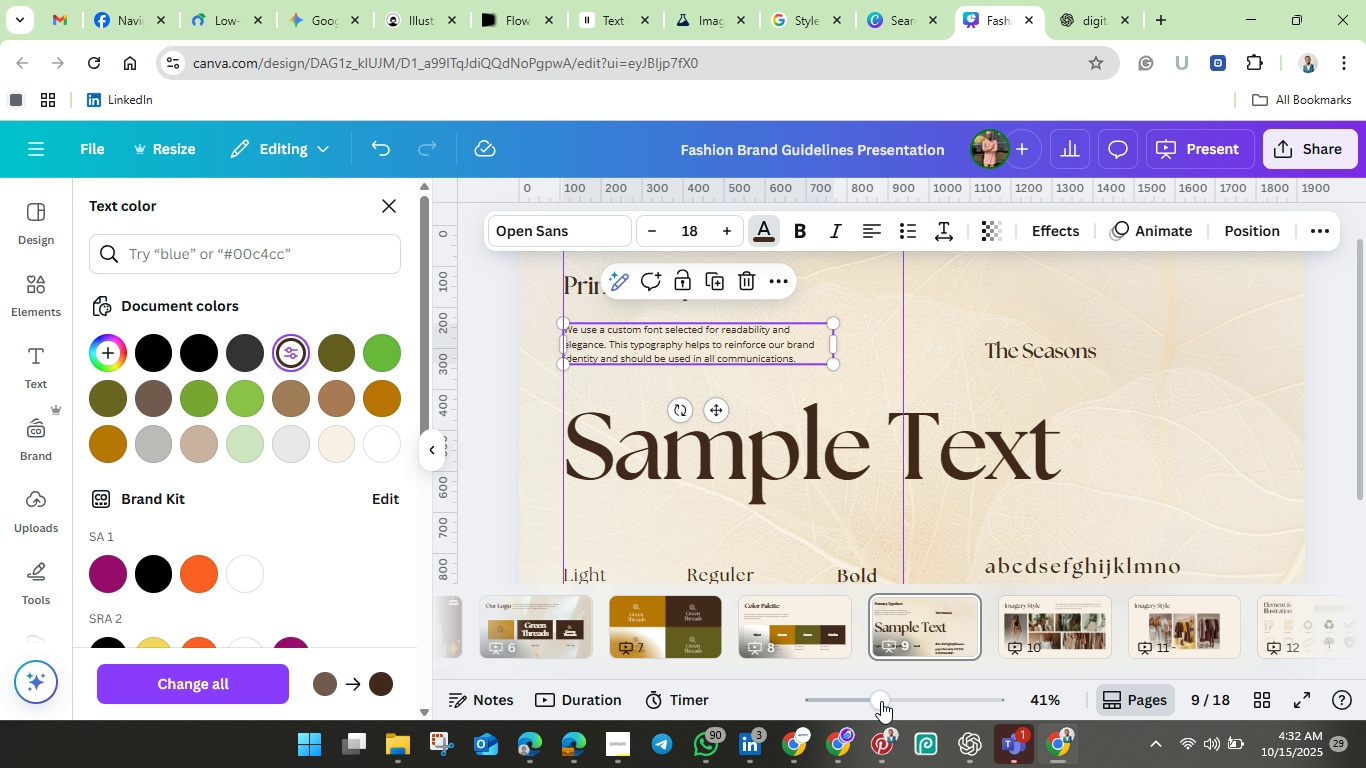 
left_click_drag(start_coordinate=[878, 701], to_coordinate=[900, 703])
 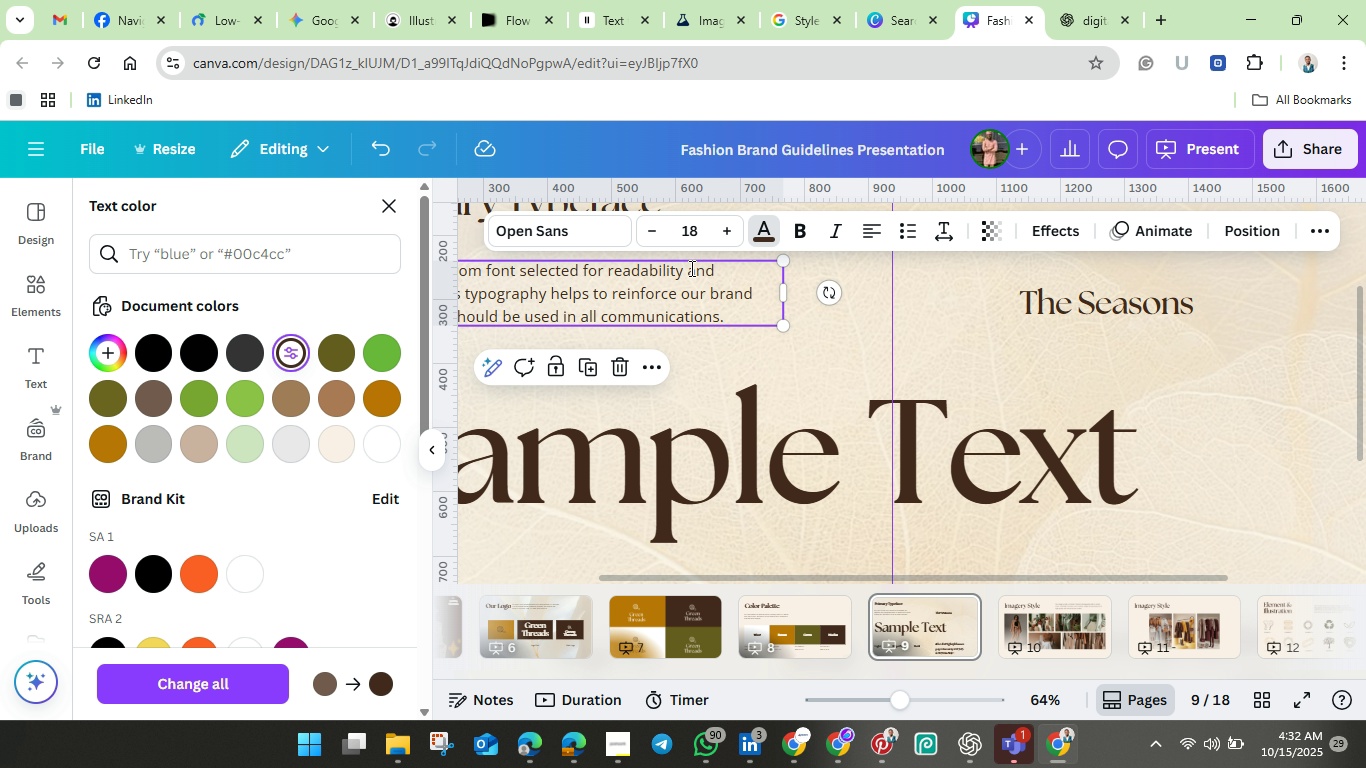 
left_click([690, 268])
 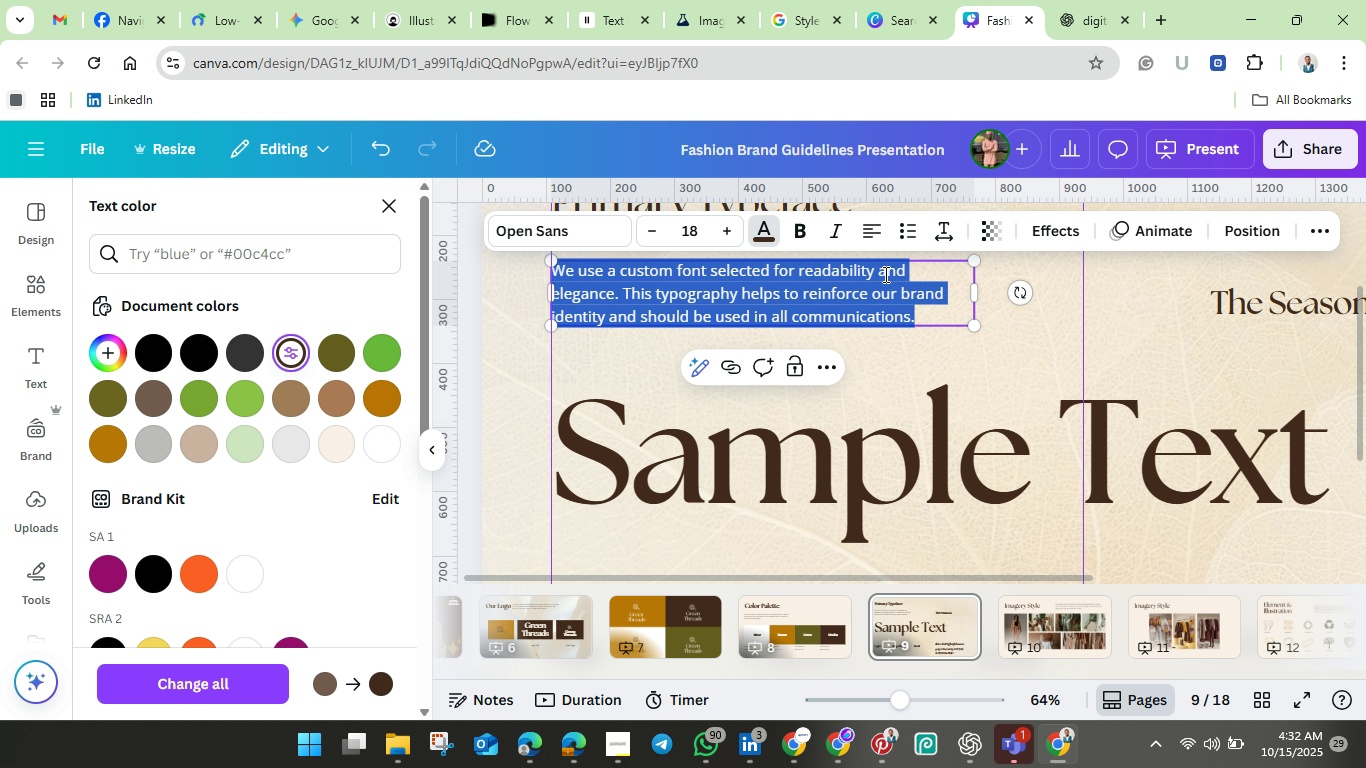 
left_click([884, 274])
 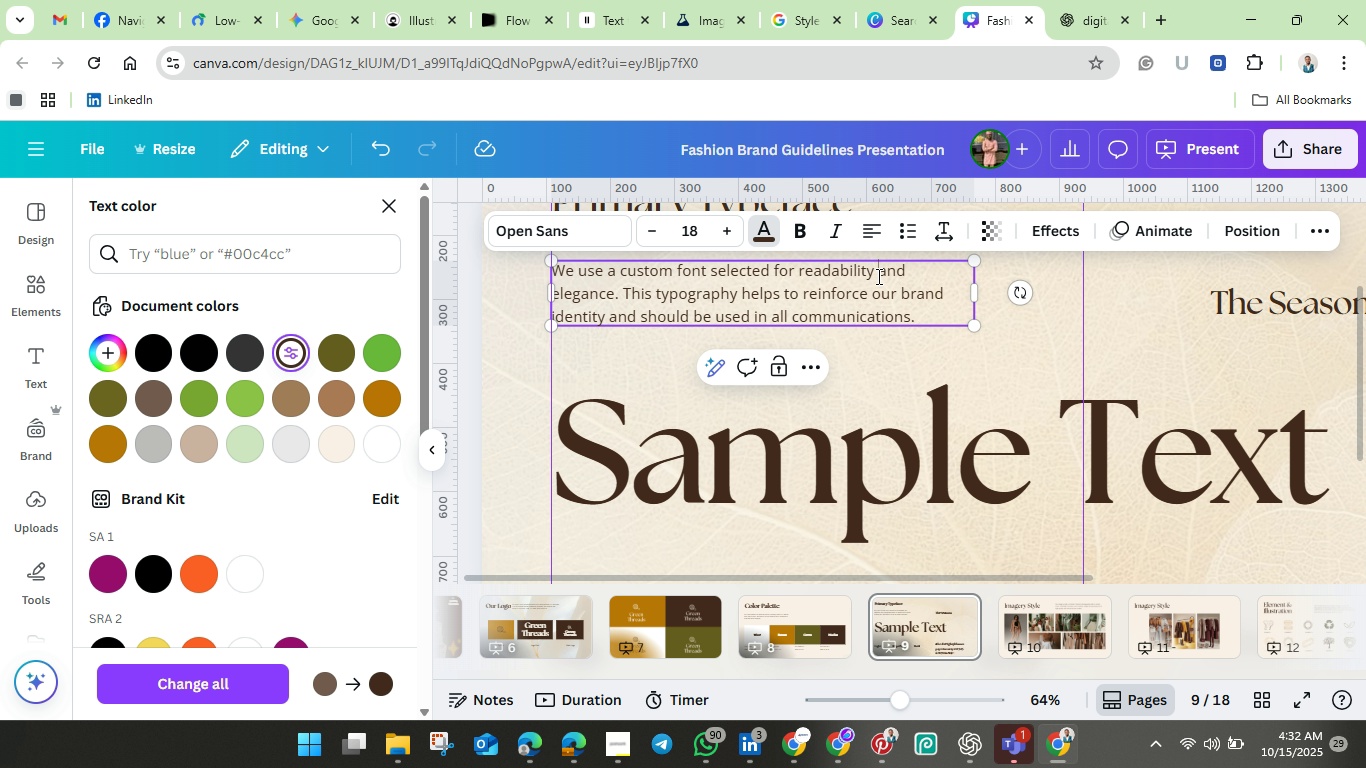 
left_click_drag(start_coordinate=[877, 276], to_coordinate=[907, 276])
 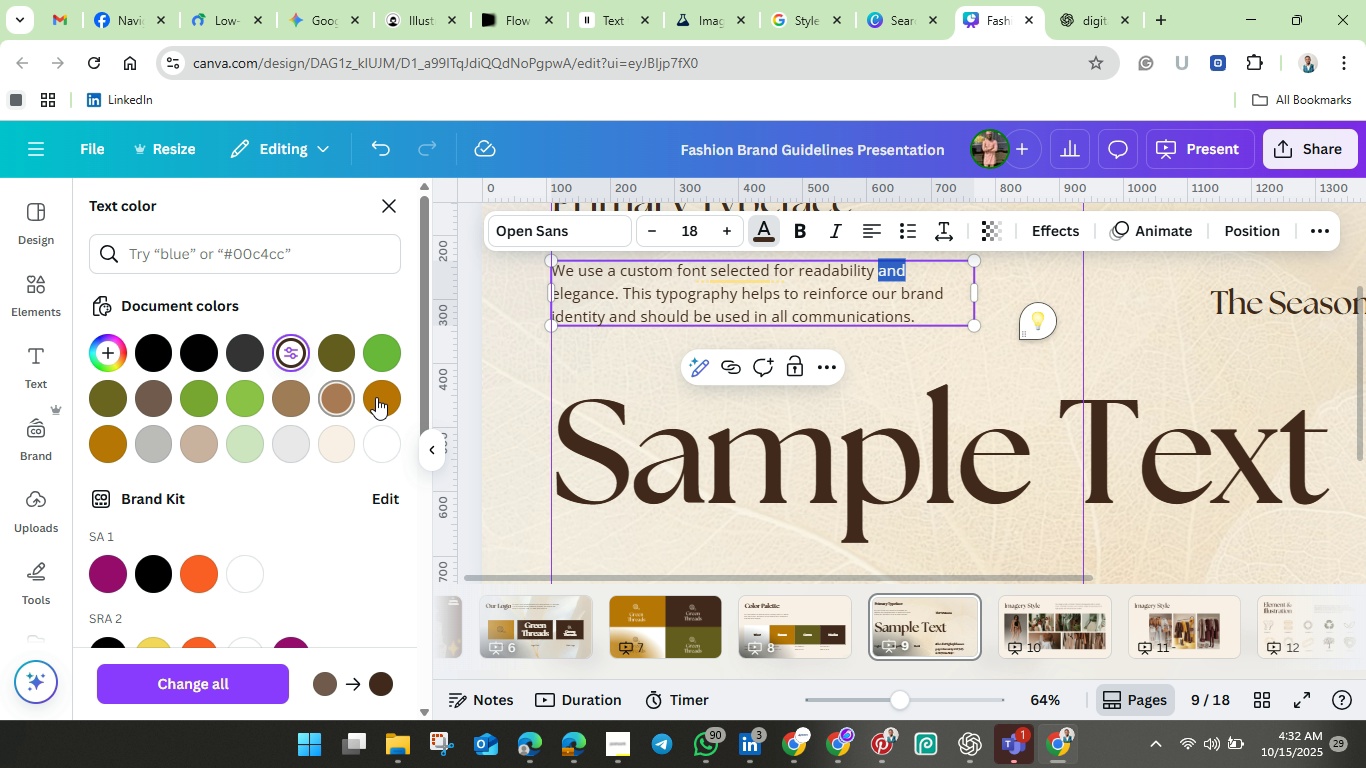 
left_click([396, 397])
 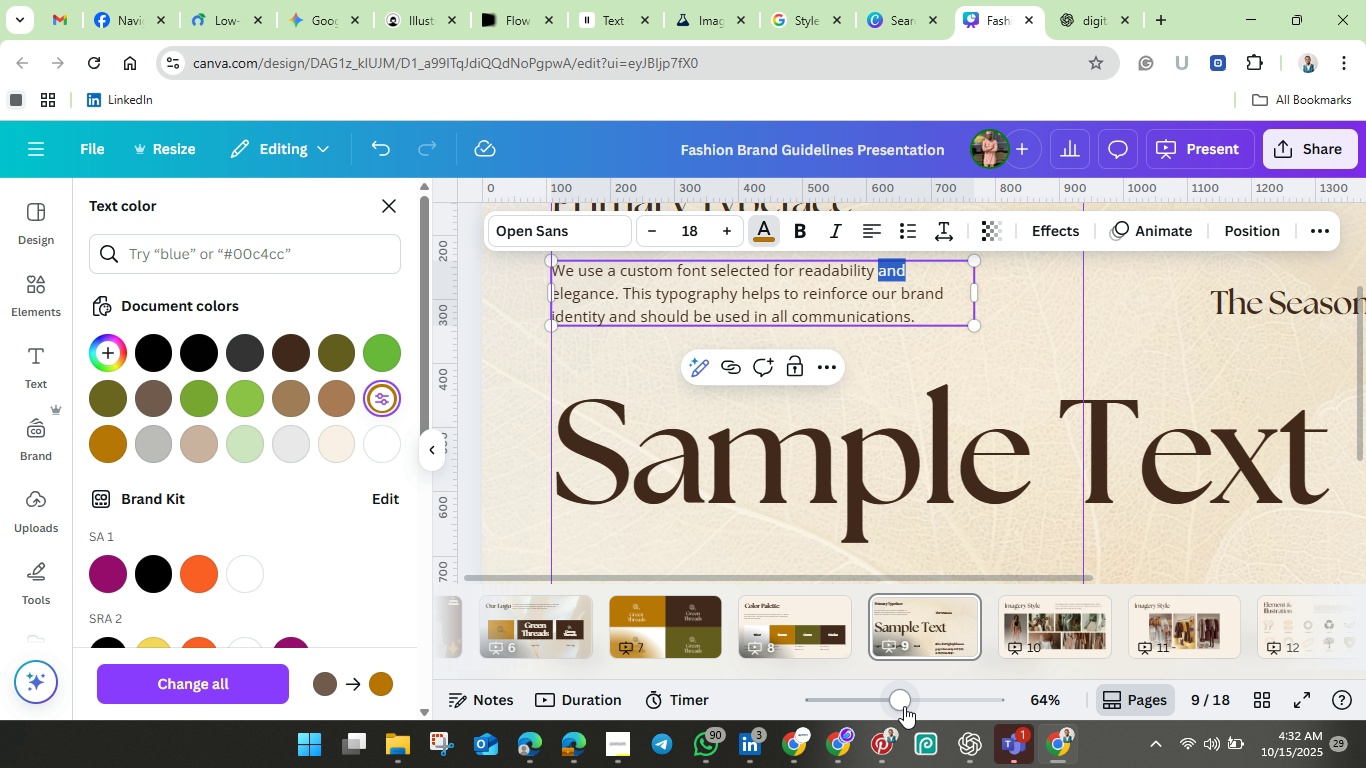 
left_click_drag(start_coordinate=[897, 706], to_coordinate=[873, 711])
 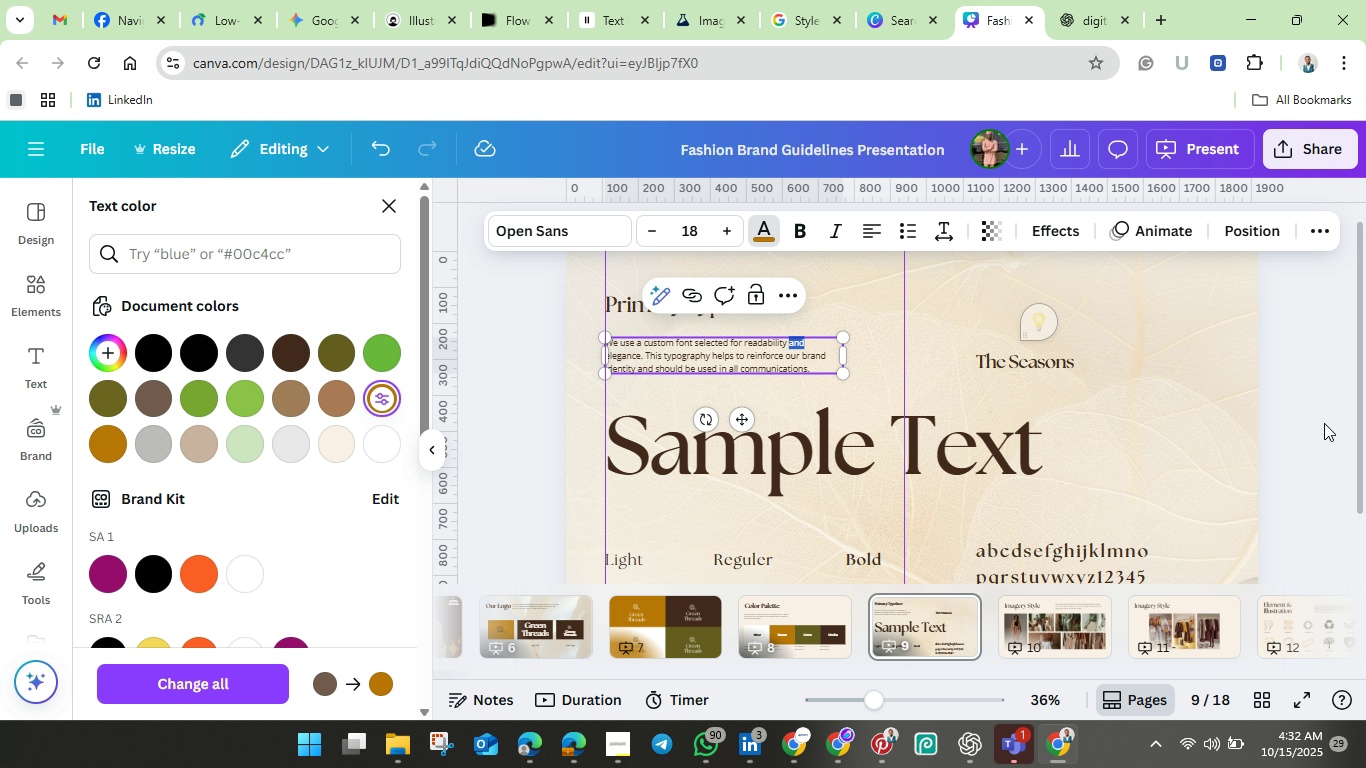 
left_click([1324, 423])
 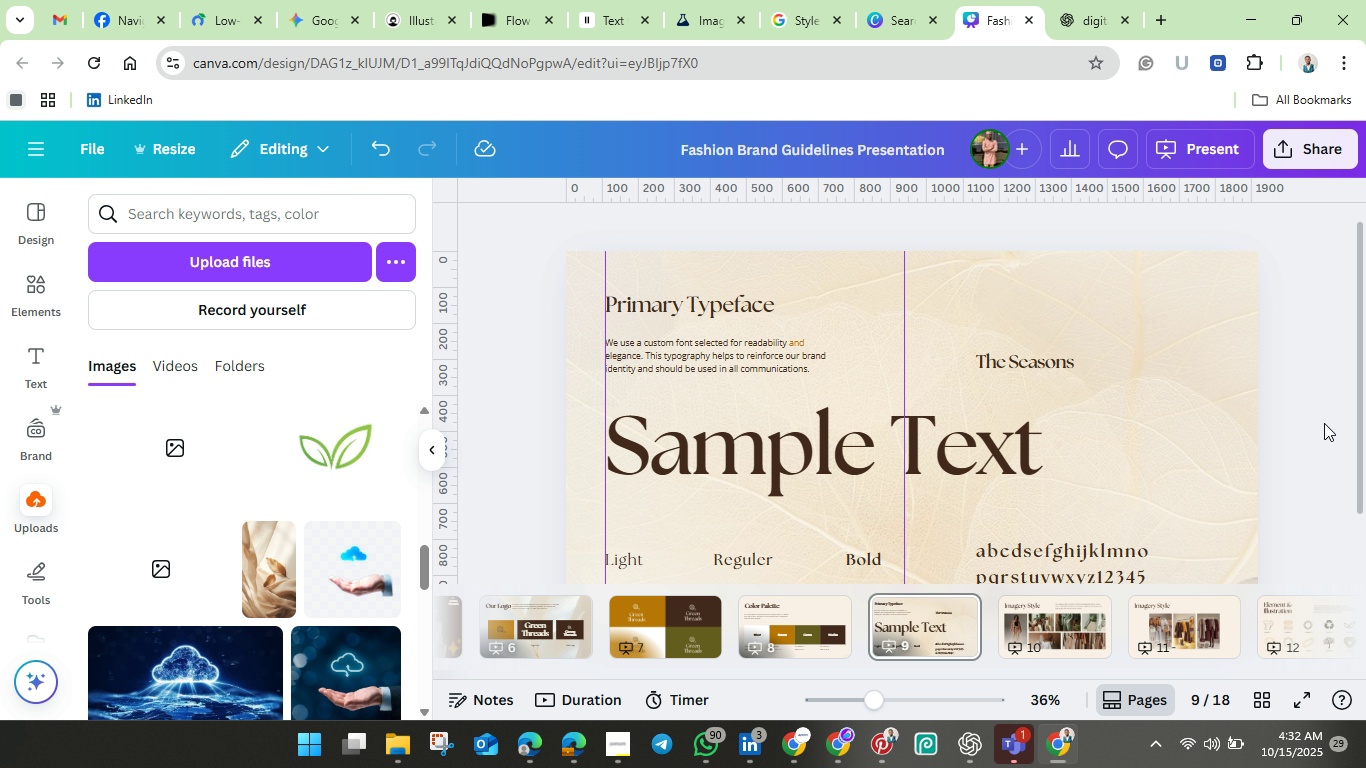 
left_click([1324, 423])
 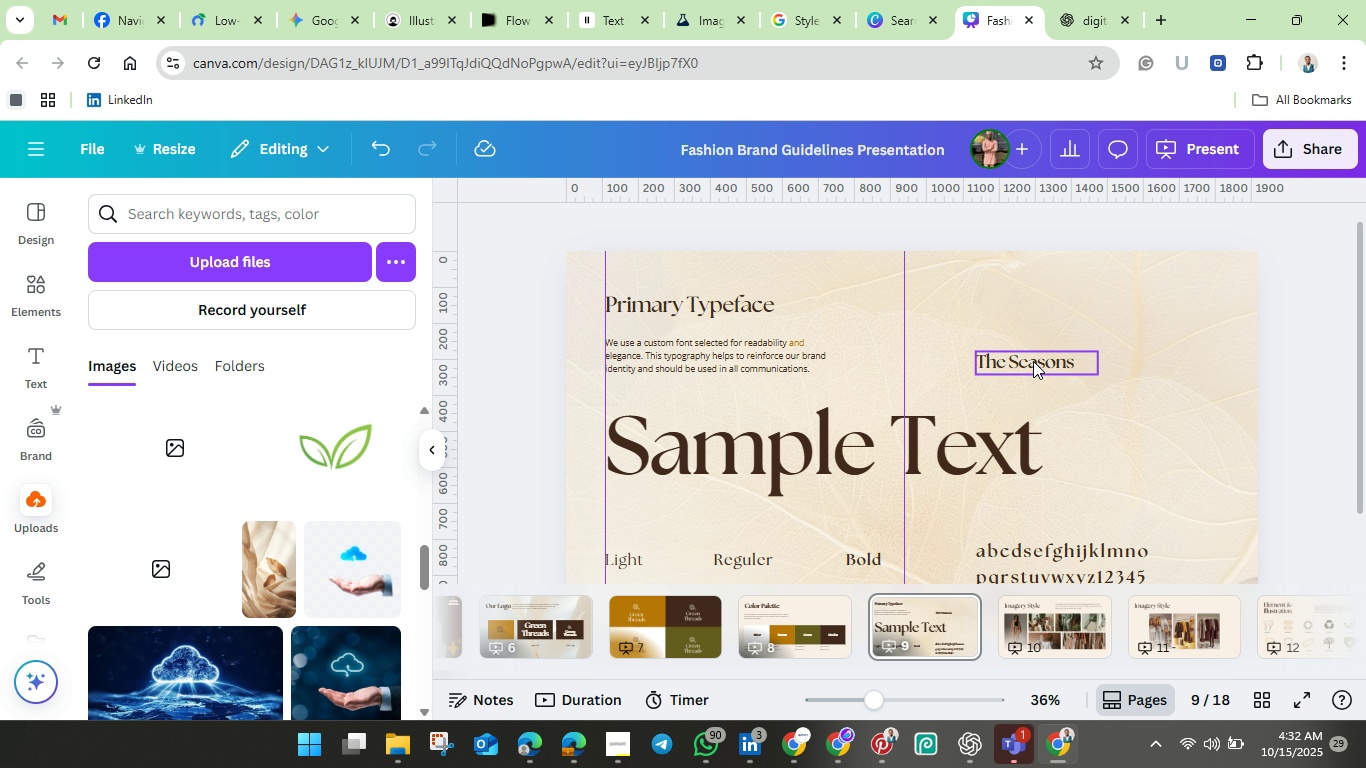 
left_click([1032, 365])
 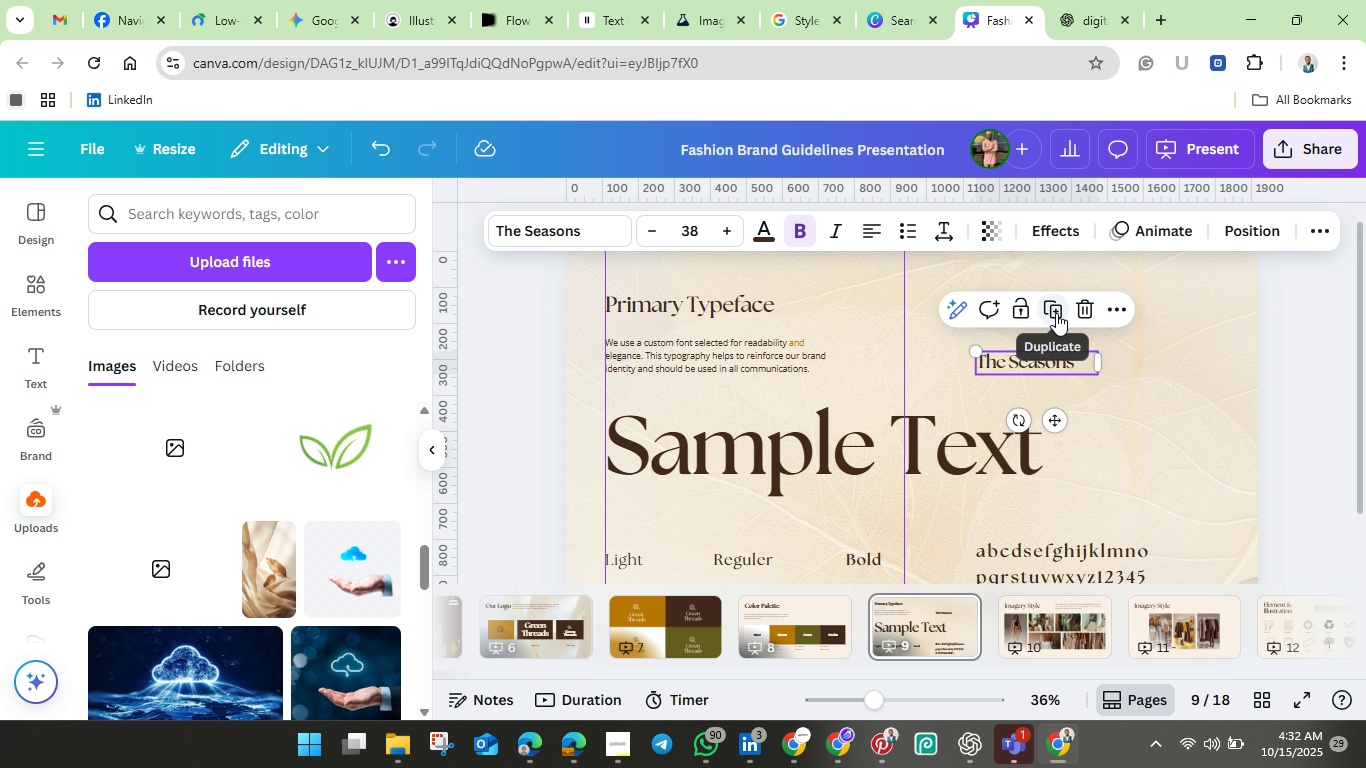 
left_click([1056, 313])
 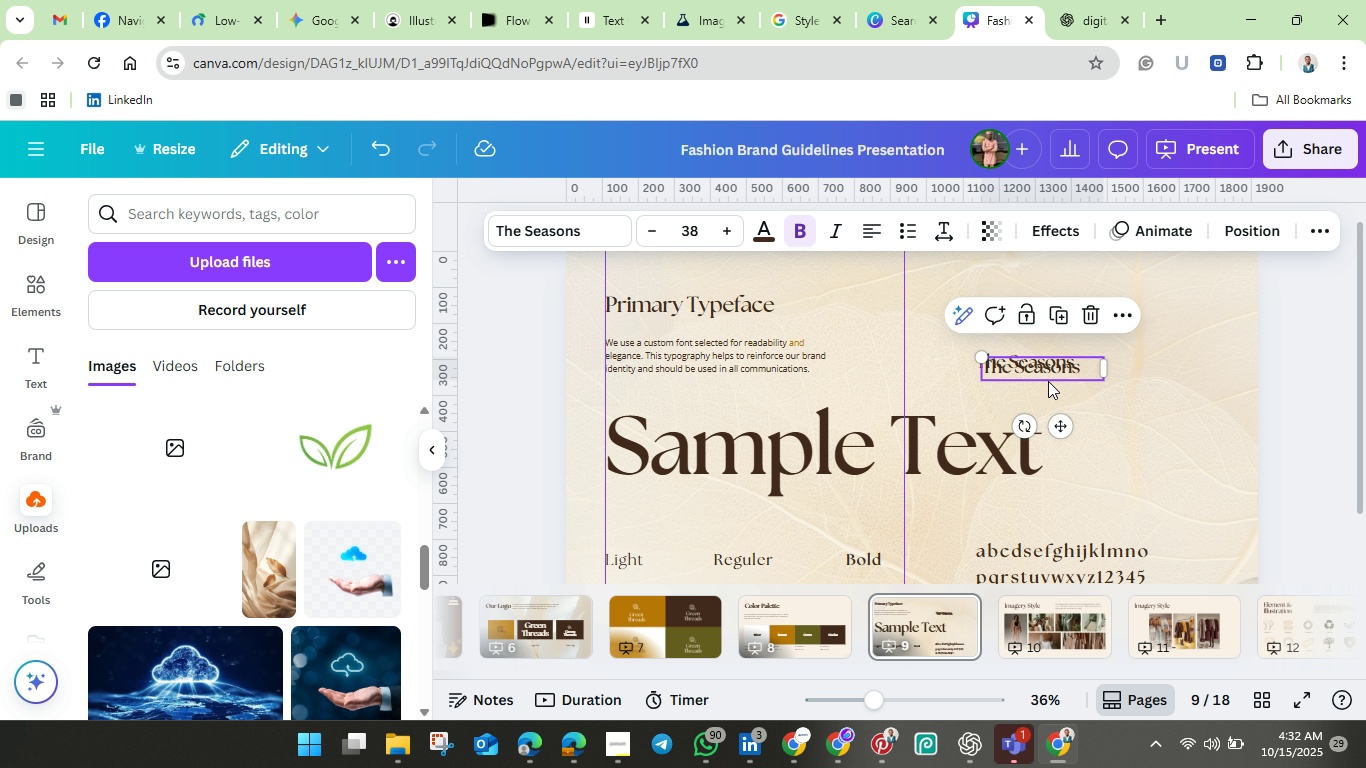 
left_click_drag(start_coordinate=[1049, 371], to_coordinate=[1046, 386])
 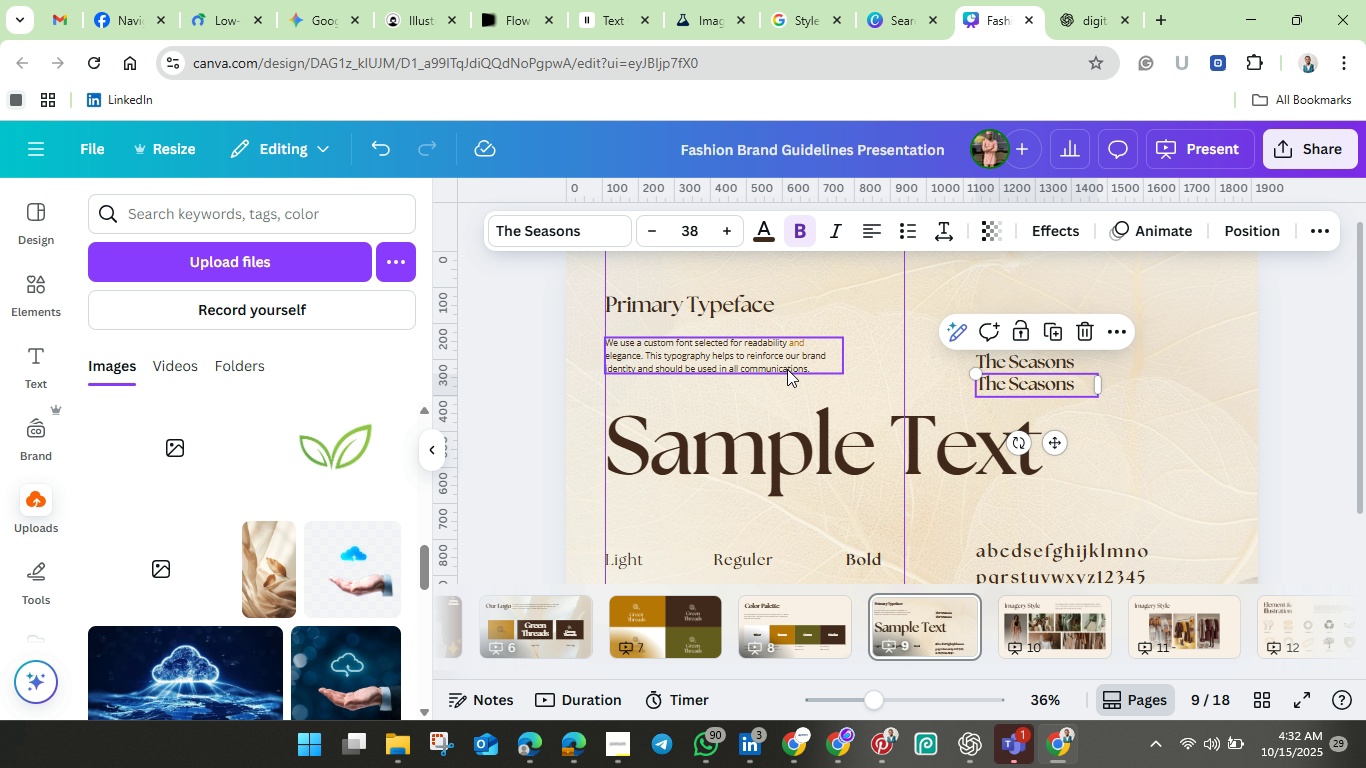 
left_click([785, 367])
 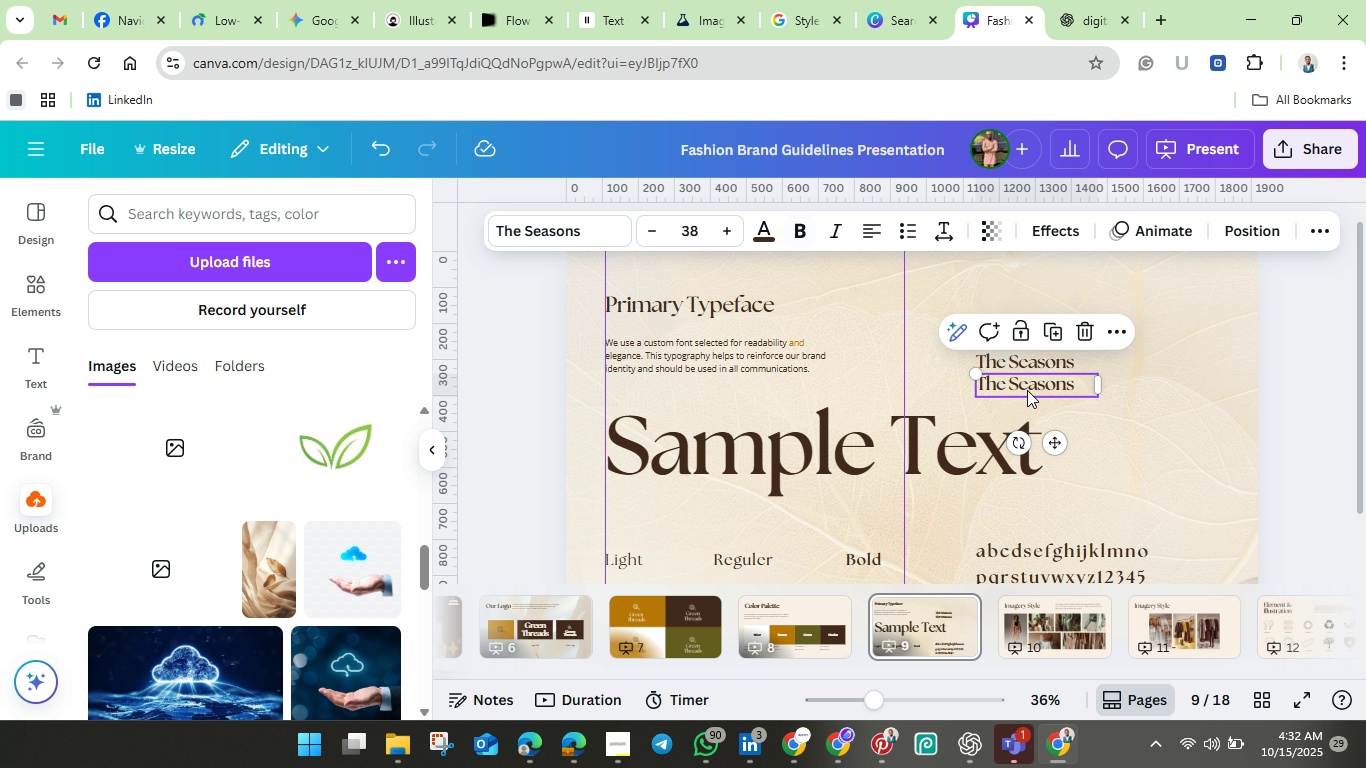 
double_click([1027, 390])
 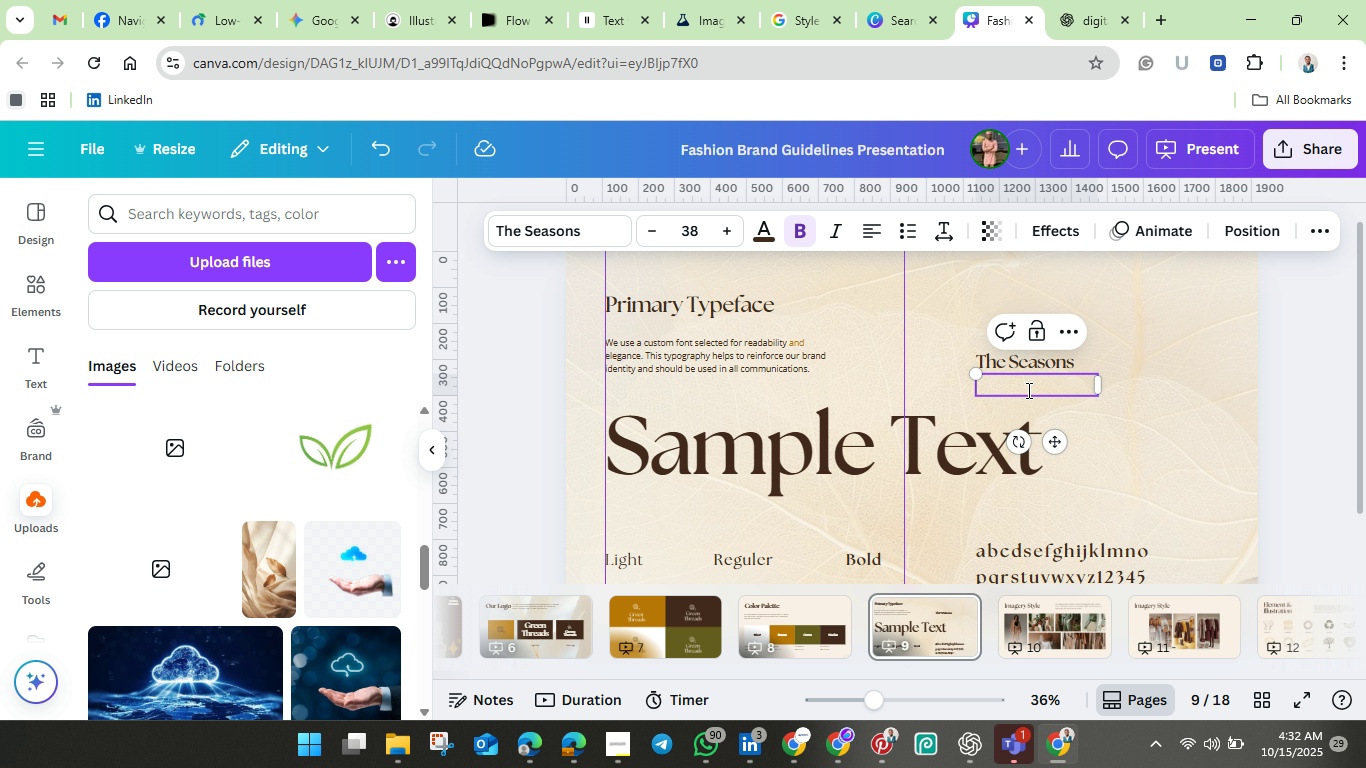 
key(Backspace)
type(Pen)
key(Backspace)
key(Backspace)
key(Backspace)
type(Open Sans)
 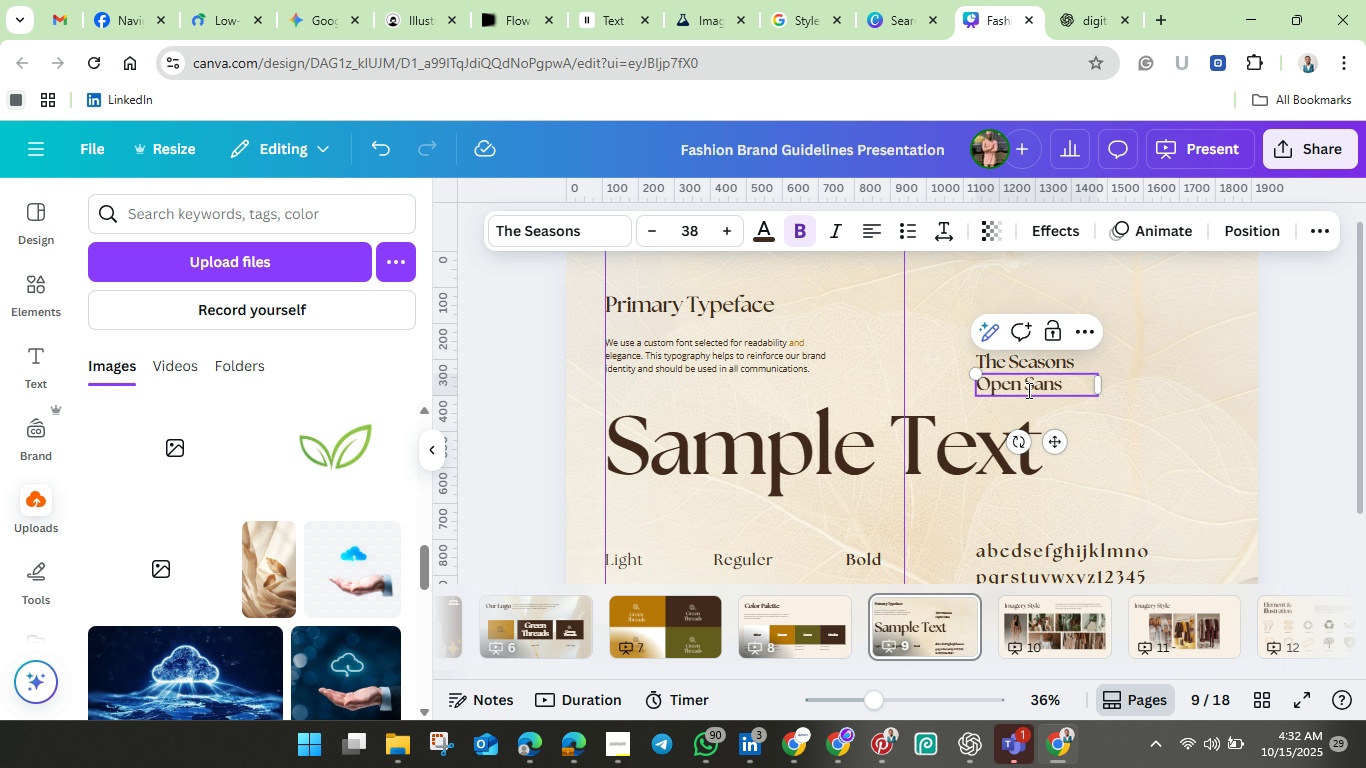 
key(Control+A)
 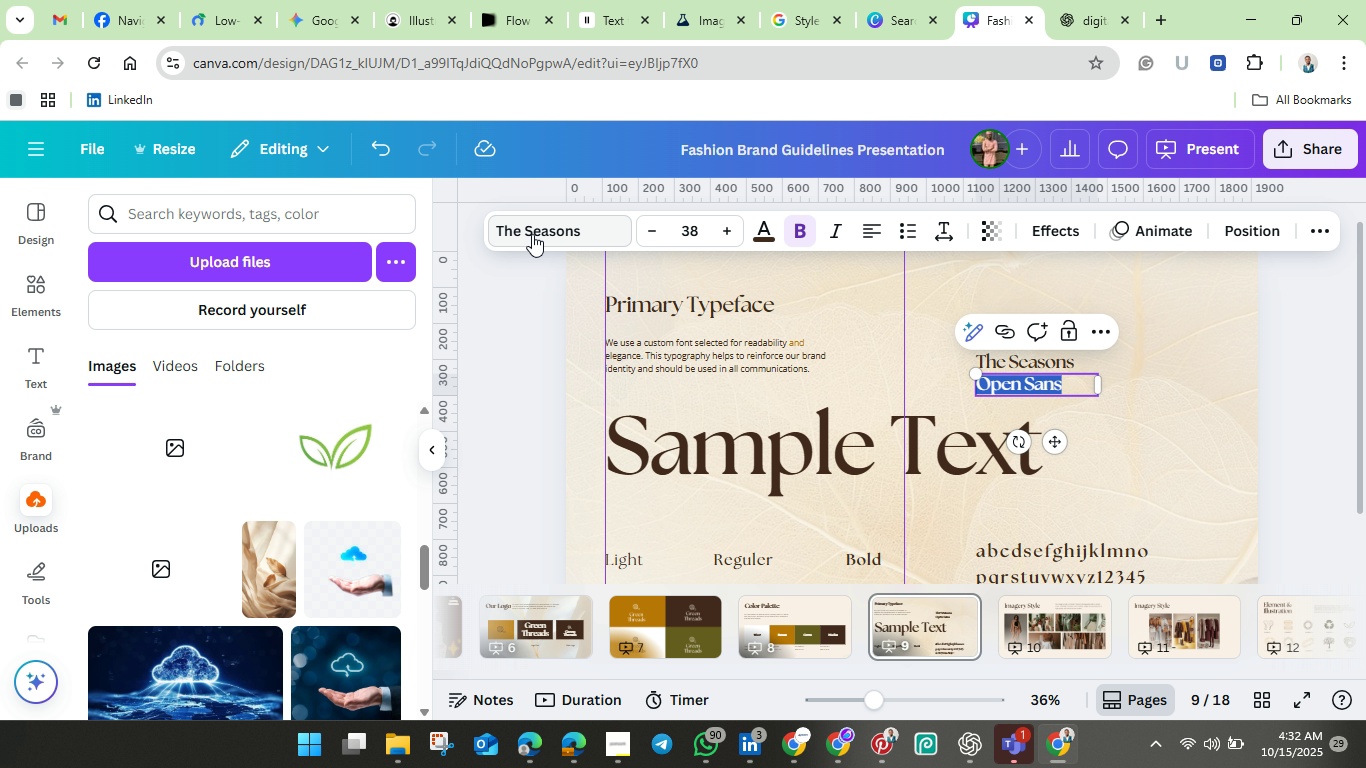 
left_click([535, 232])
 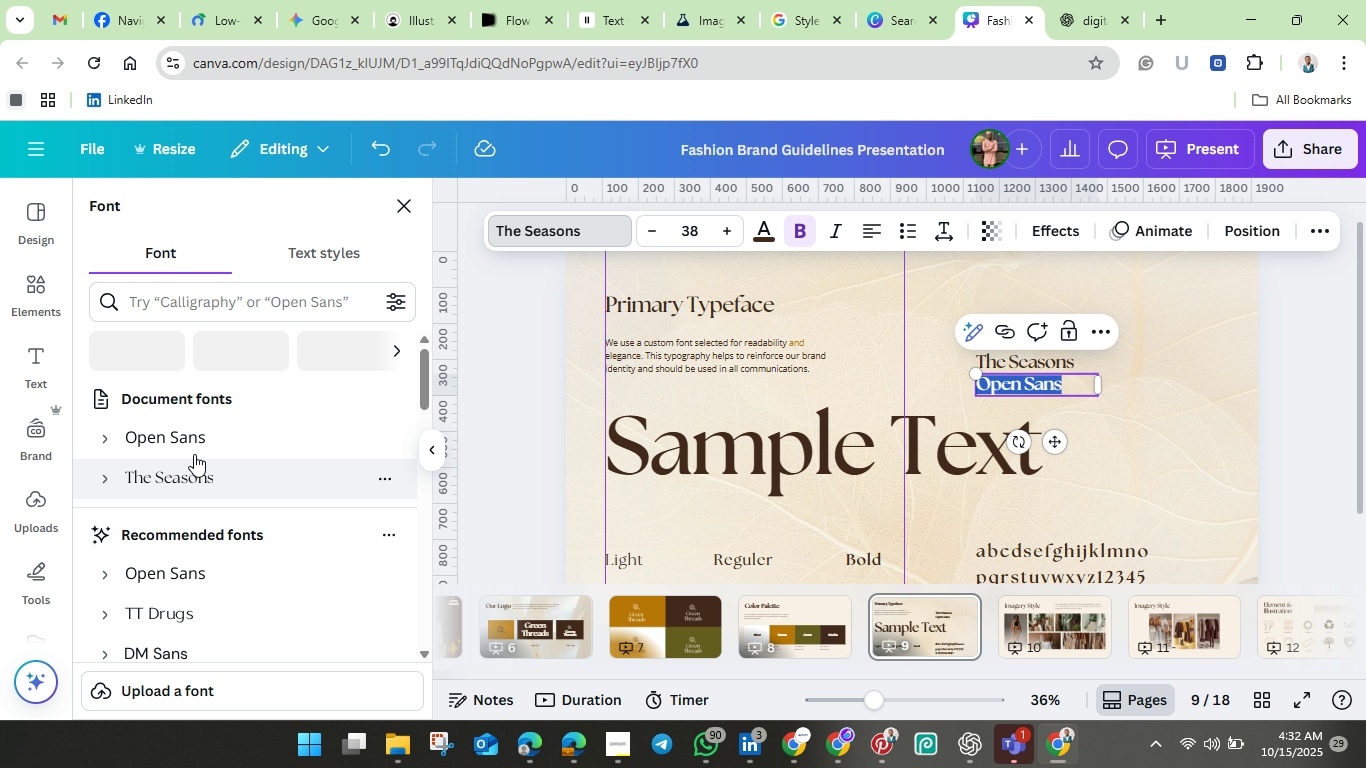 
left_click([194, 445])
 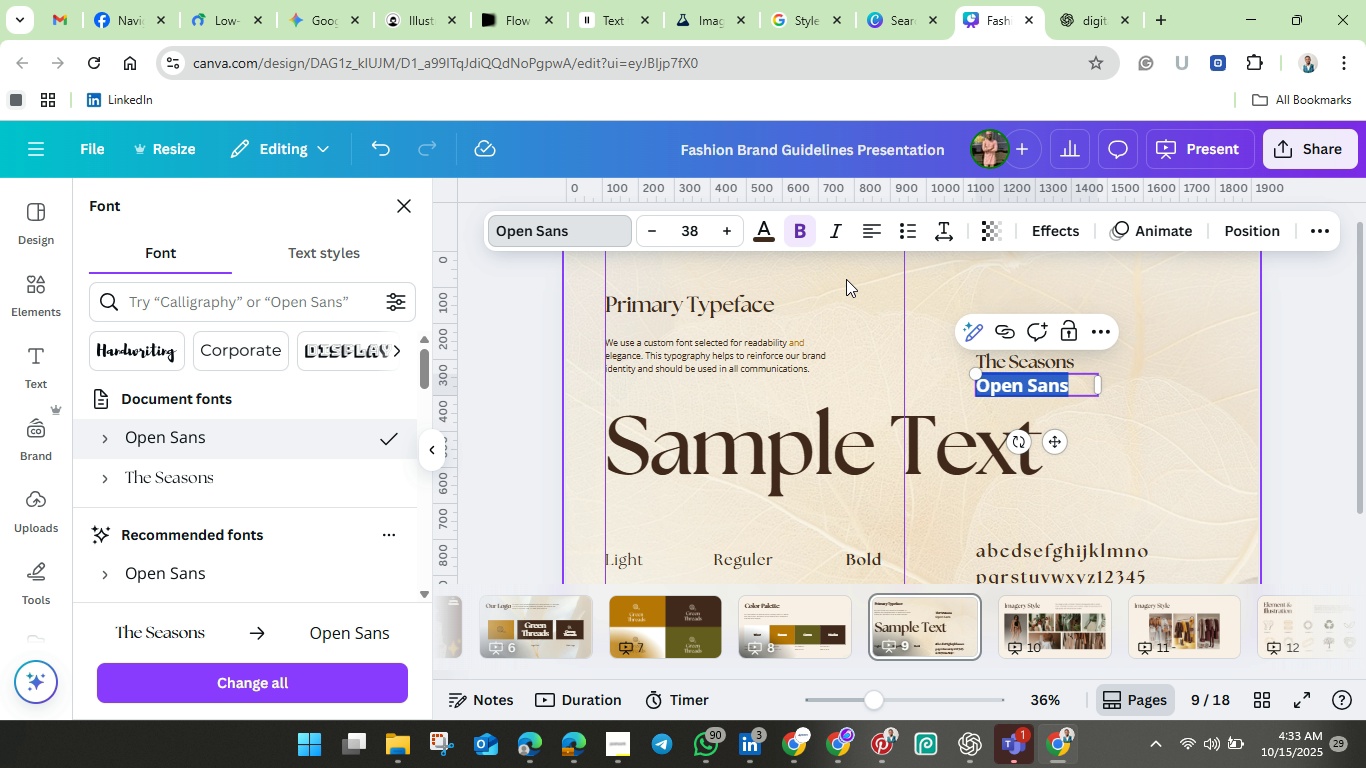 
left_click([799, 233])
 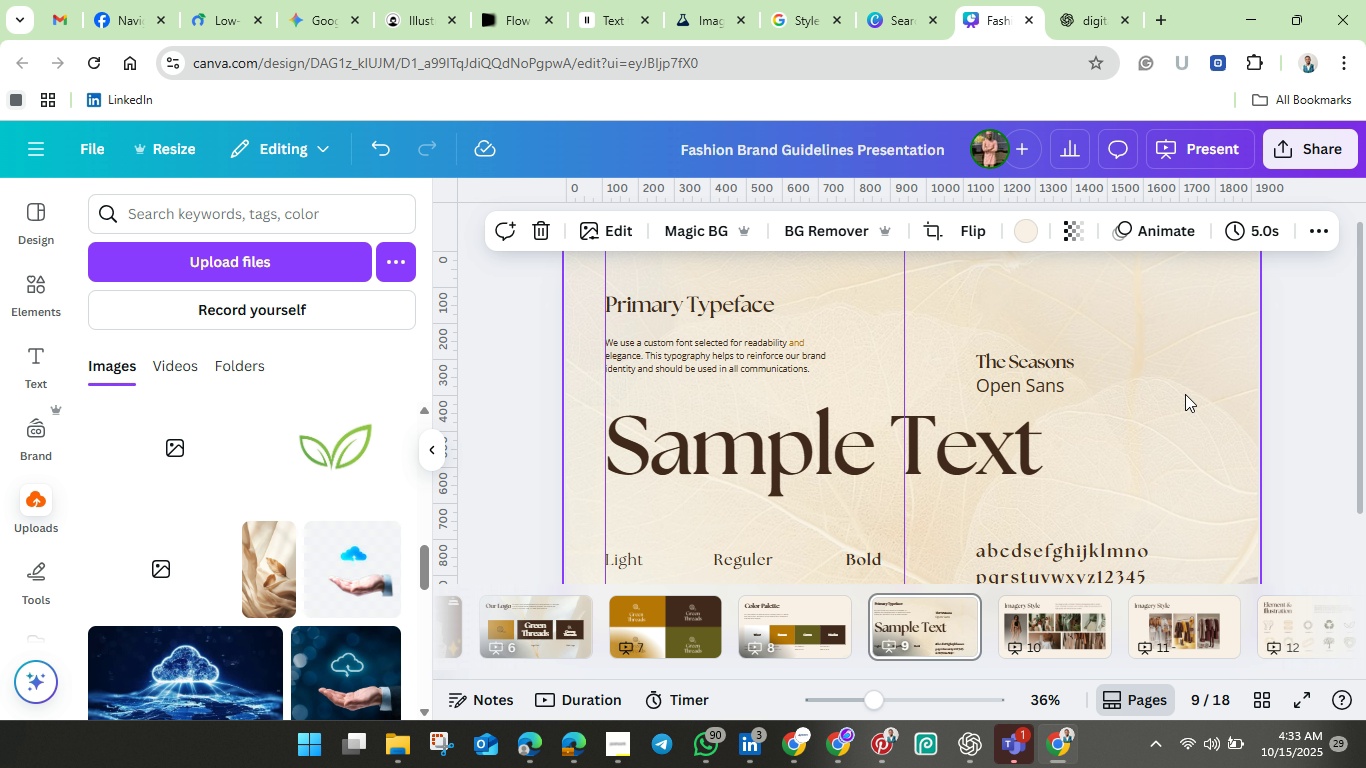 
scroll: coordinate [1193, 398], scroll_direction: down, amount: 1.0
 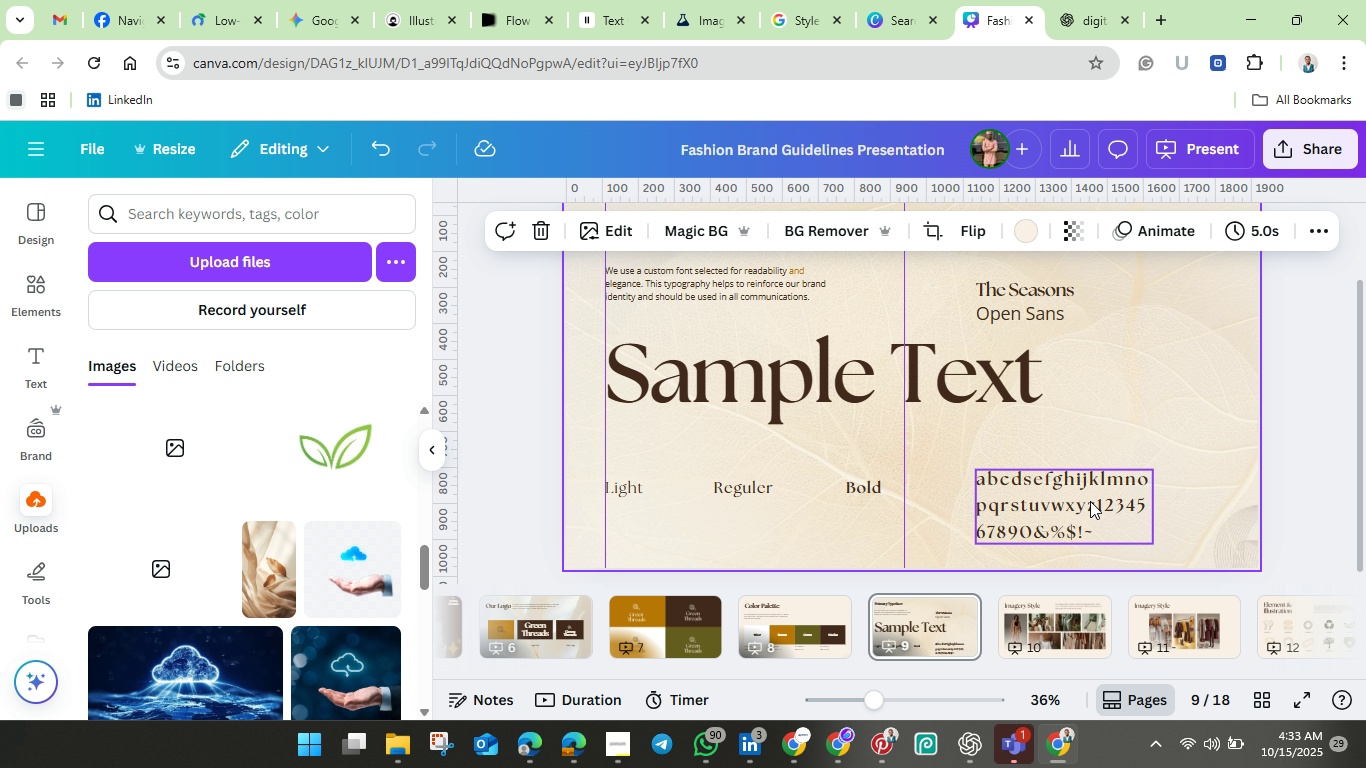 
left_click([1090, 501])
 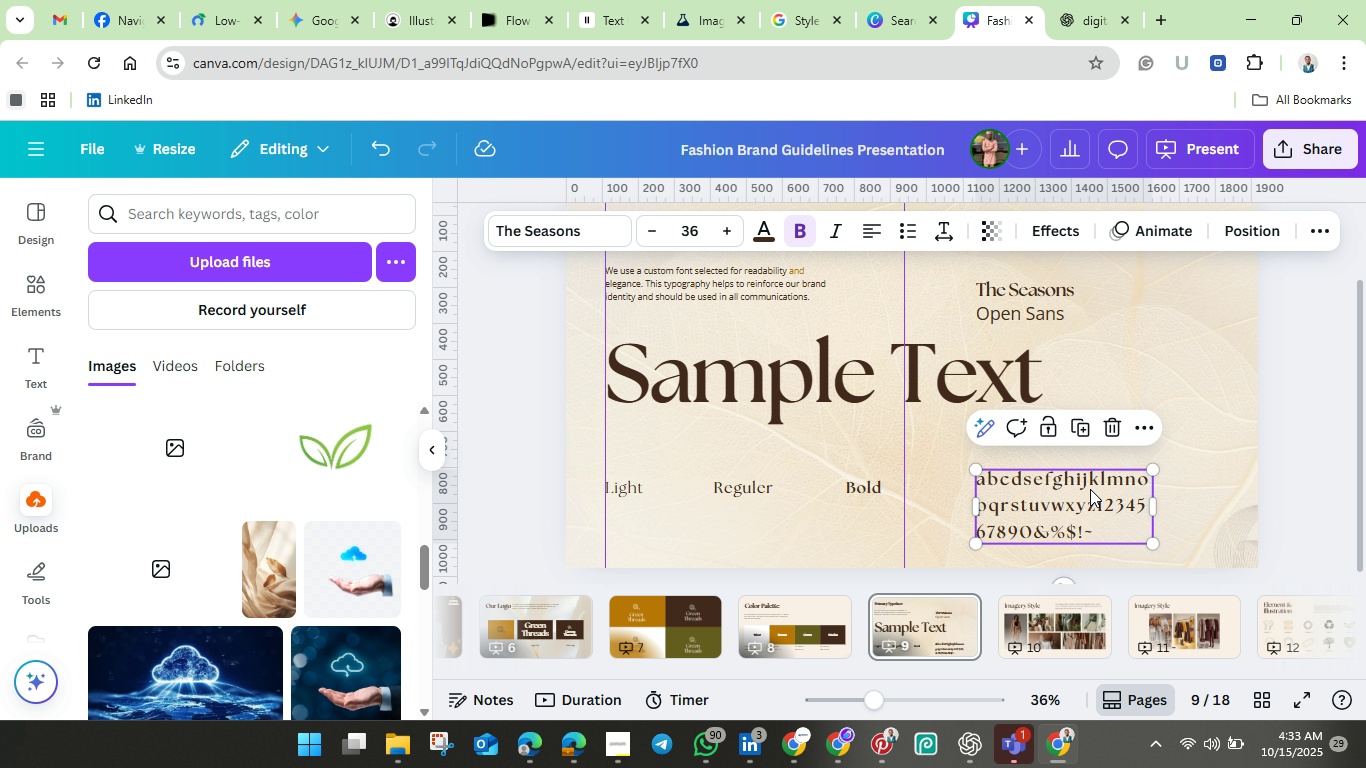 
left_click([1085, 429])
 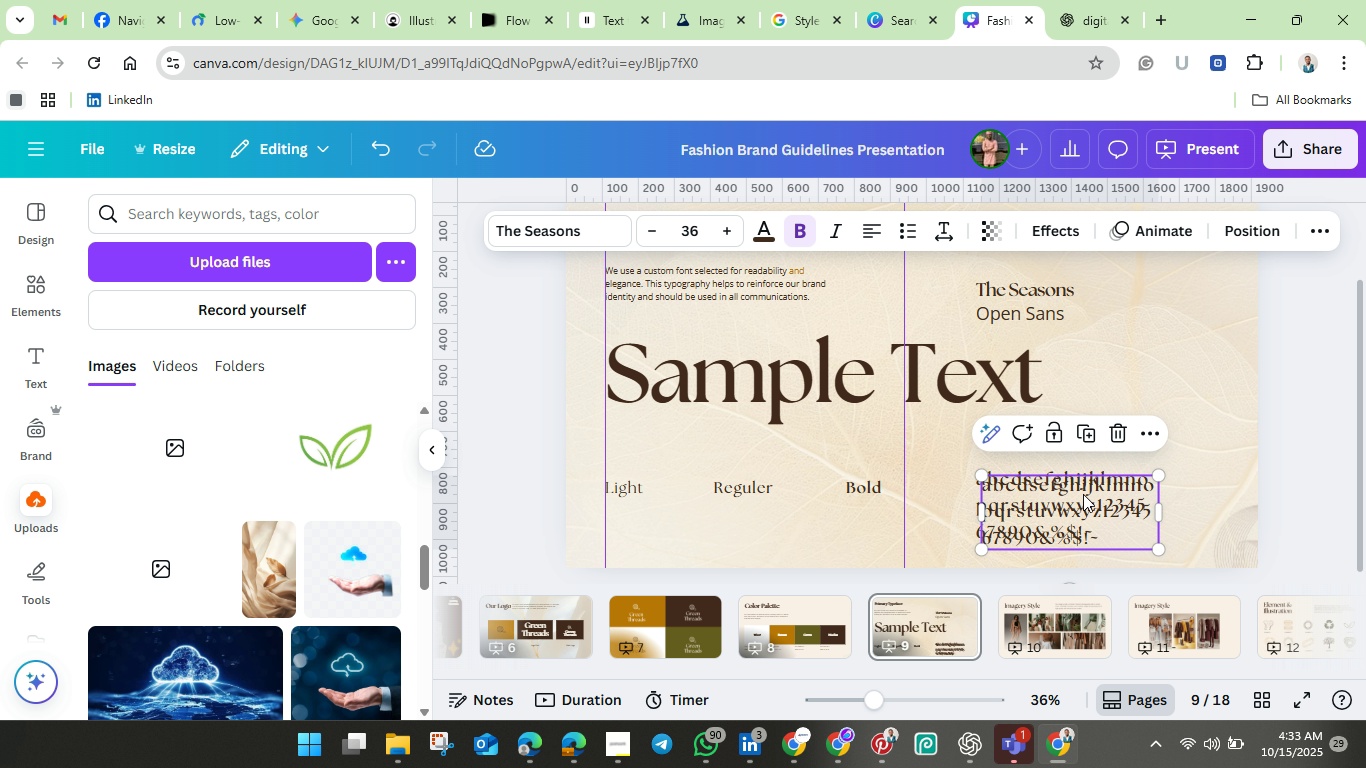 
left_click_drag(start_coordinate=[1083, 494], to_coordinate=[900, 519])
 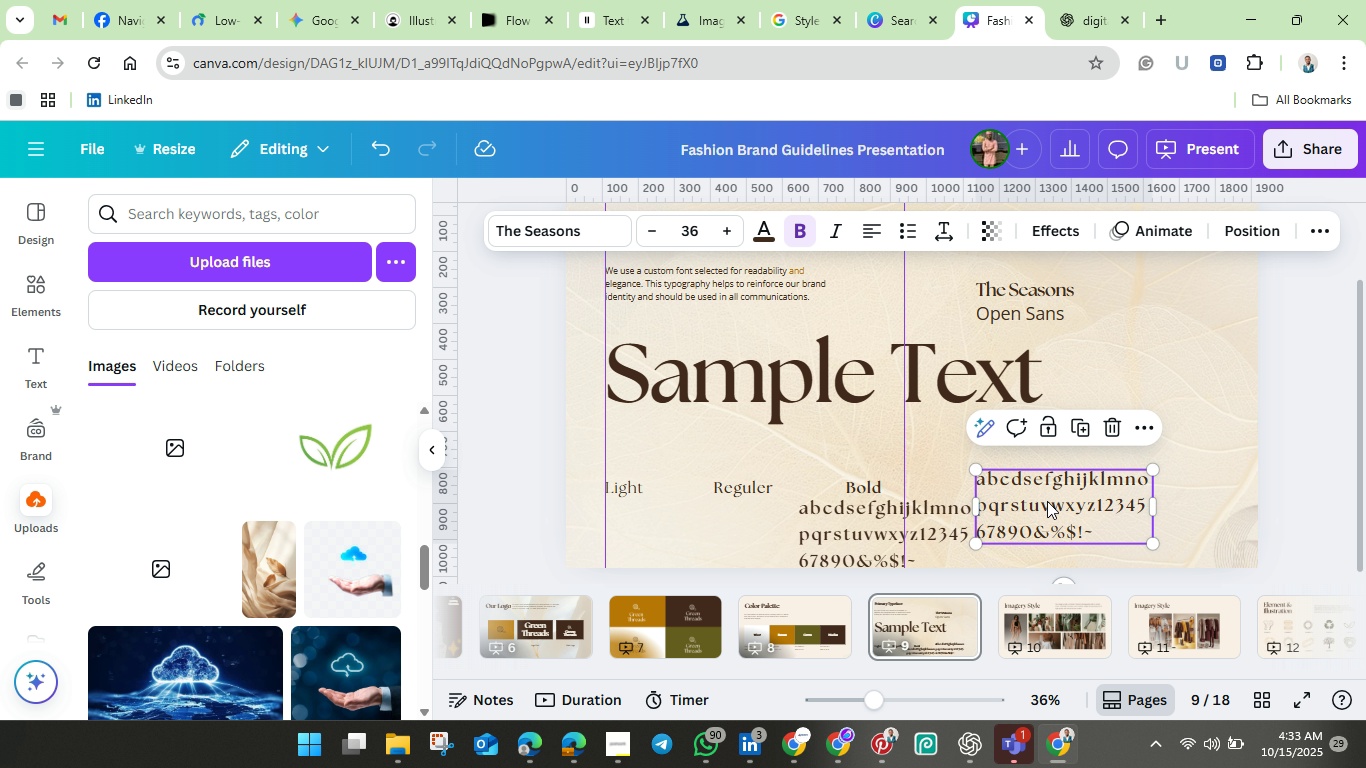 
left_click([1047, 501])
 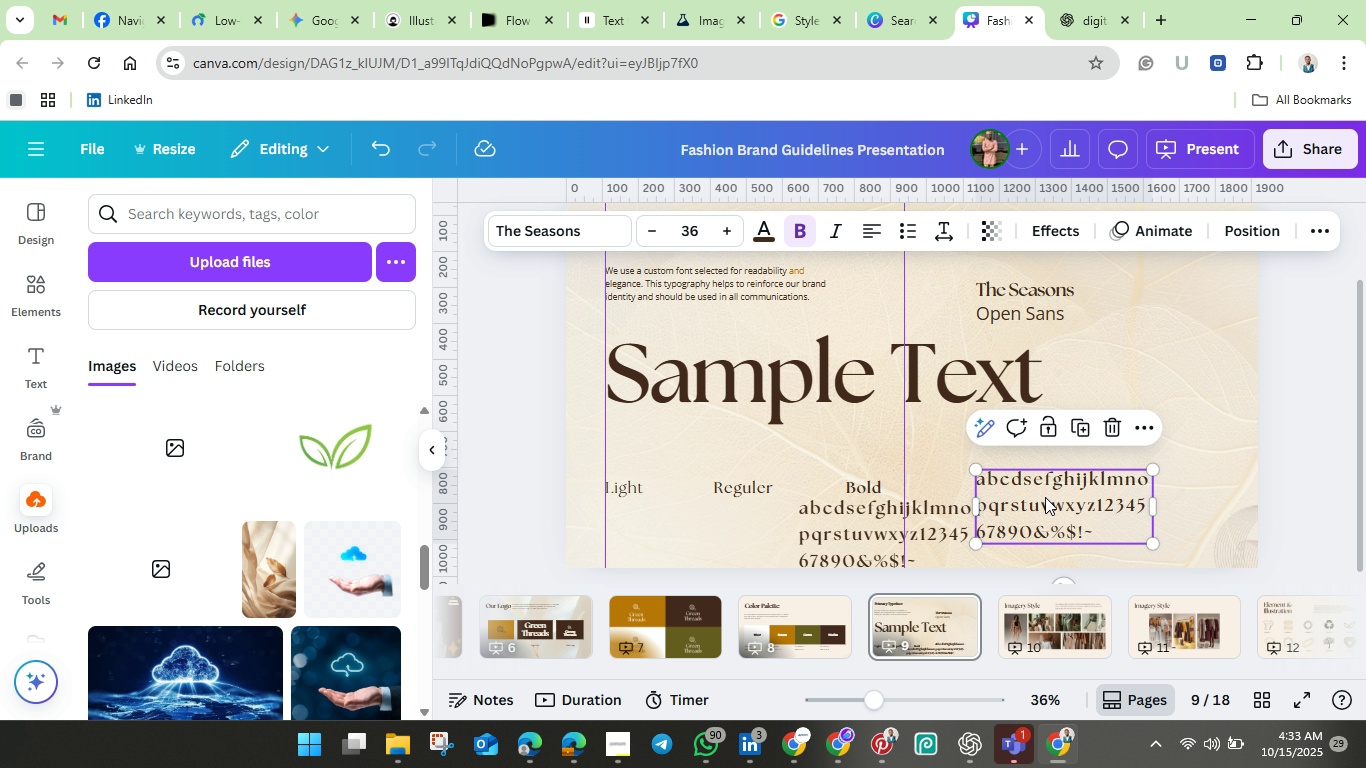 
left_click_drag(start_coordinate=[1047, 500], to_coordinate=[1037, 452])
 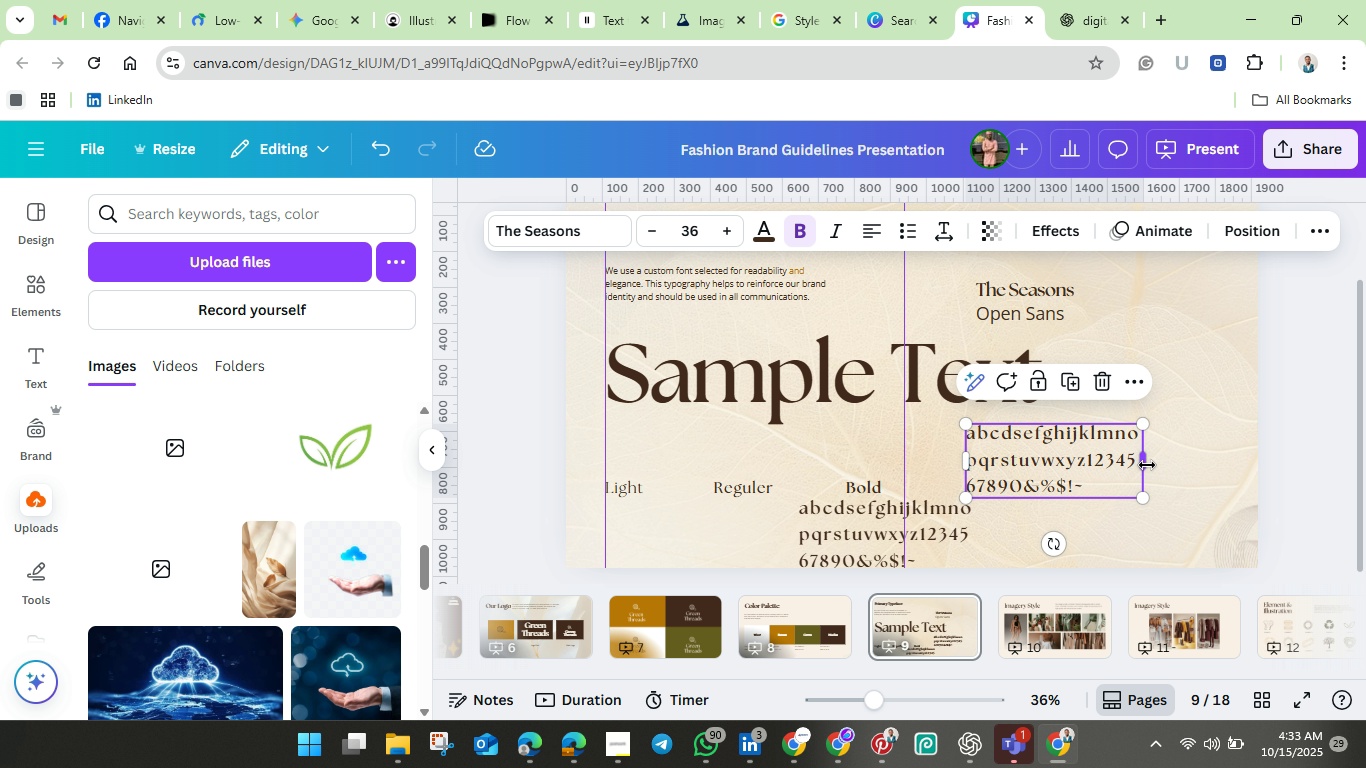 
left_click_drag(start_coordinate=[1147, 465], to_coordinate=[1215, 465])
 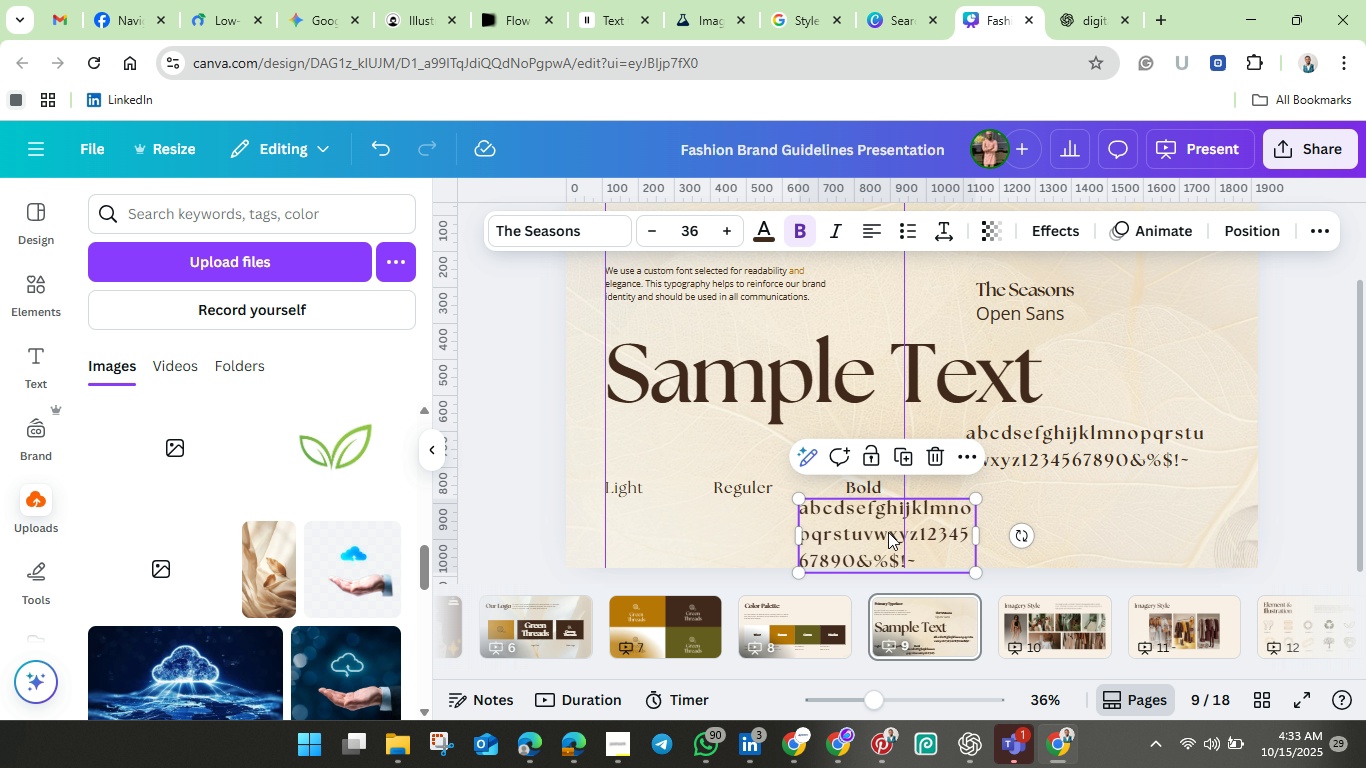 
left_click([888, 532])
 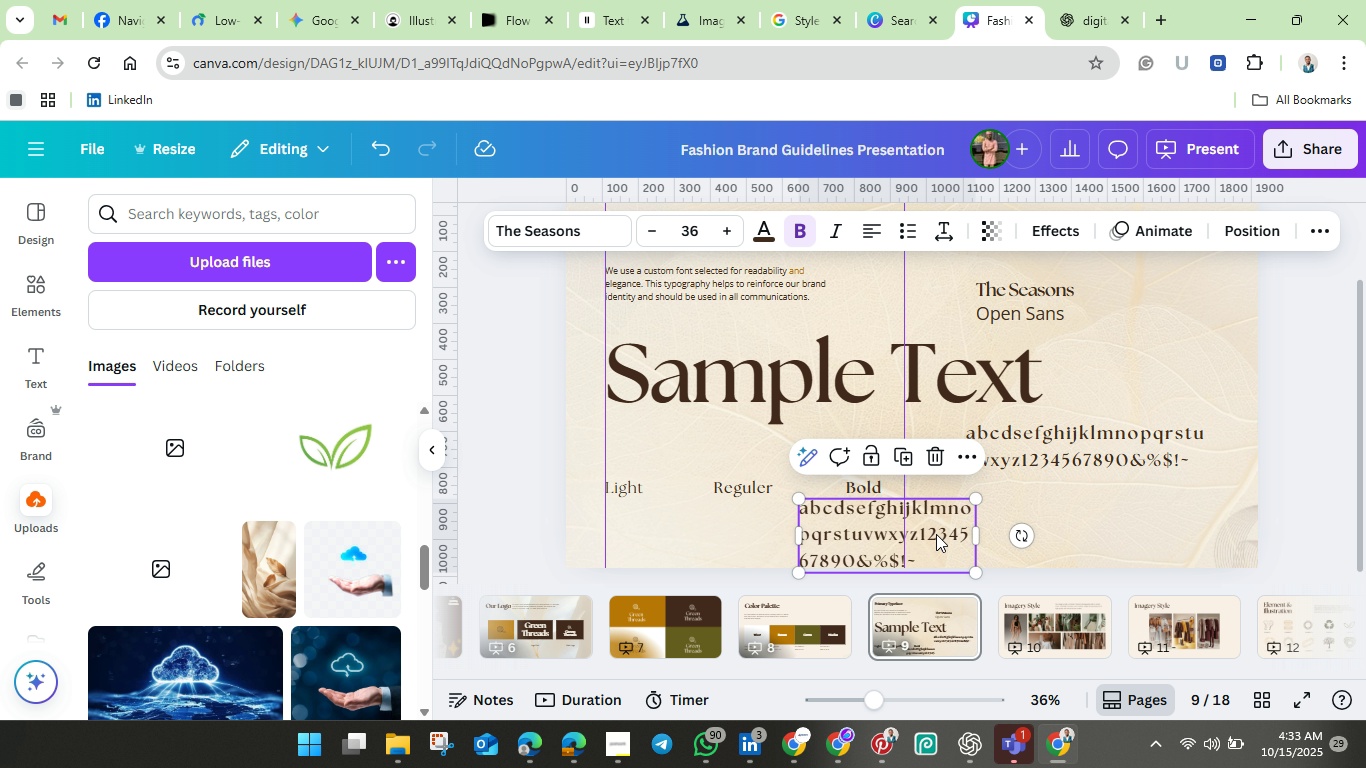 
left_click_drag(start_coordinate=[932, 534], to_coordinate=[1097, 522])
 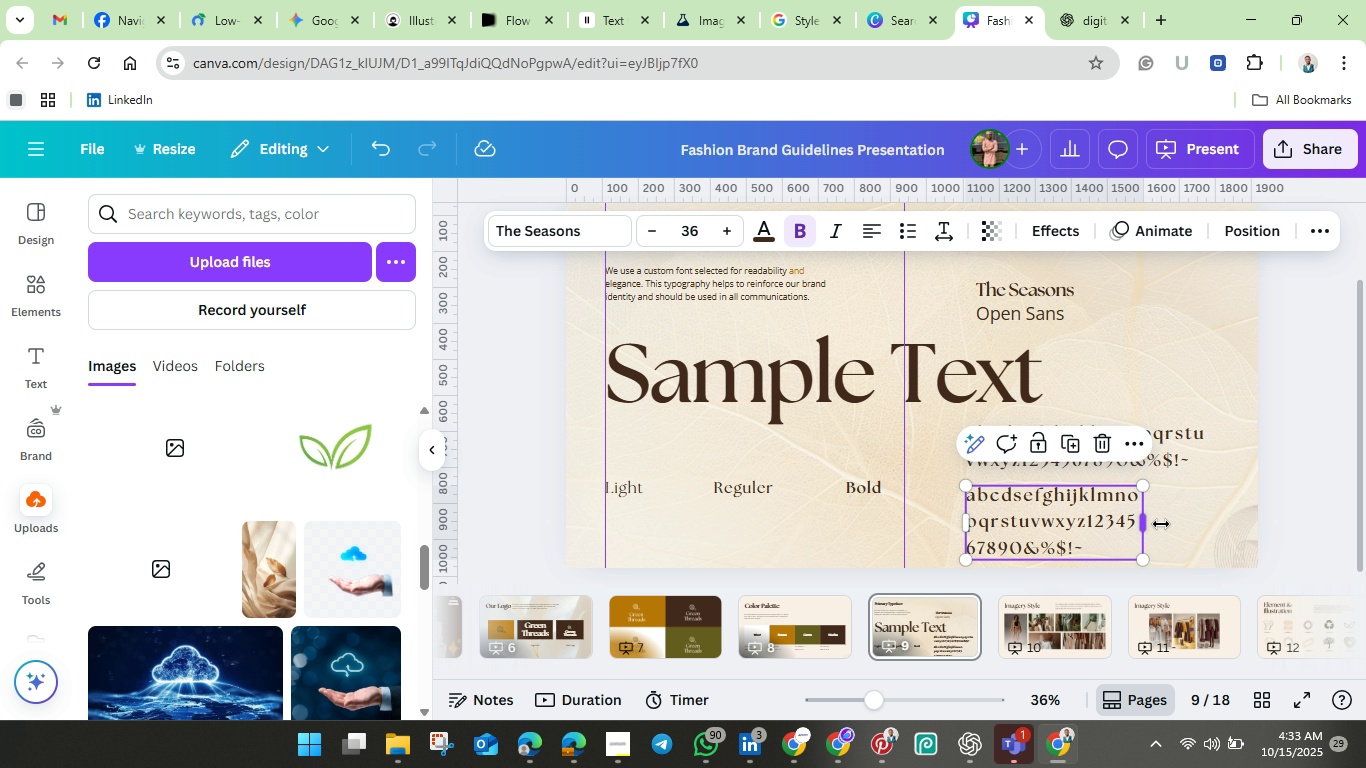 
left_click_drag(start_coordinate=[1147, 529], to_coordinate=[1227, 520])
 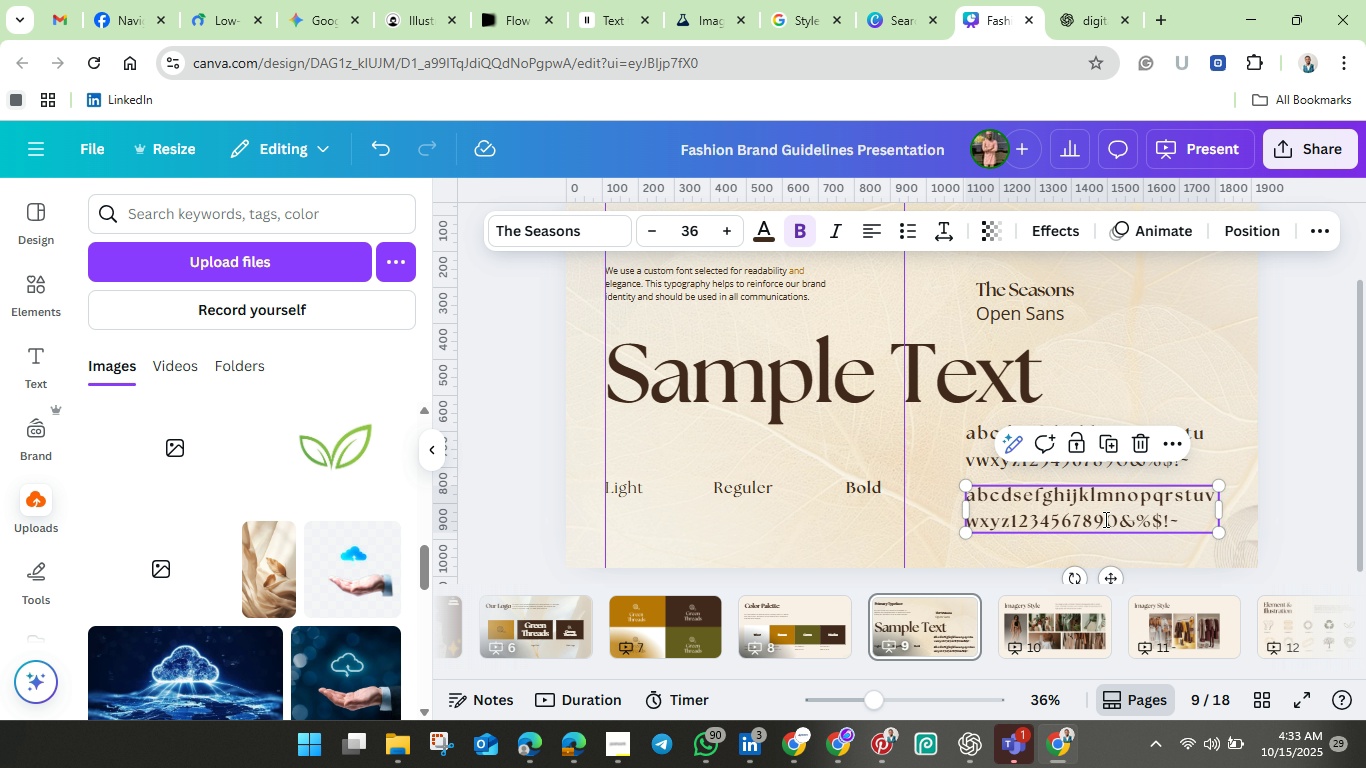 
left_click([1104, 519])
 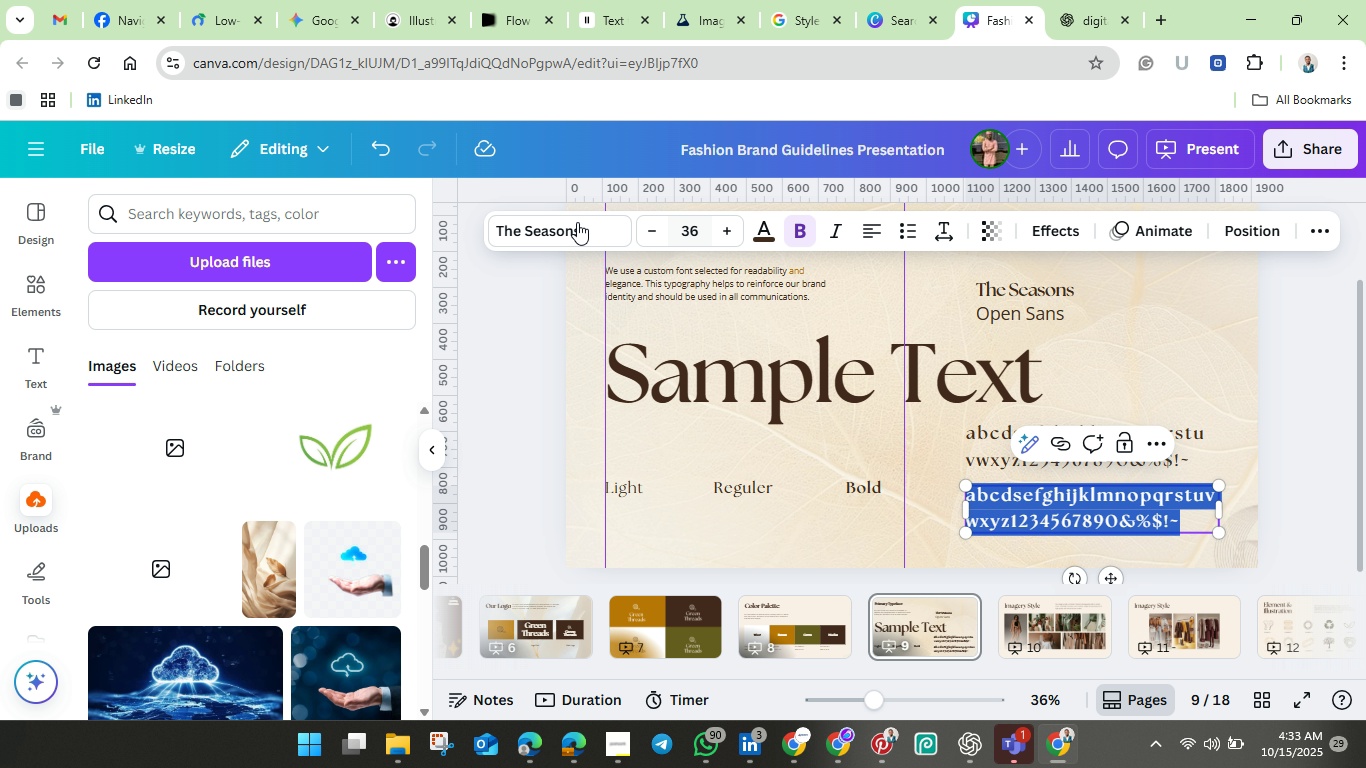 
left_click([574, 224])
 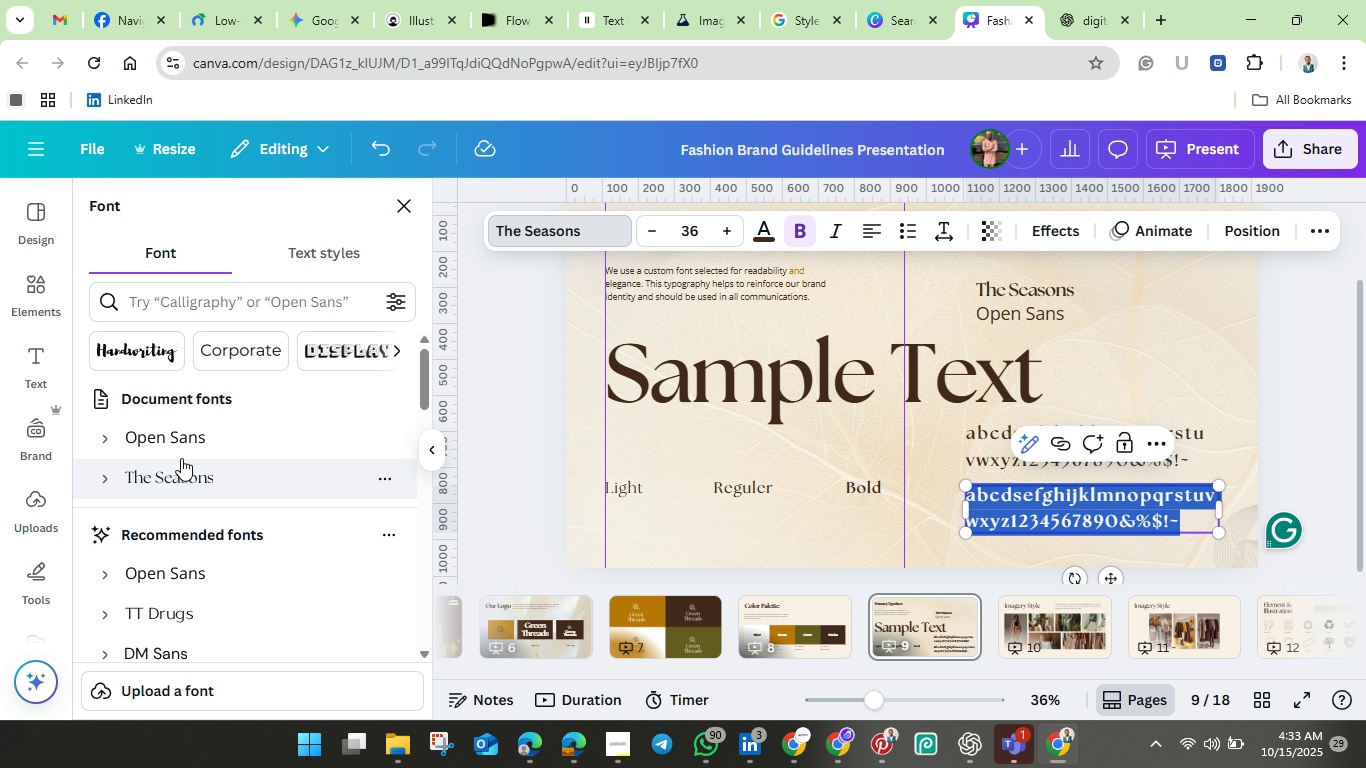 
left_click([186, 436])
 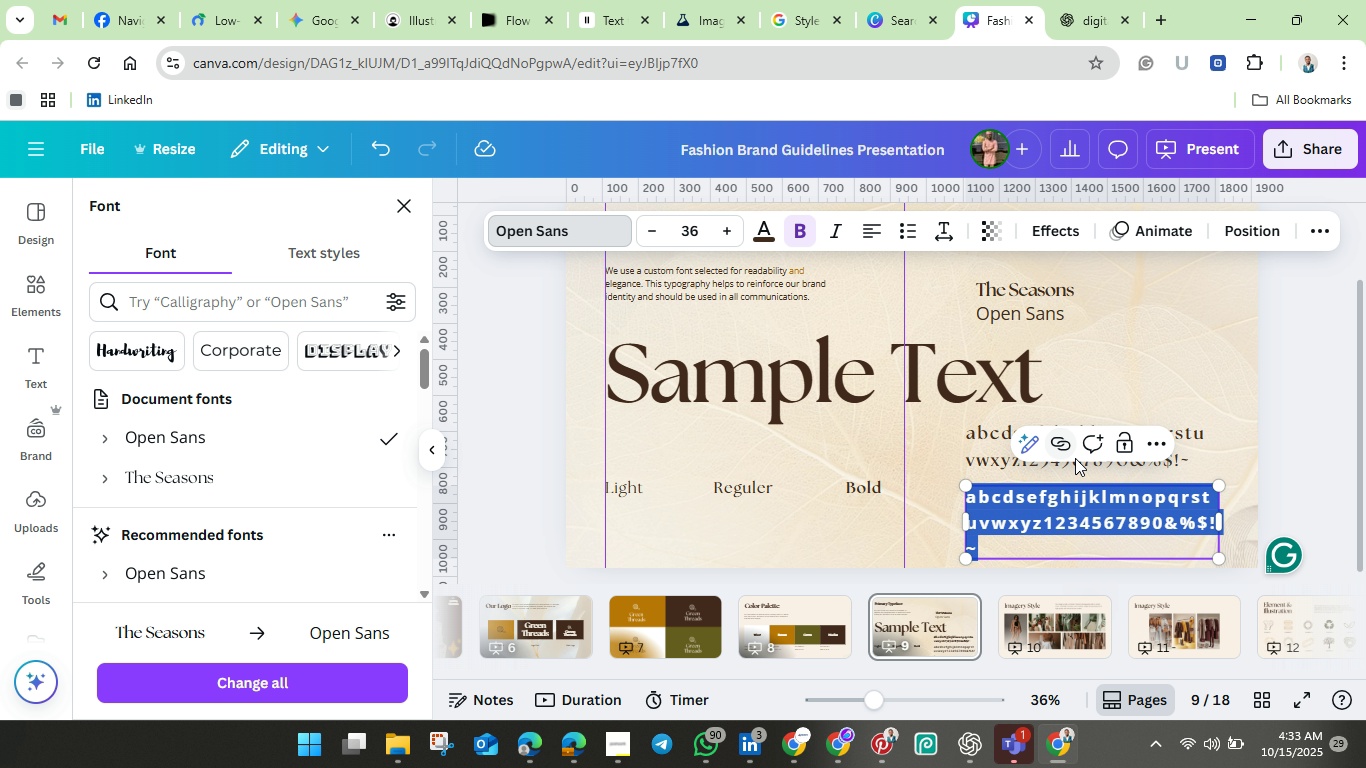 
wait(6.45)
 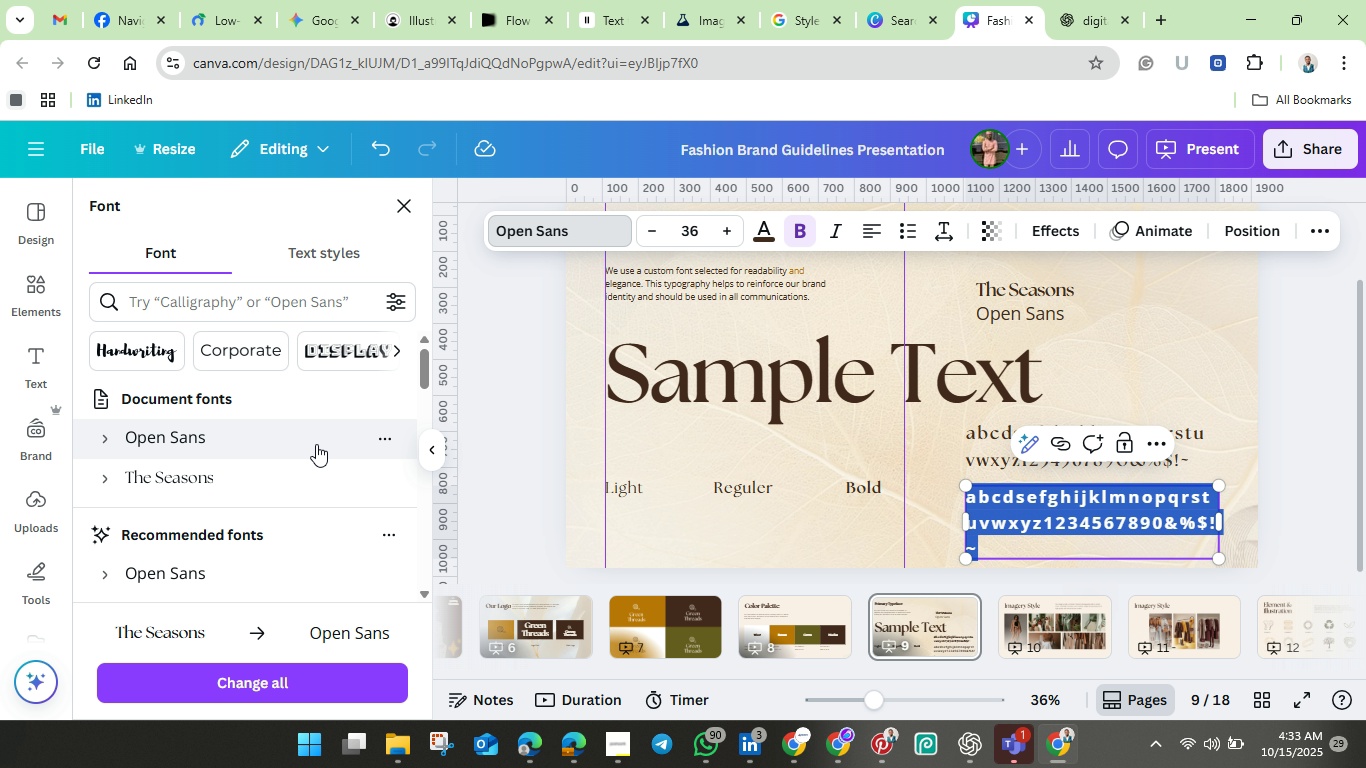 
left_click_drag(start_coordinate=[1226, 512], to_coordinate=[1237, 513])
 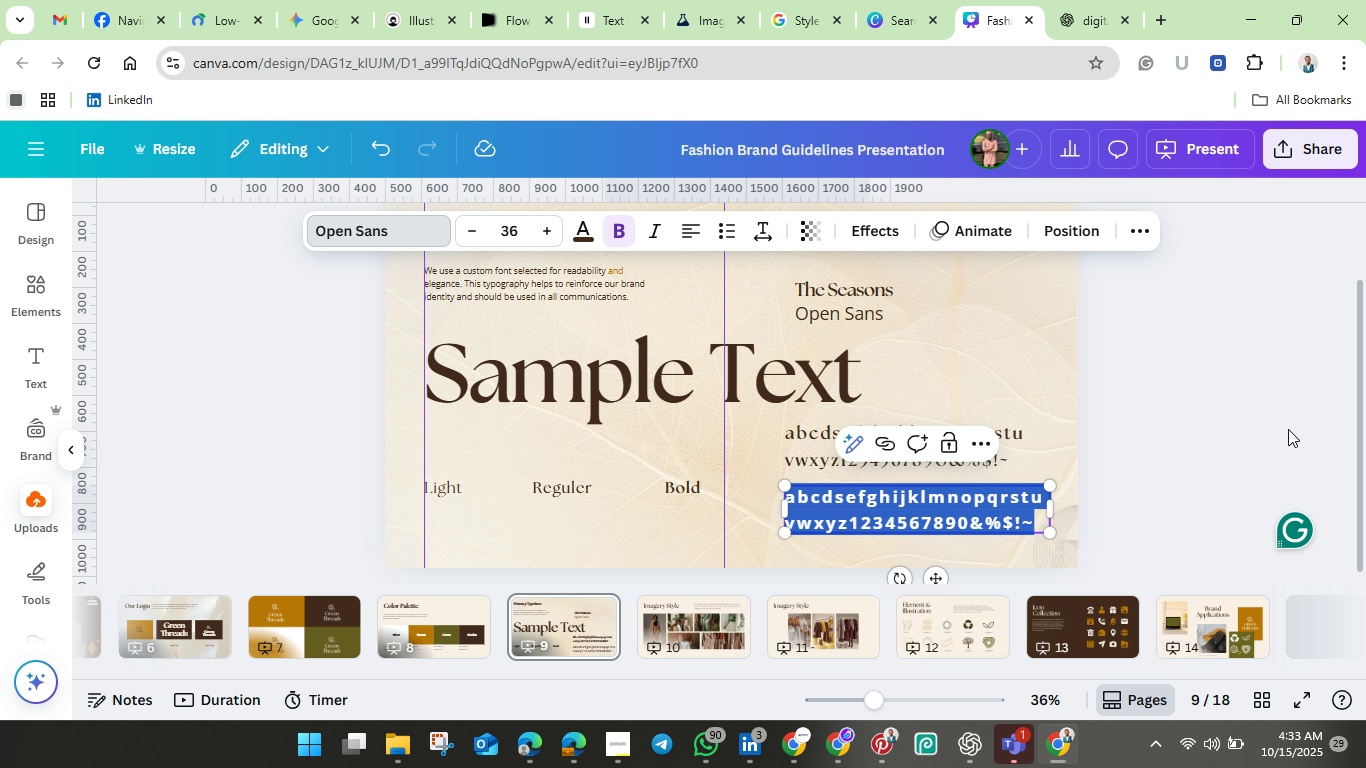 
left_click([1288, 429])
 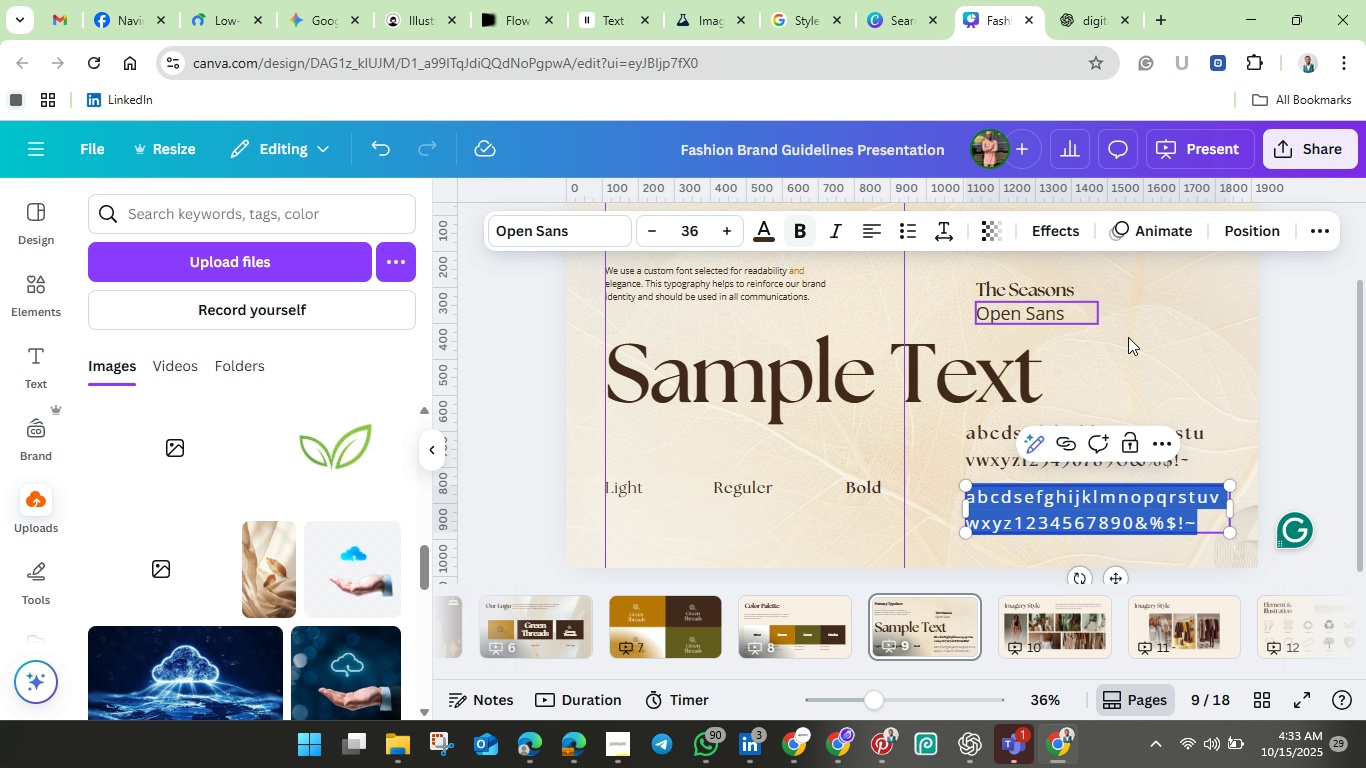 
left_click([1316, 420])
 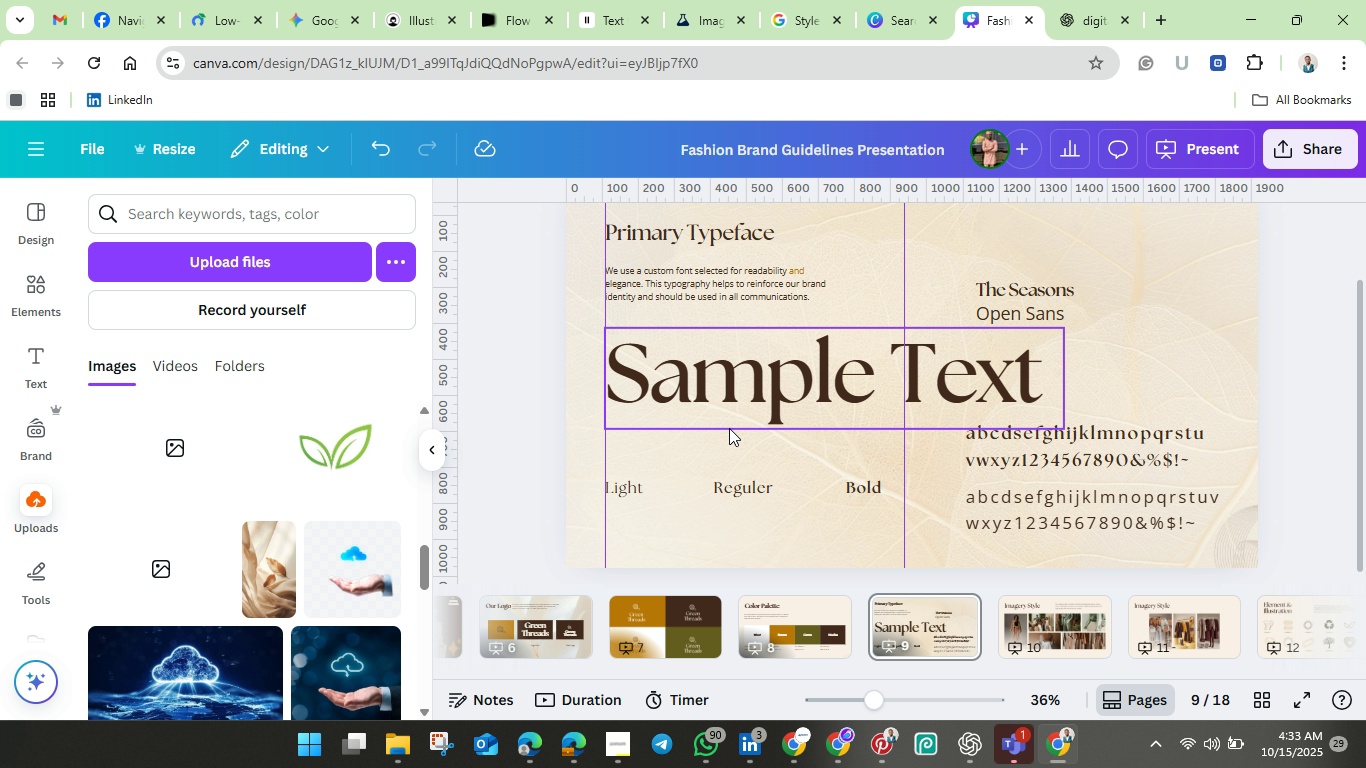 
left_click([626, 489])
 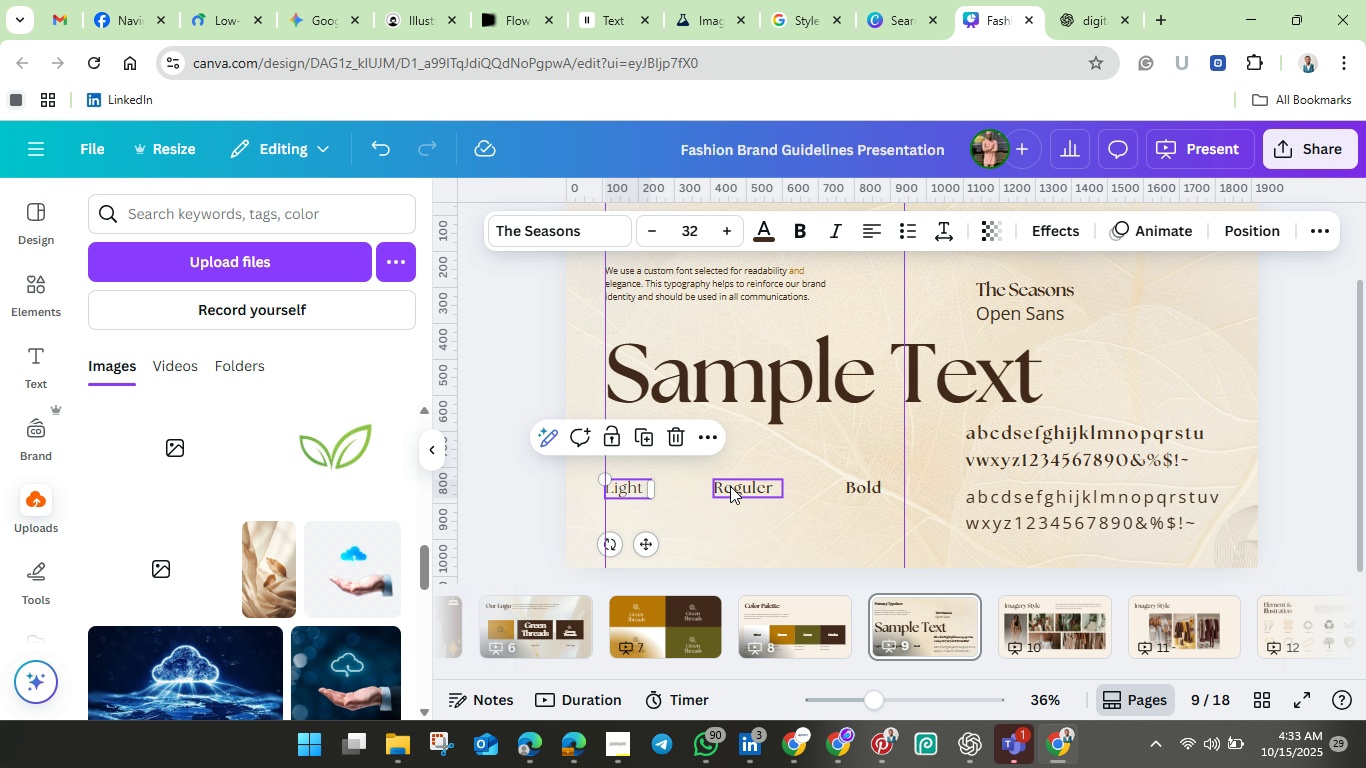 
left_click([730, 486])
 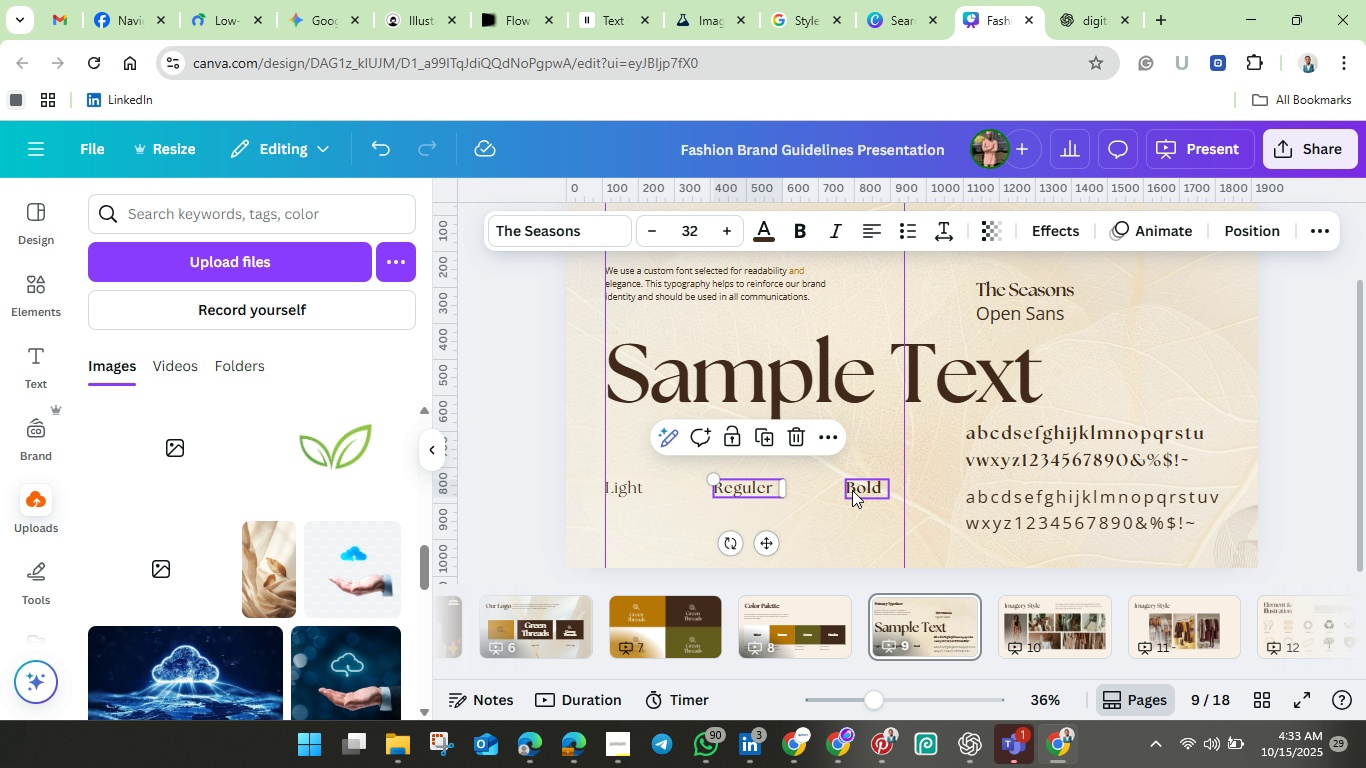 
left_click([852, 490])
 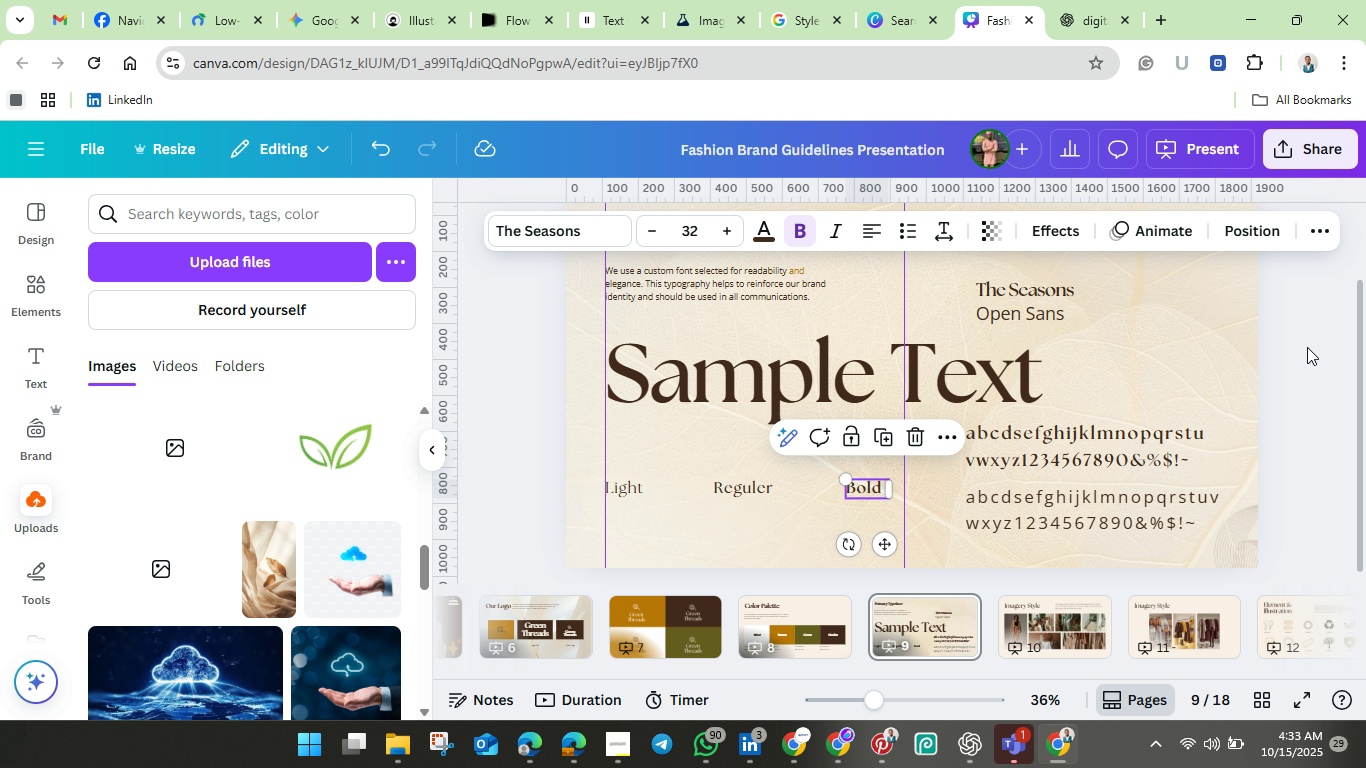 
left_click([1296, 362])
 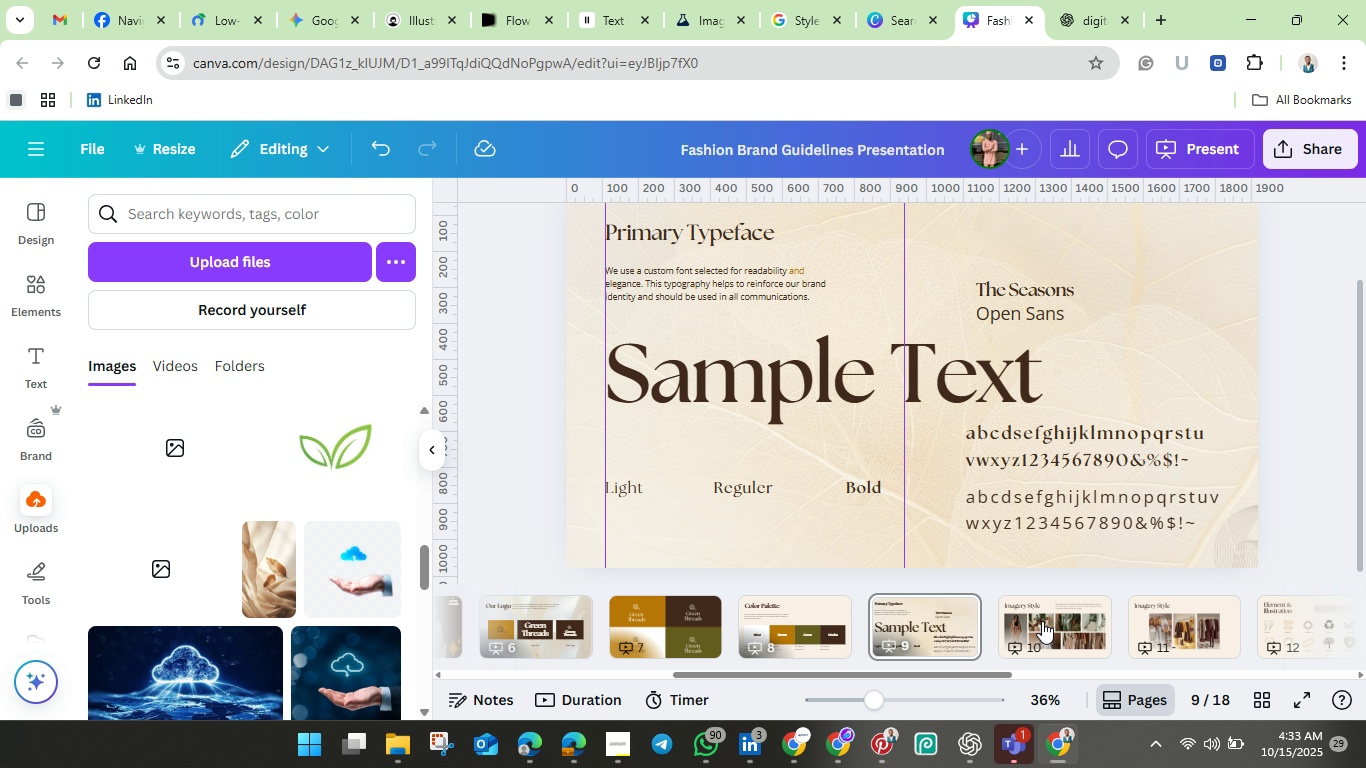 
left_click([1043, 621])
 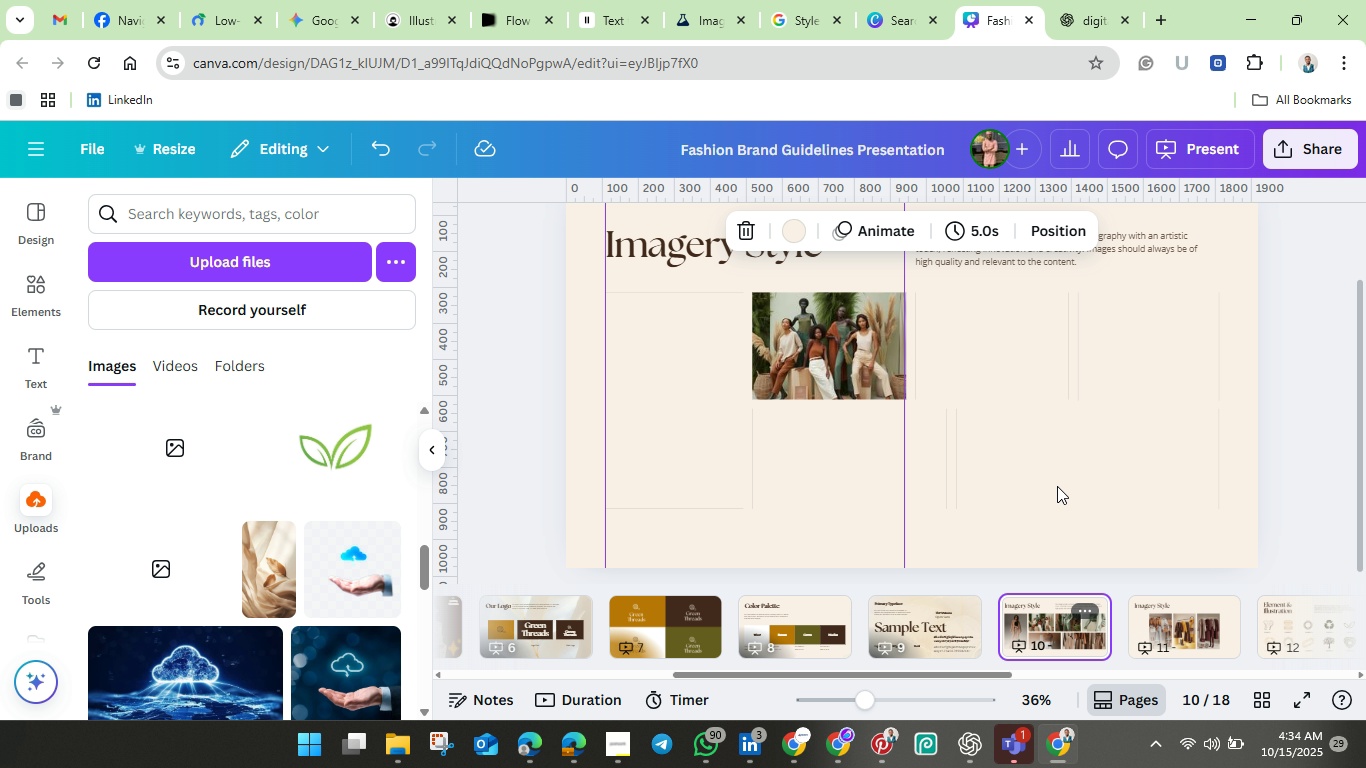 
scroll: coordinate [1075, 428], scroll_direction: up, amount: 2.0
 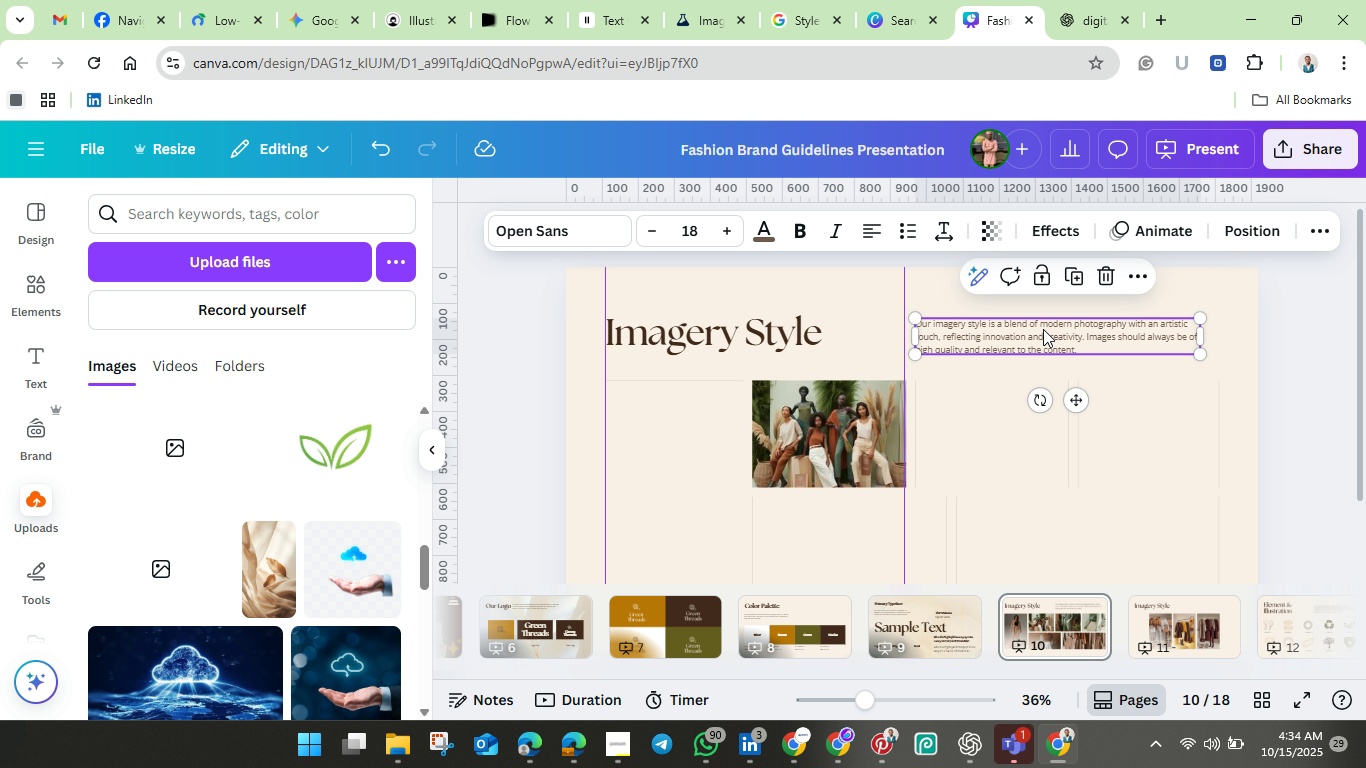 
left_click([1043, 329])
 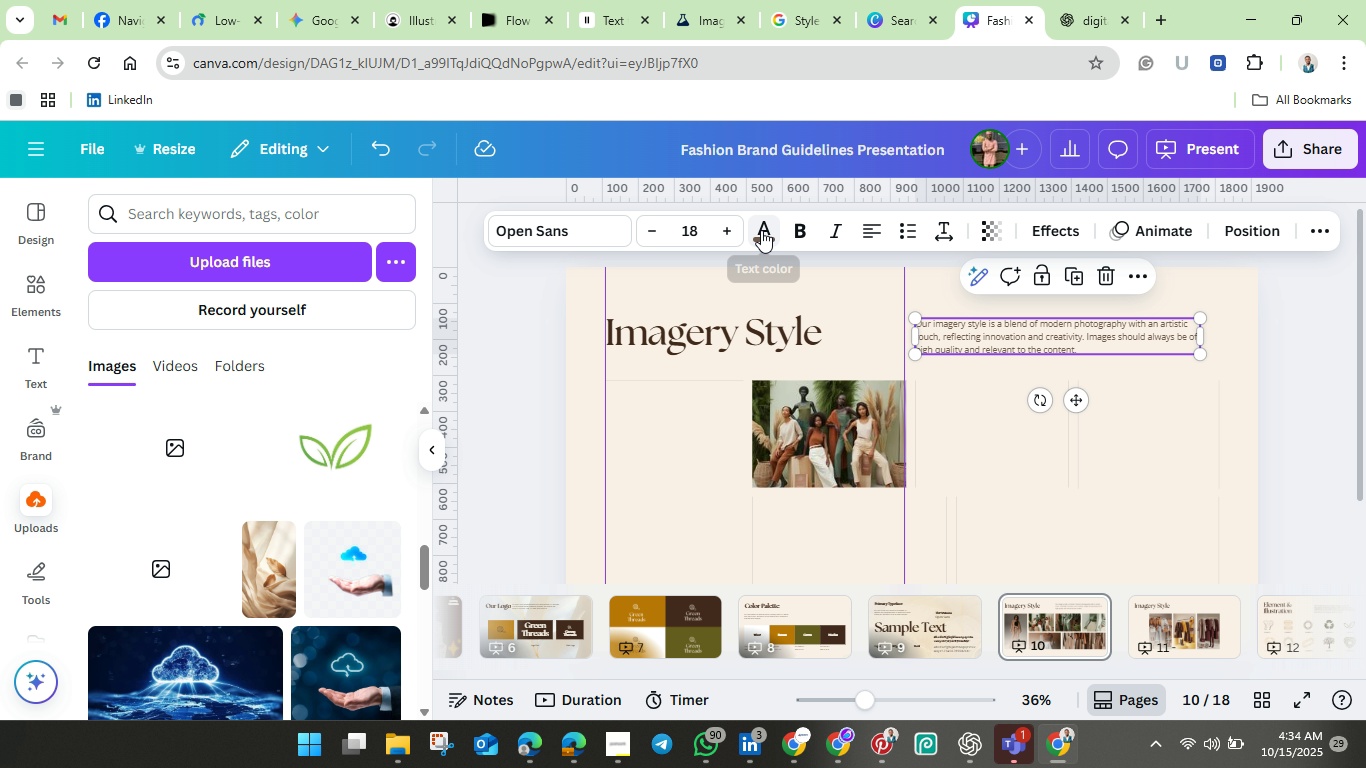 
left_click([761, 230])
 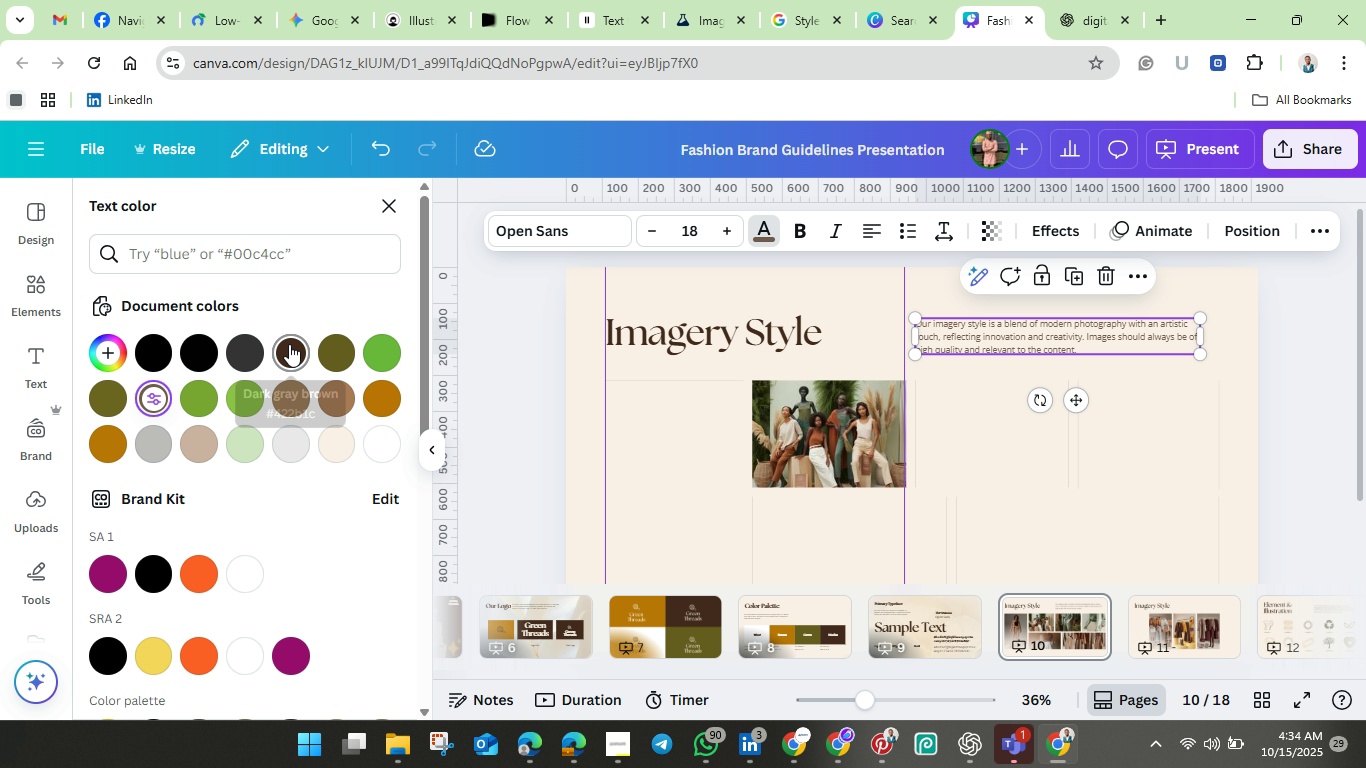 
left_click([288, 346])
 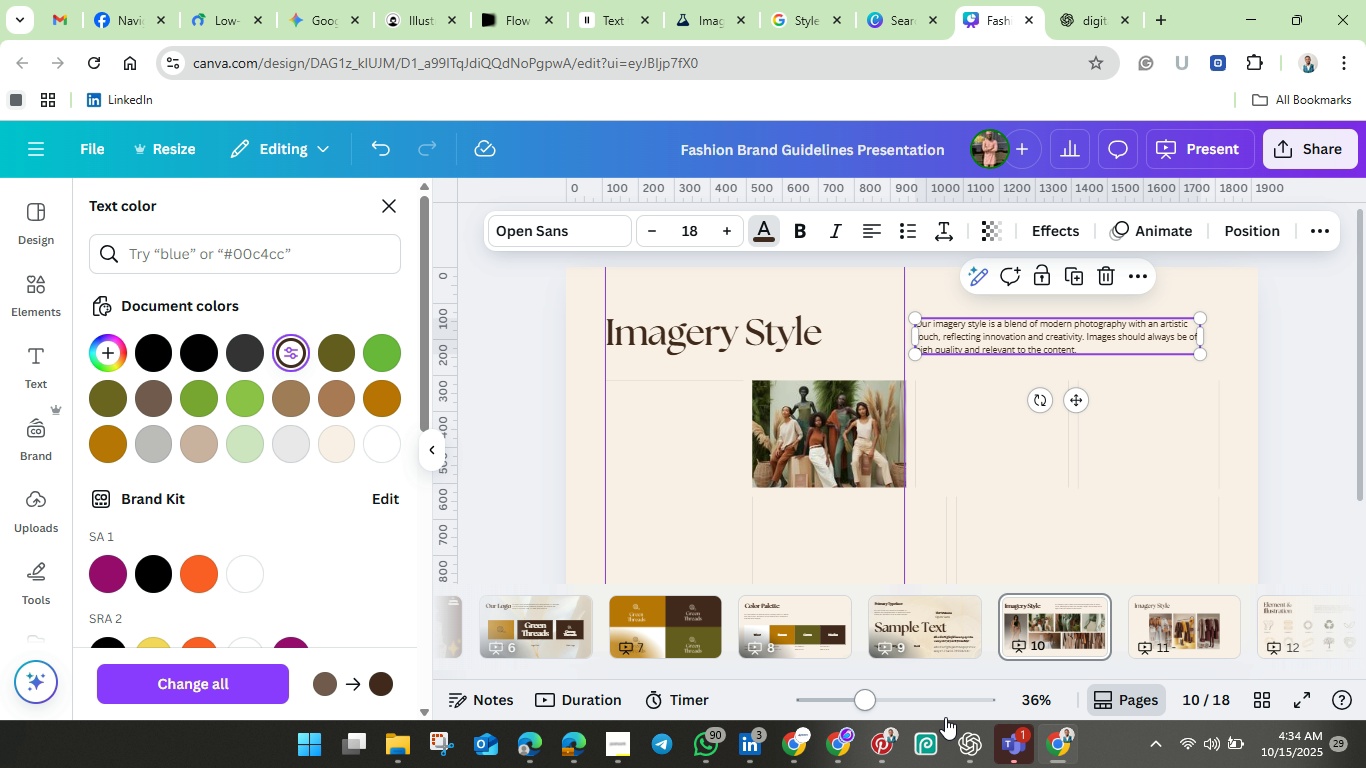 
wait(5.12)
 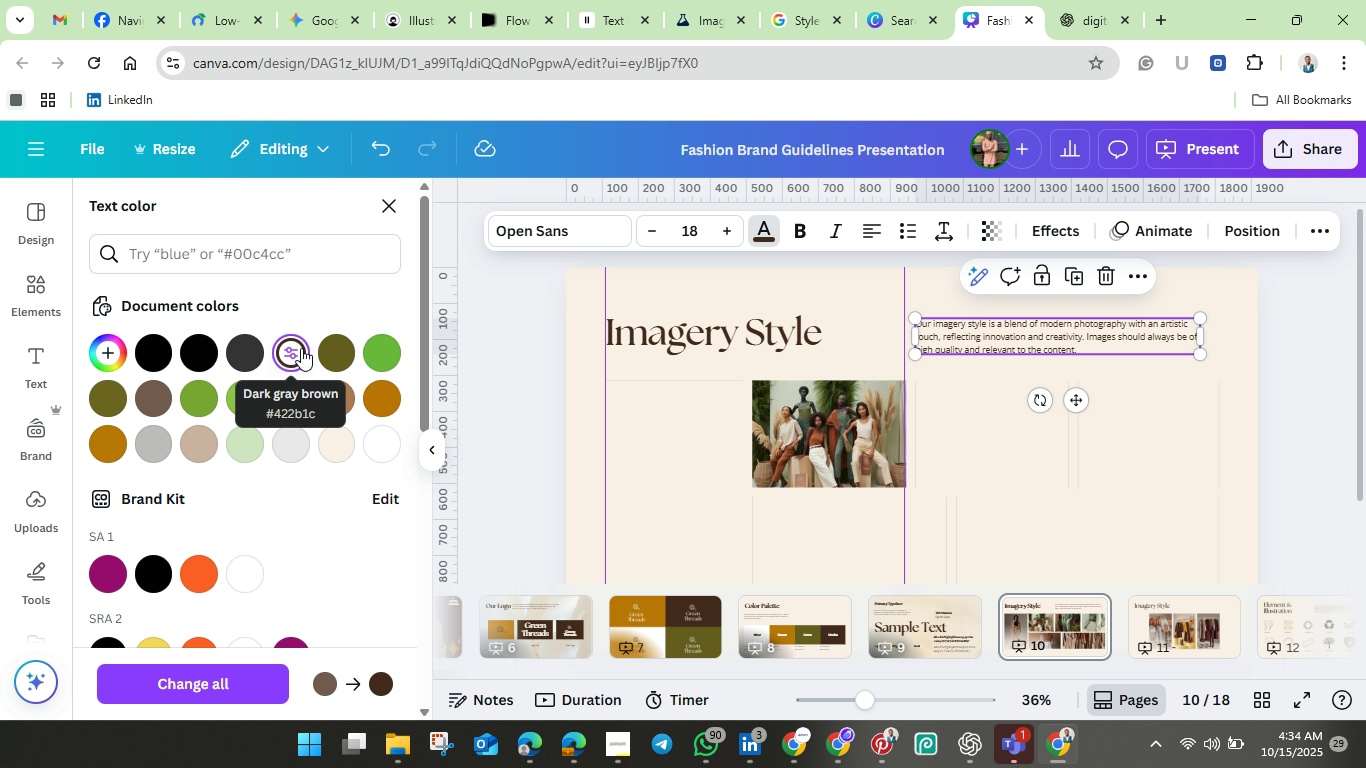 
left_click_drag(start_coordinate=[869, 696], to_coordinate=[885, 702])
 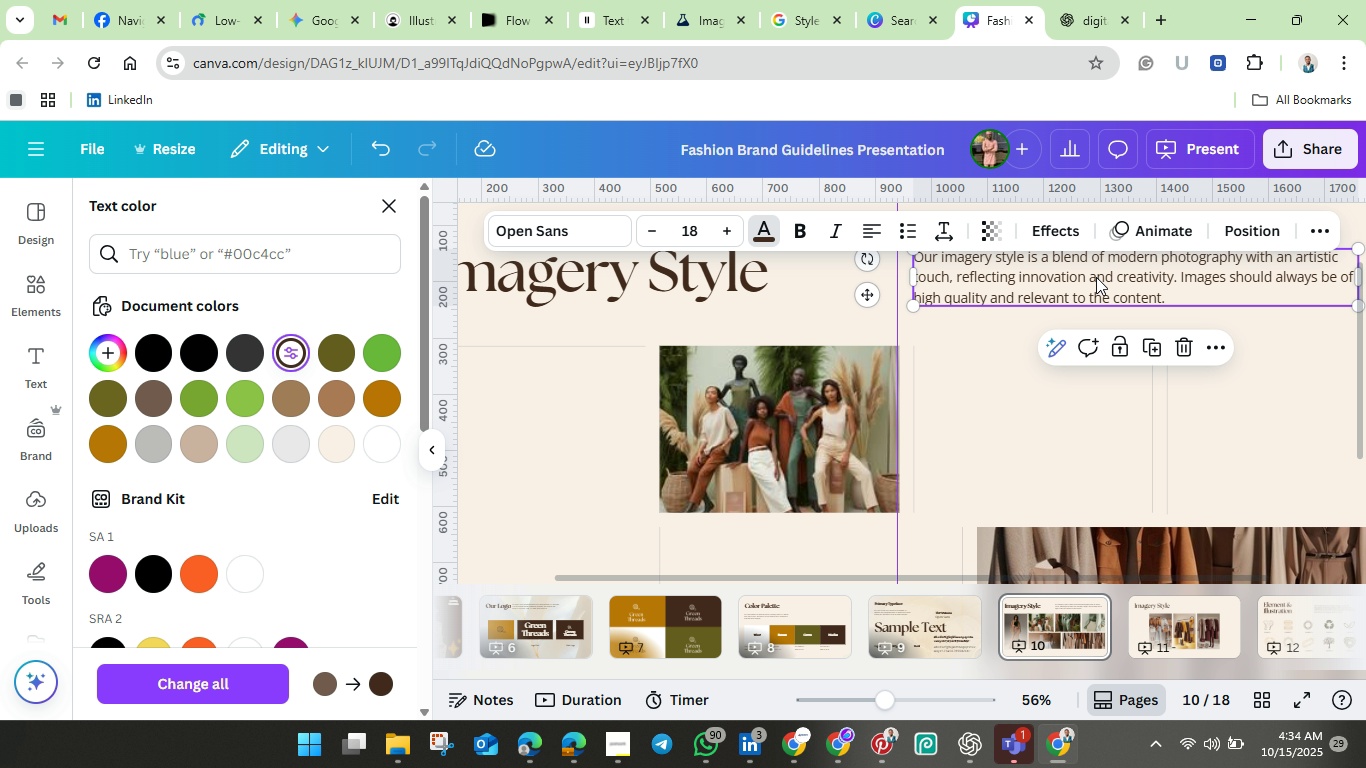 
left_click([1097, 278])
 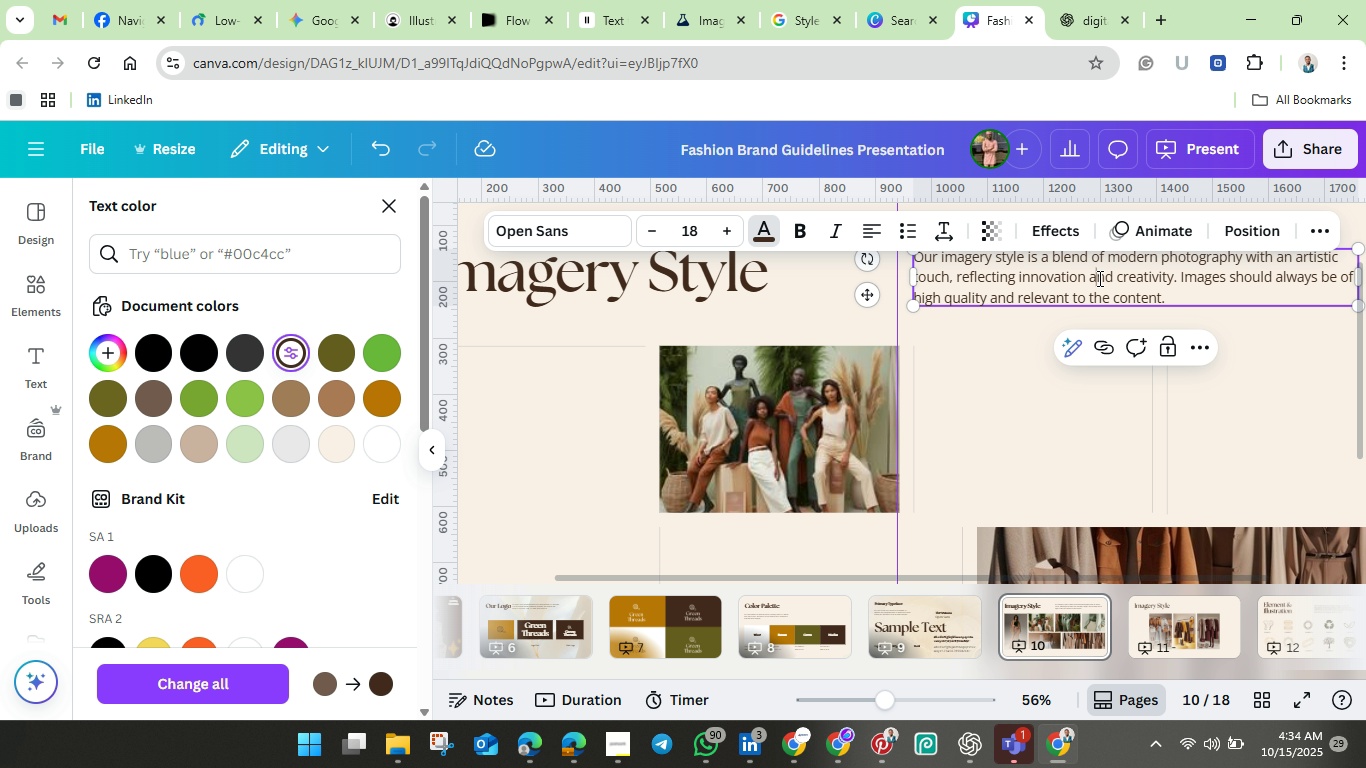 
left_click([1098, 278])
 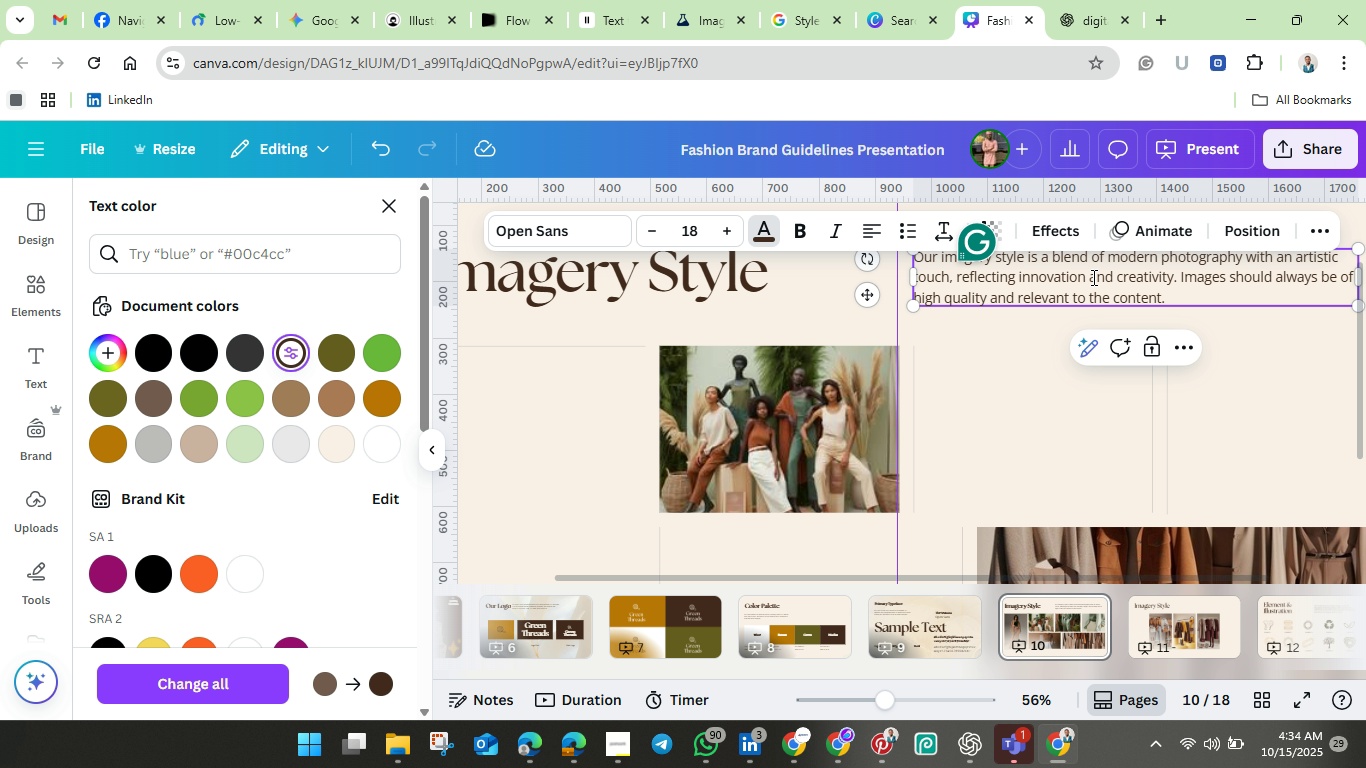 
left_click_drag(start_coordinate=[1092, 277], to_coordinate=[1111, 275])
 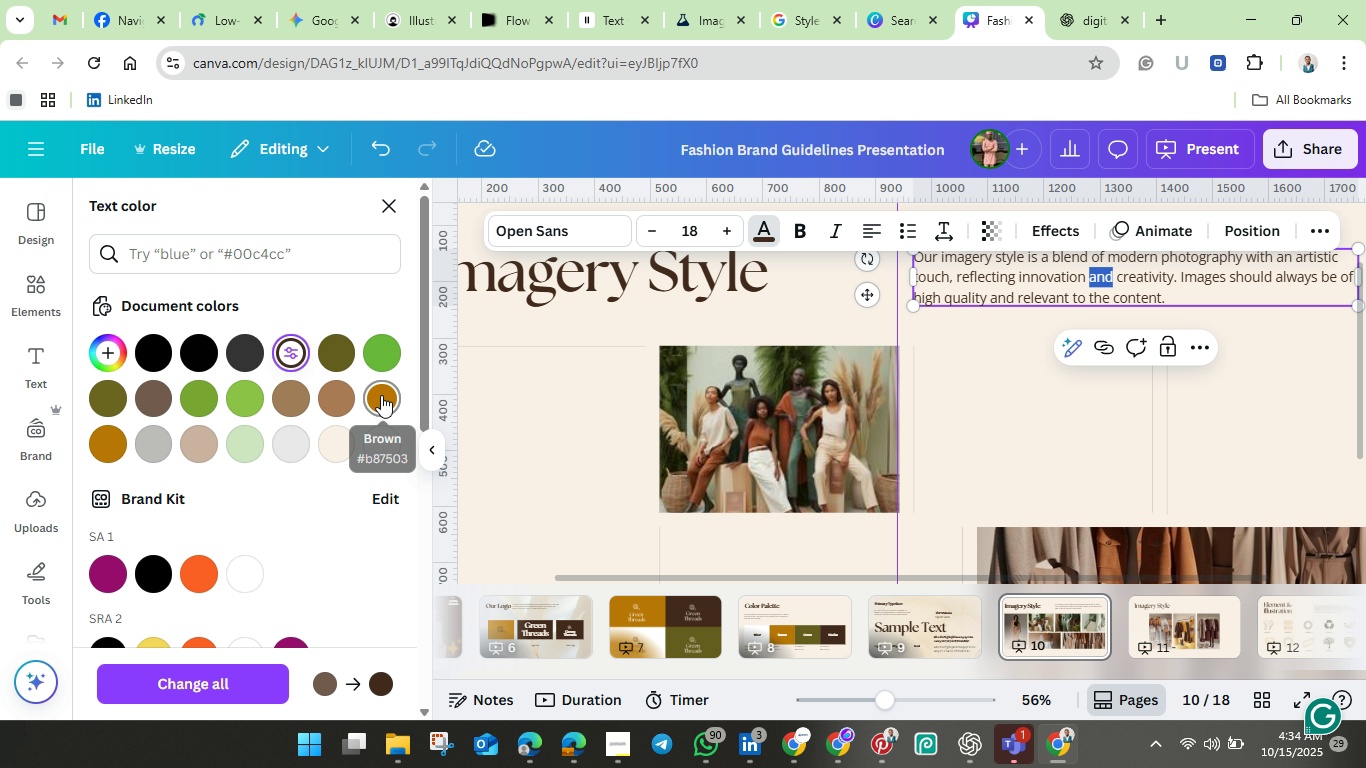 
left_click([381, 395])
 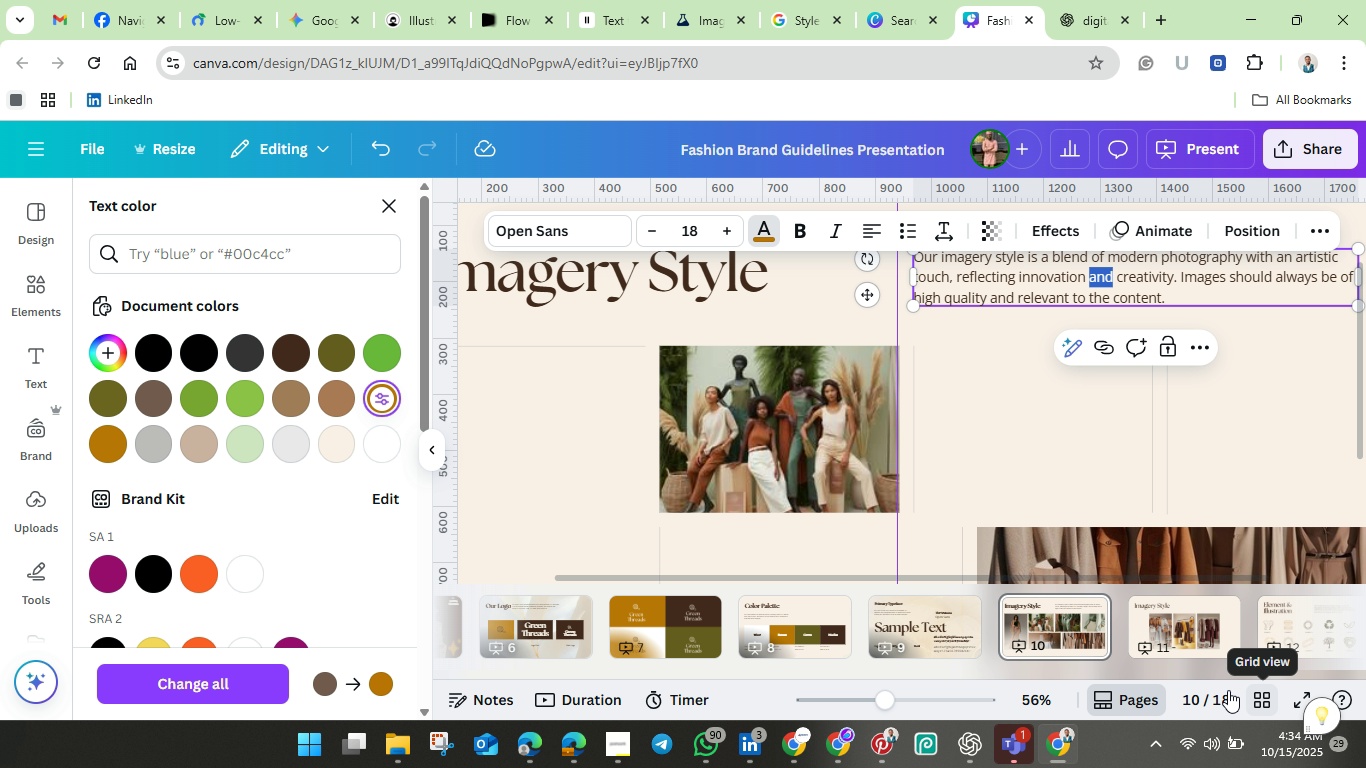 
wait(5.81)
 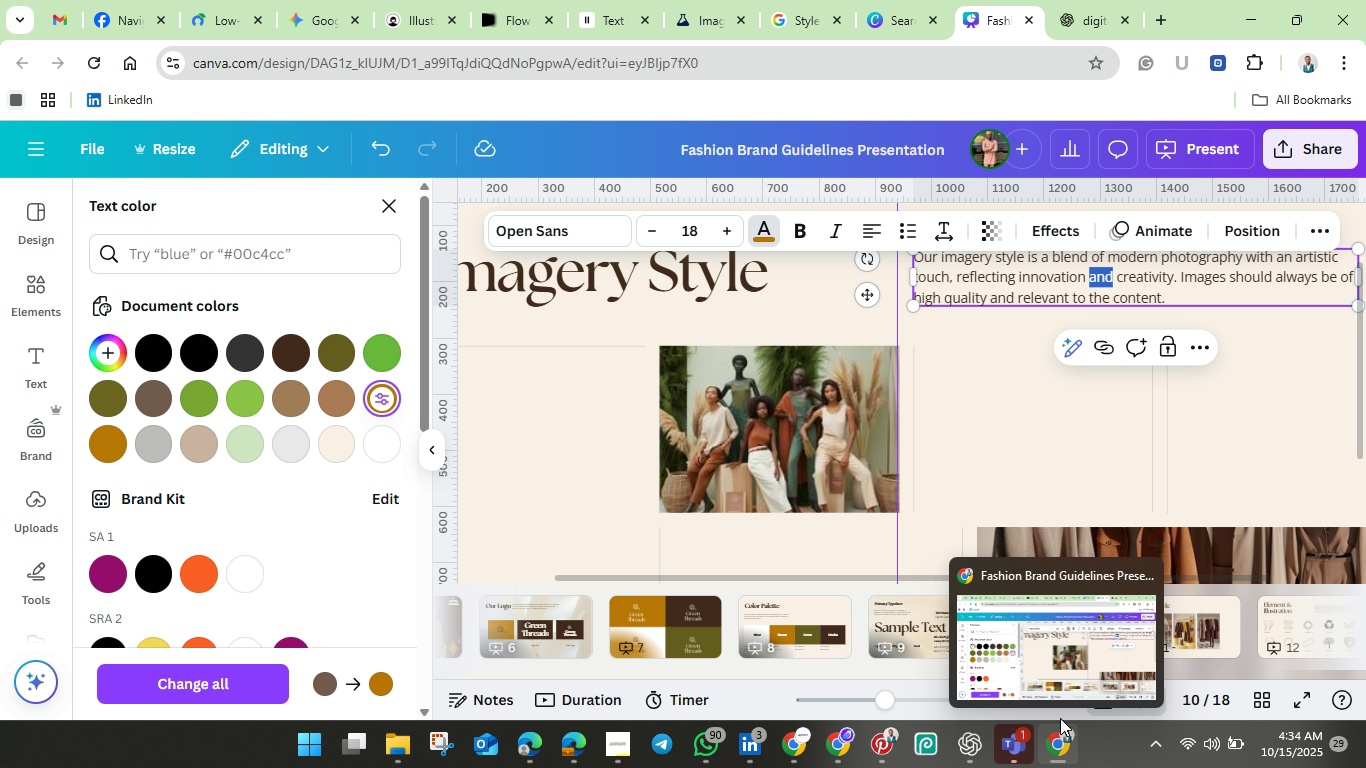 
left_click([1180, 629])
 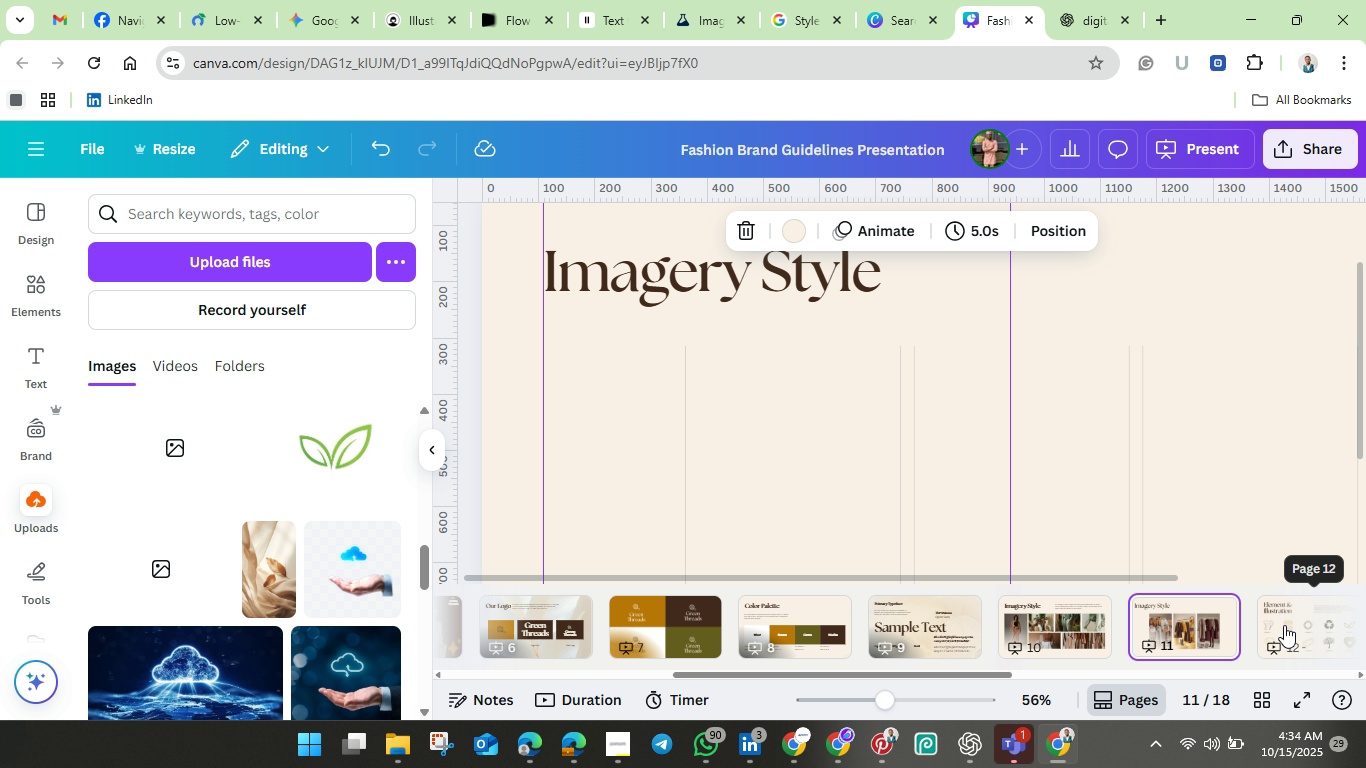 
left_click([1284, 625])
 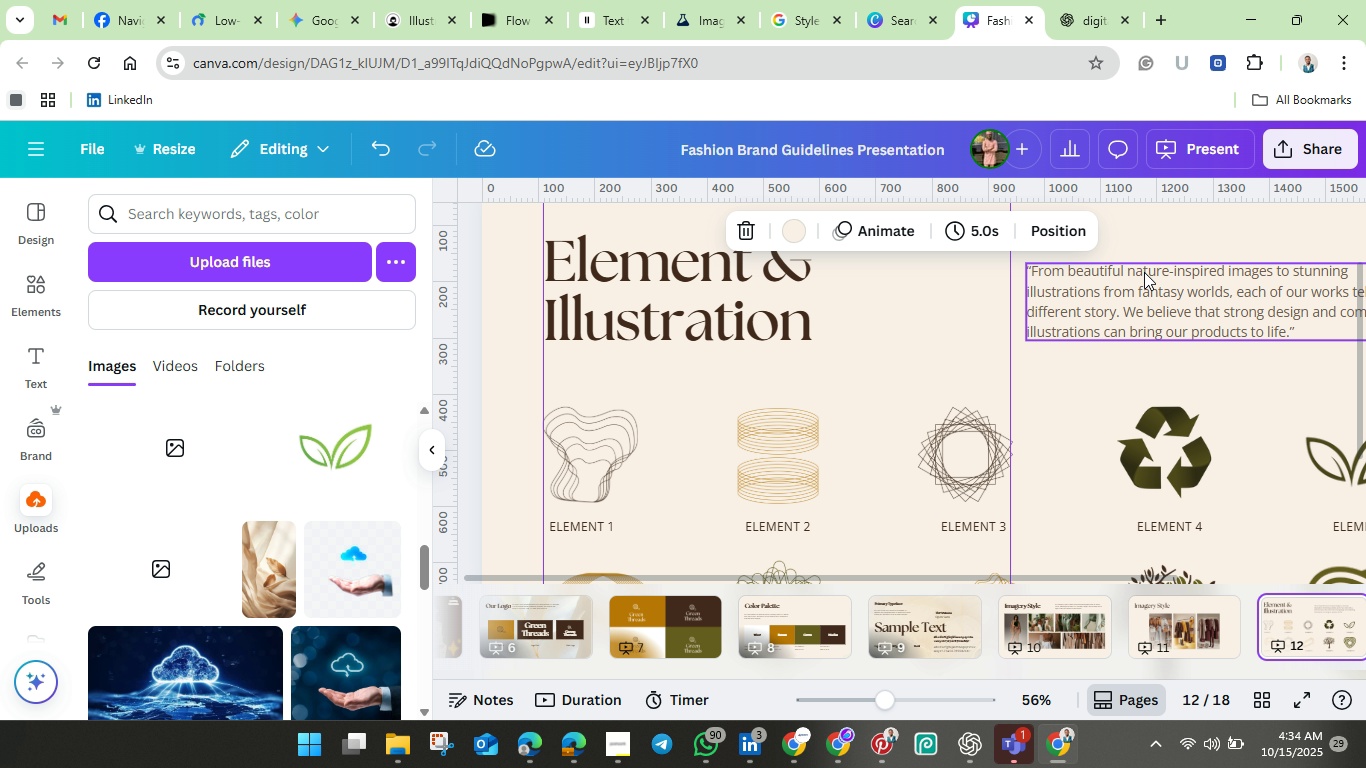 
left_click([1141, 294])
 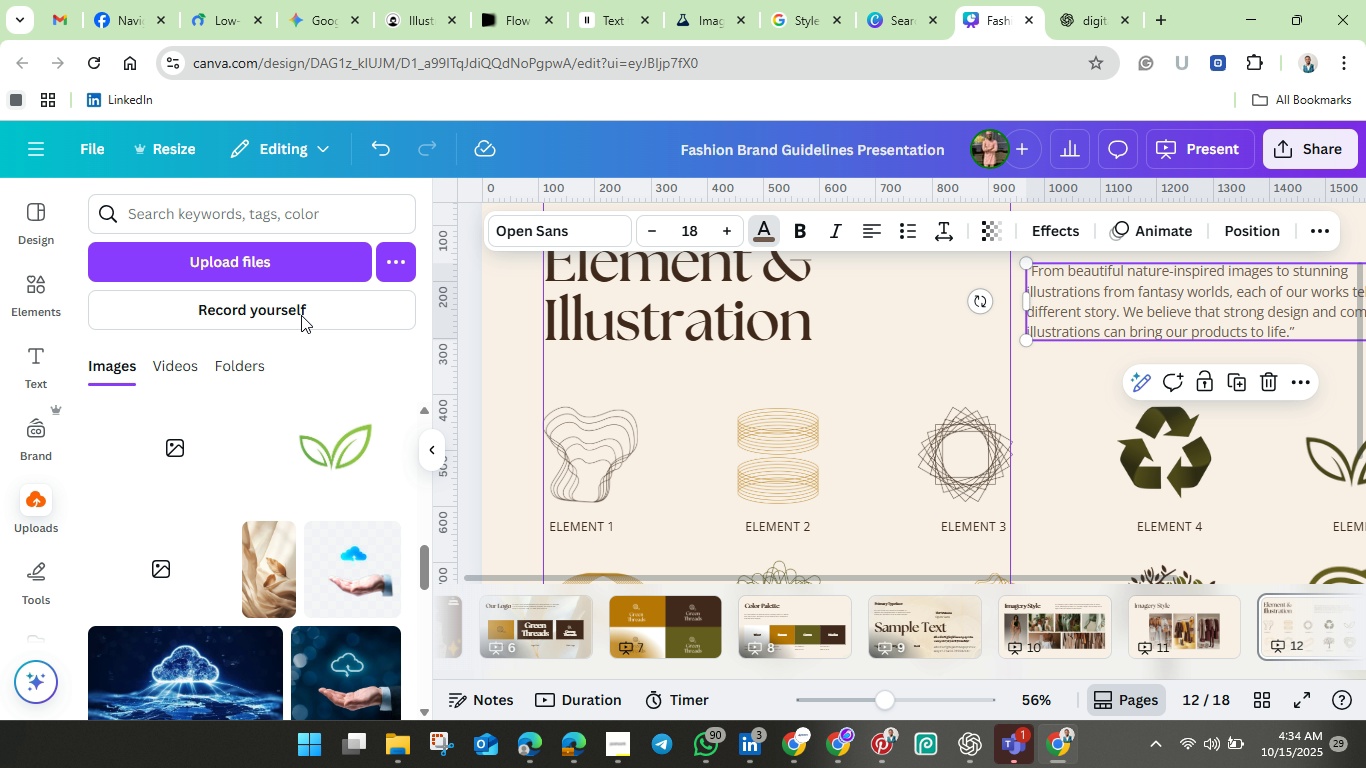 
wait(5.03)
 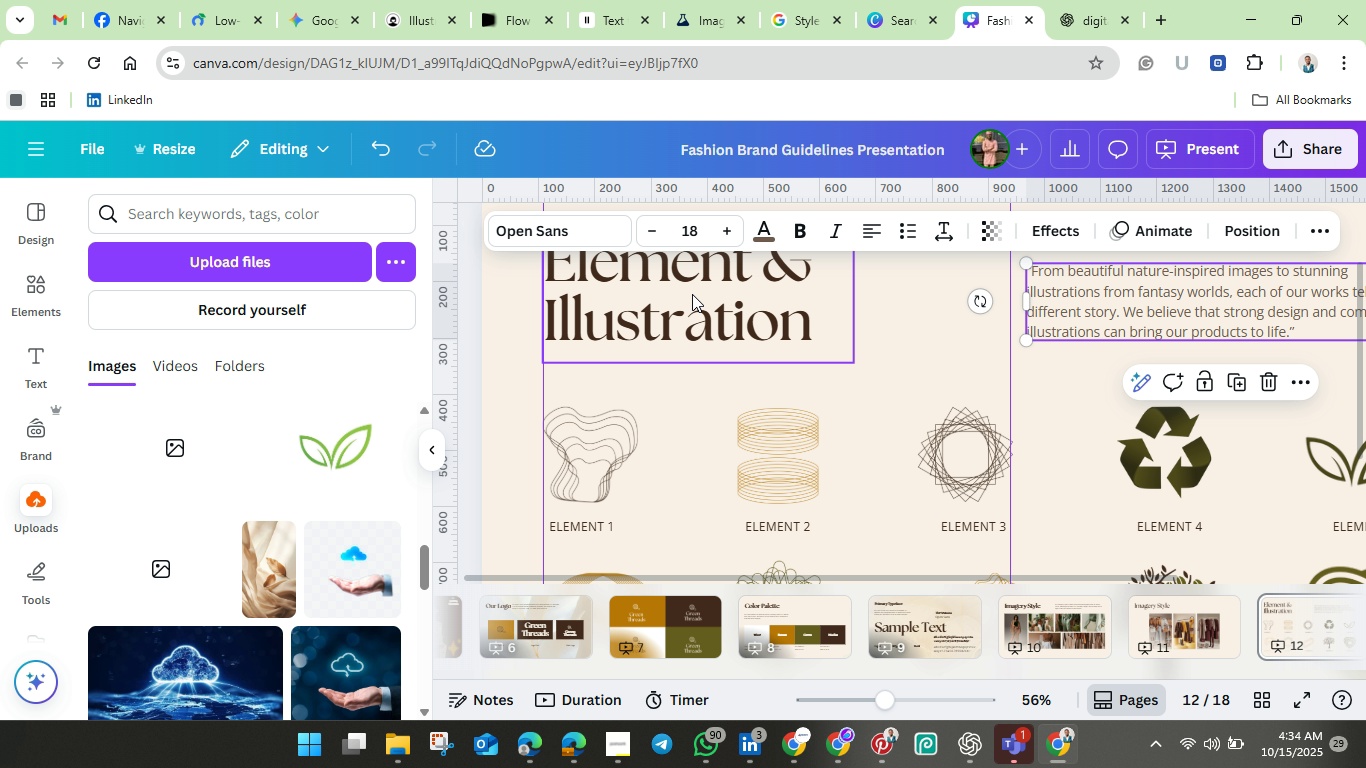 
left_click([292, 354])
 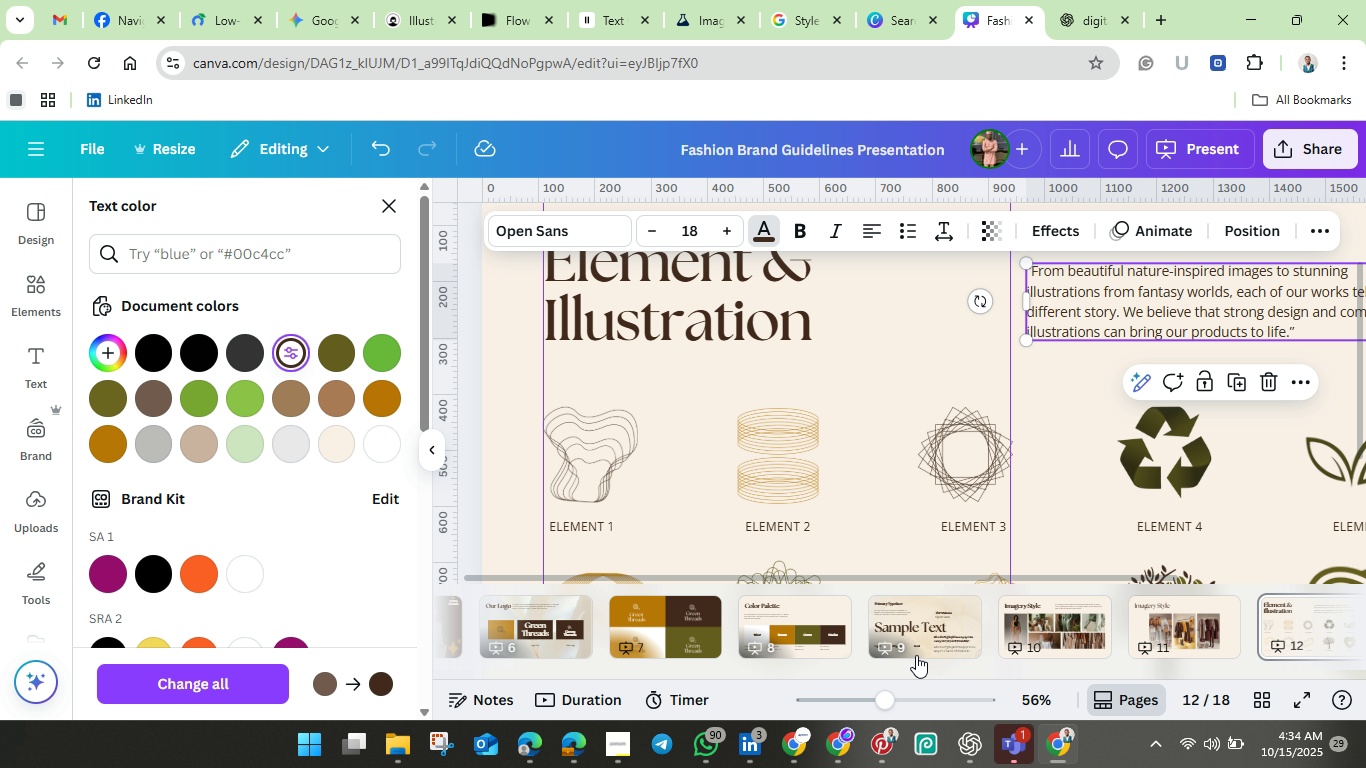 
left_click_drag(start_coordinate=[1054, 576], to_coordinate=[1166, 576])
 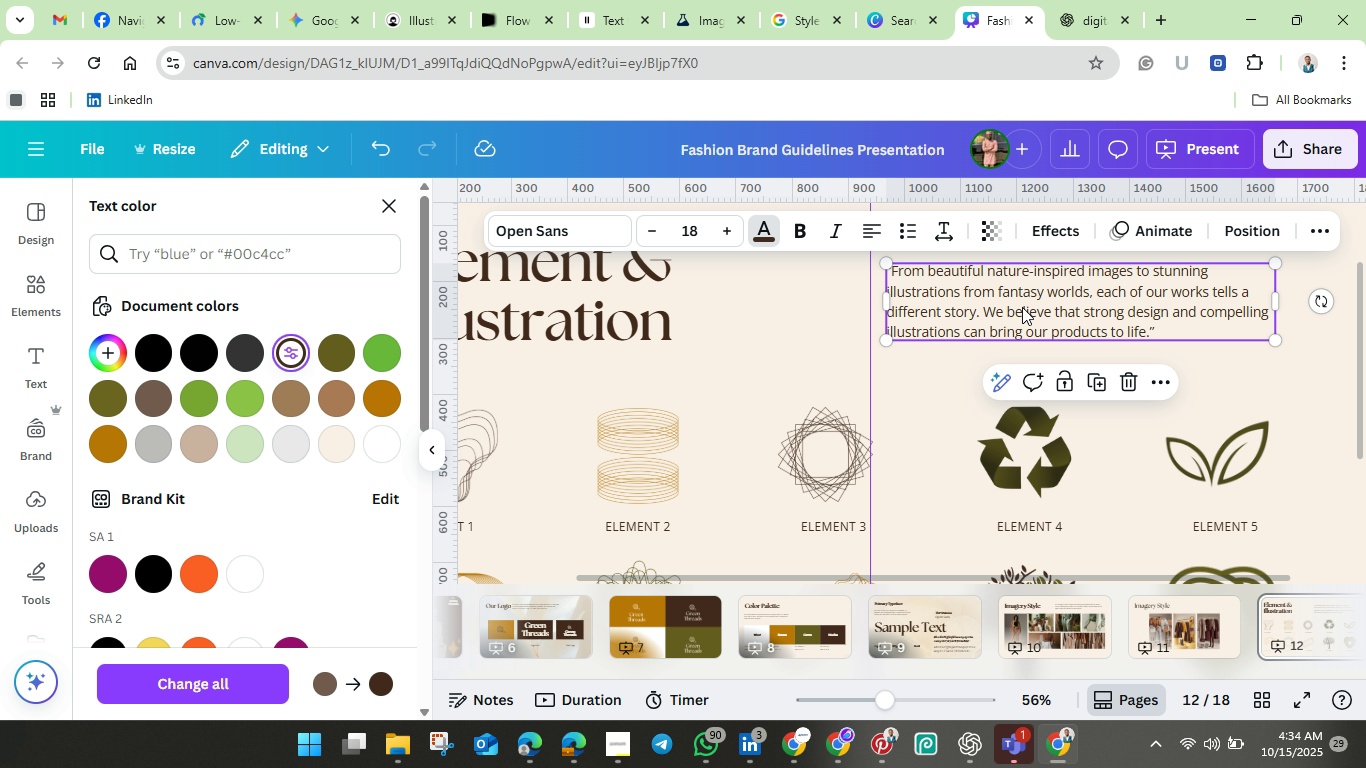 
left_click([1140, 307])
 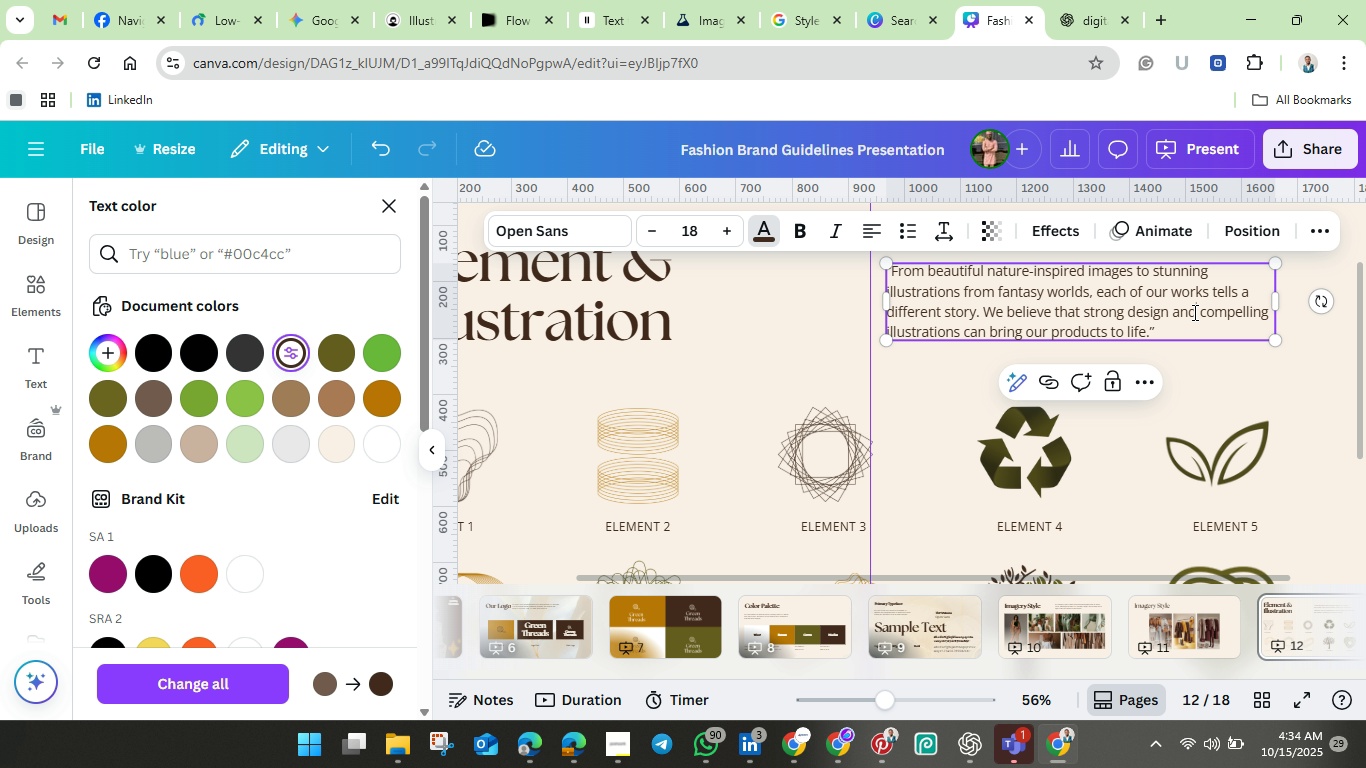 
left_click([1193, 312])
 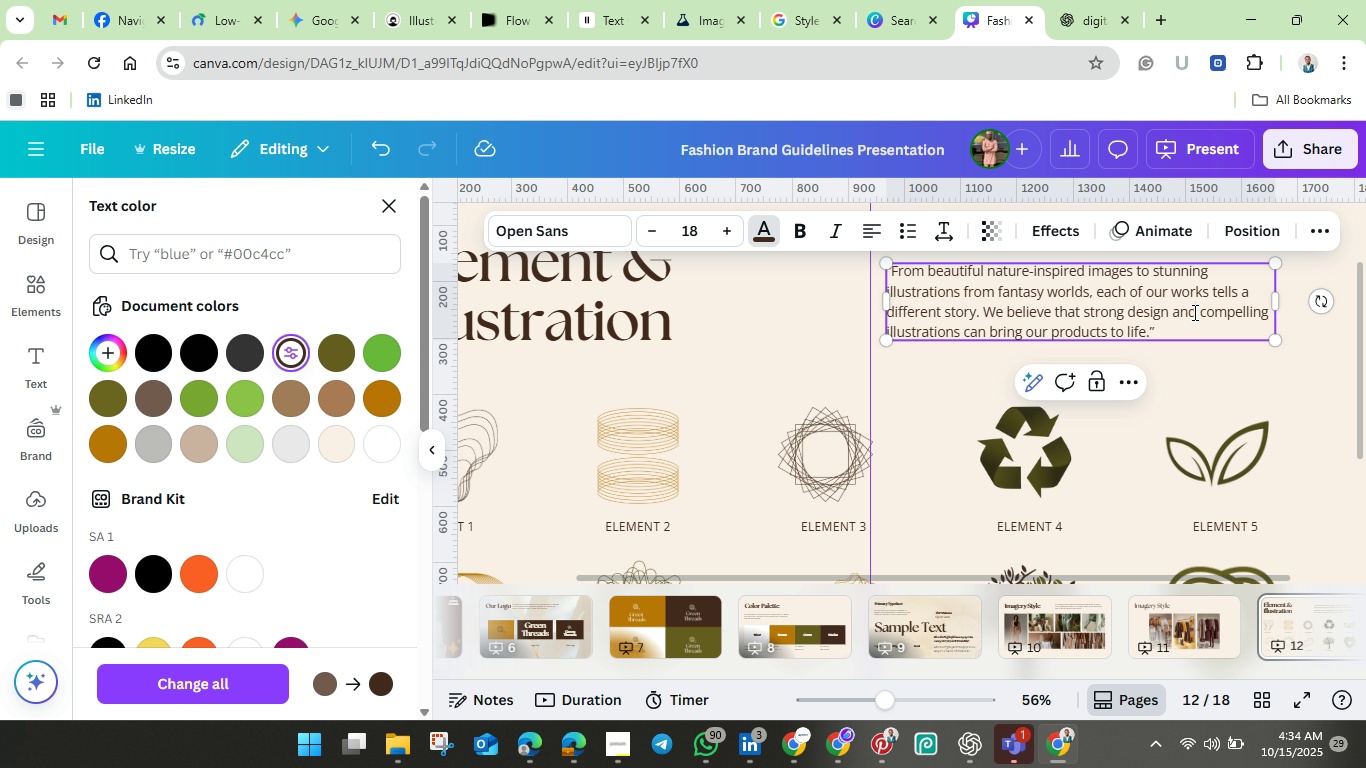 
left_click_drag(start_coordinate=[1193, 312], to_coordinate=[1174, 312])
 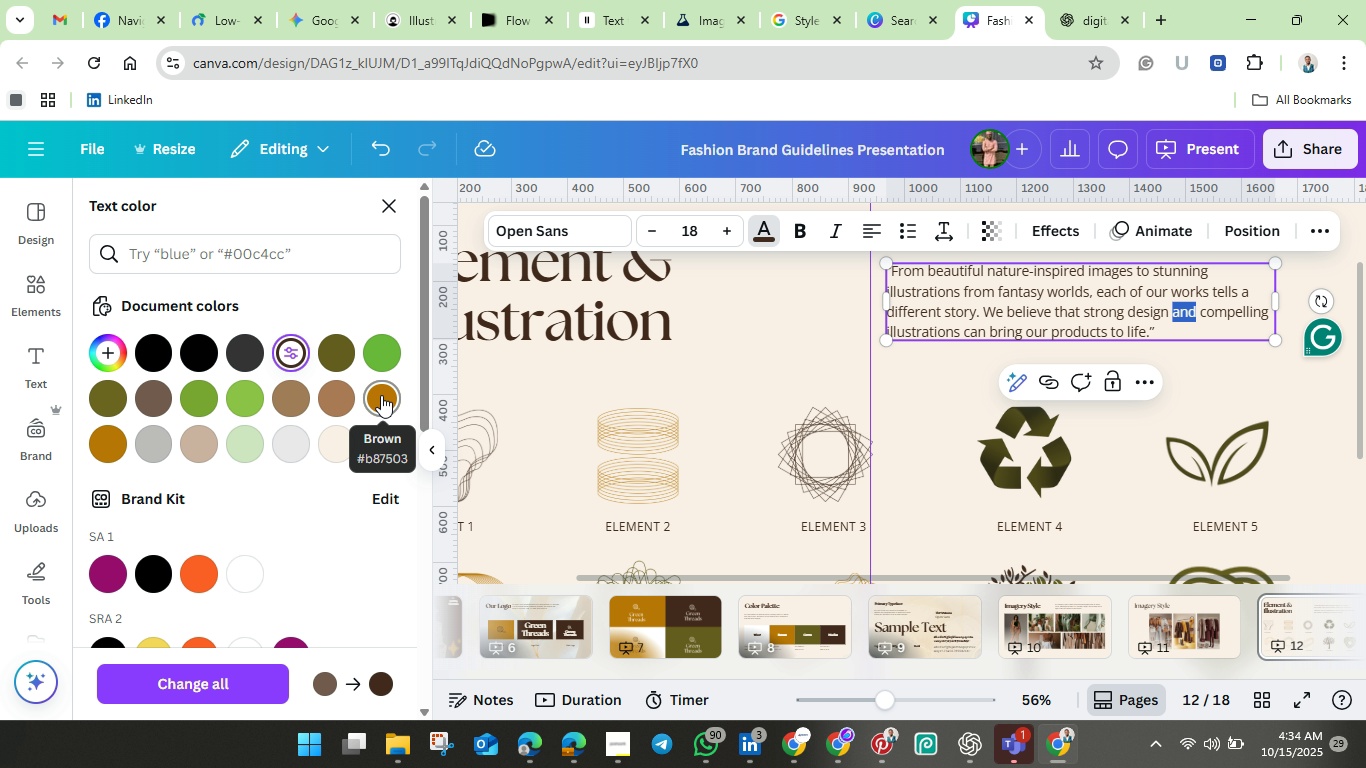 
left_click([381, 395])
 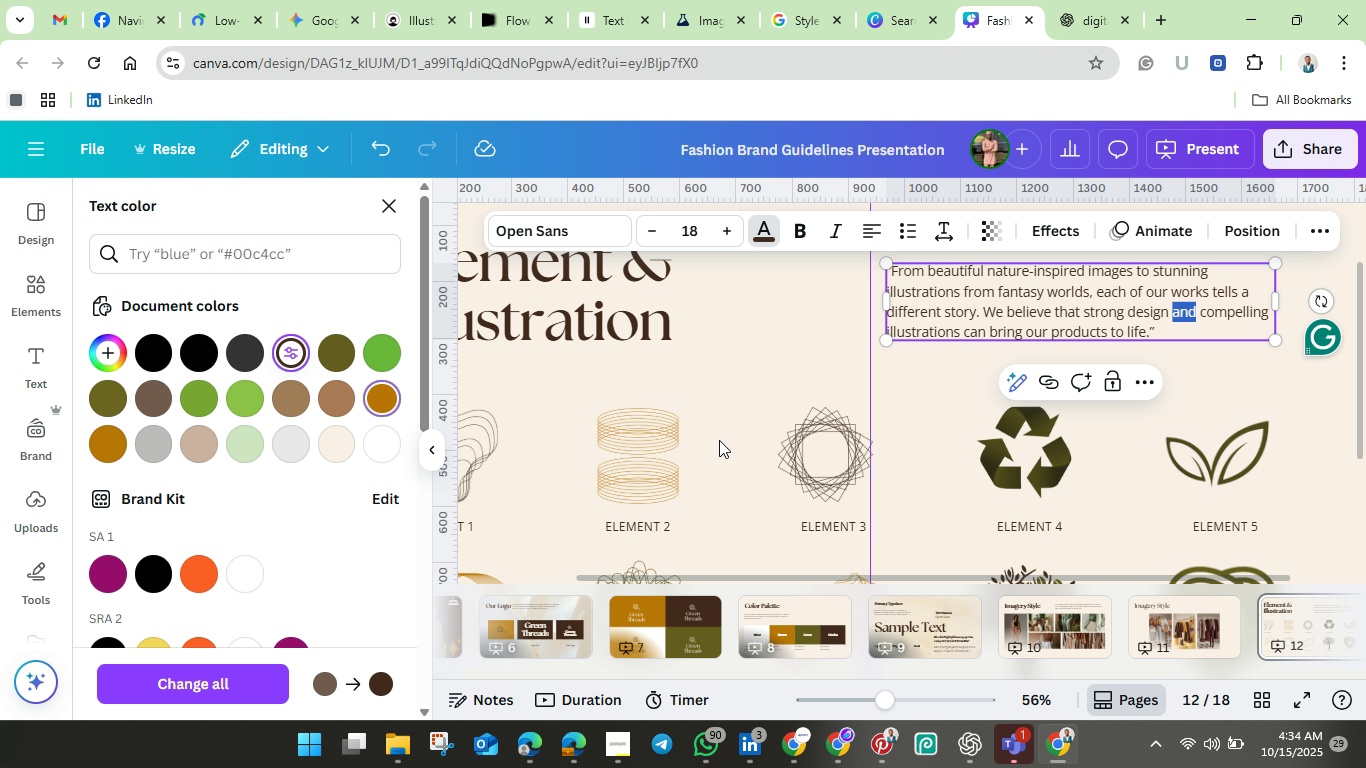 
scroll: coordinate [720, 441], scroll_direction: down, amount: 1.0
 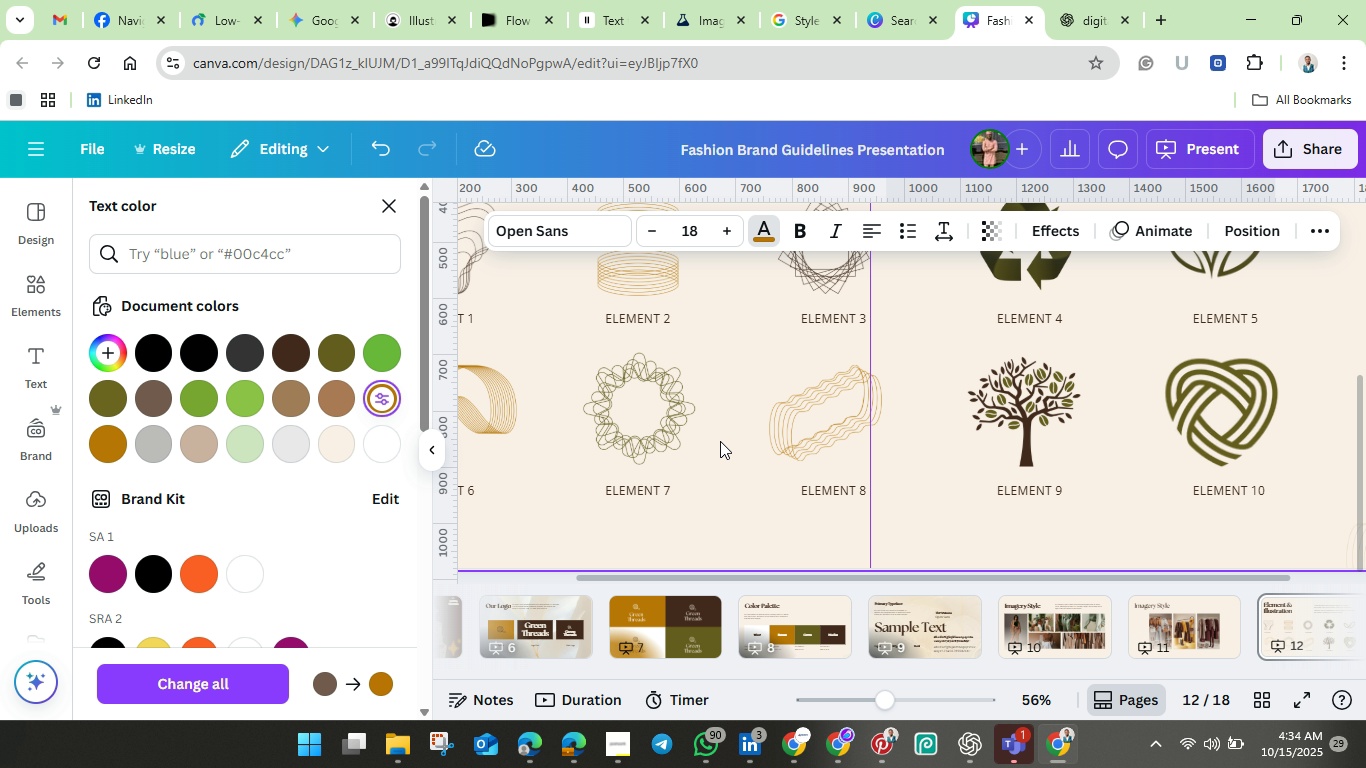 
scroll: coordinate [720, 441], scroll_direction: up, amount: 1.0
 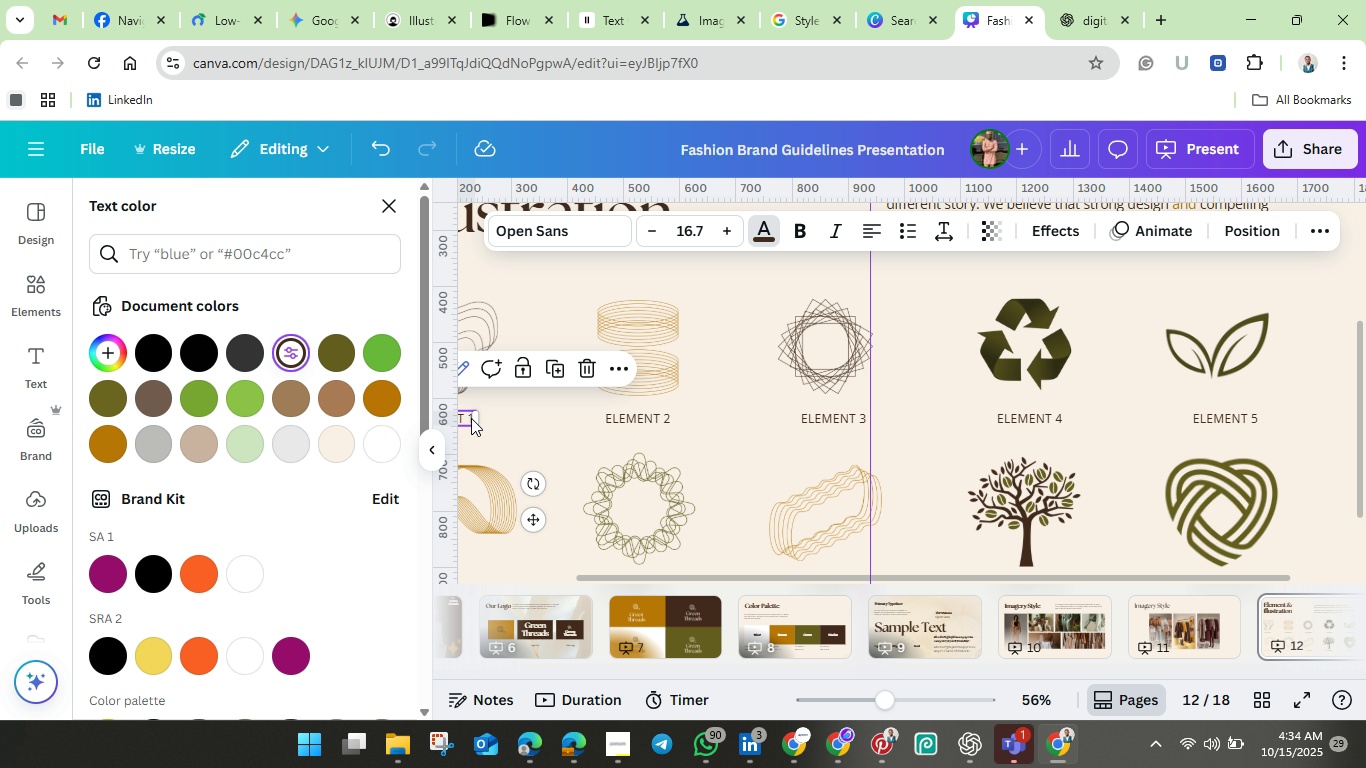 
left_click([471, 418])
 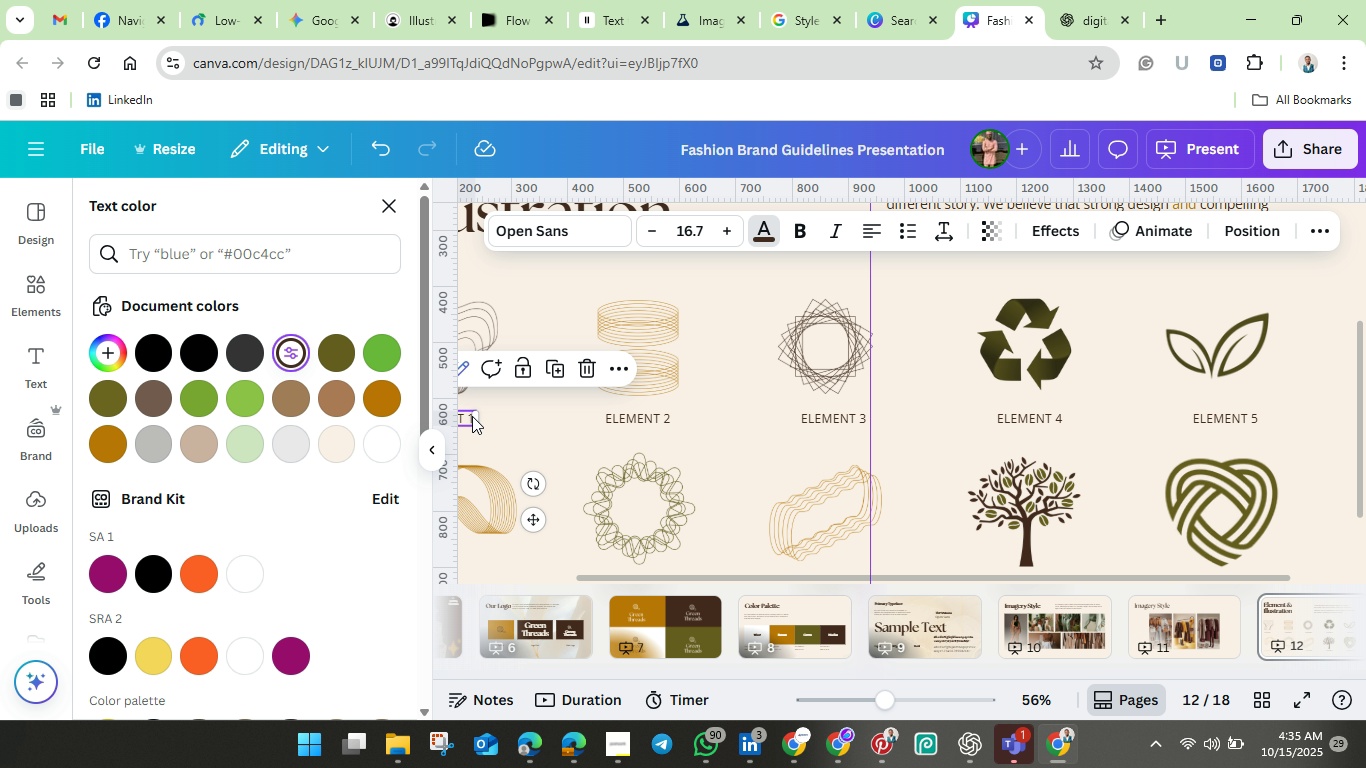 
hold_key(key=ShiftLeft, duration=1.56)
left_click([628, 418])
 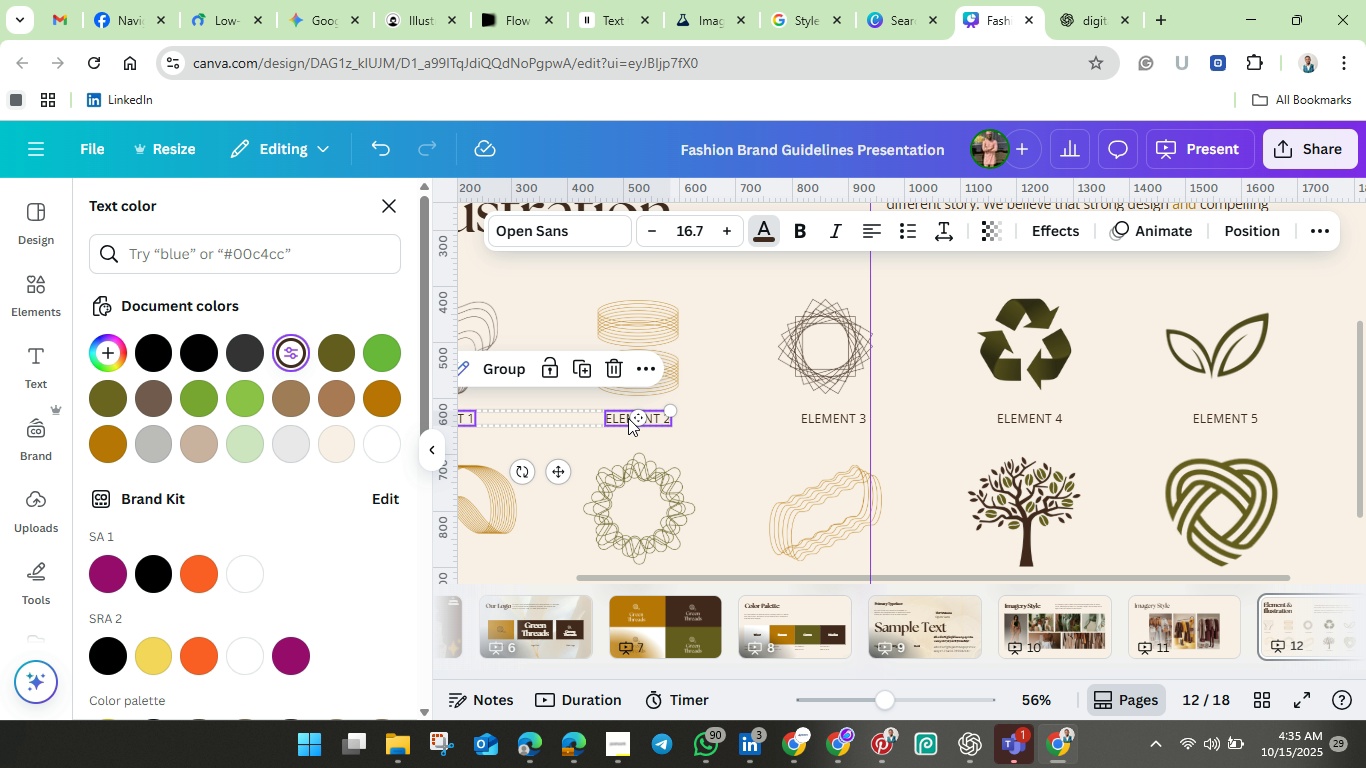 
key(Shift+ShiftLeft)
 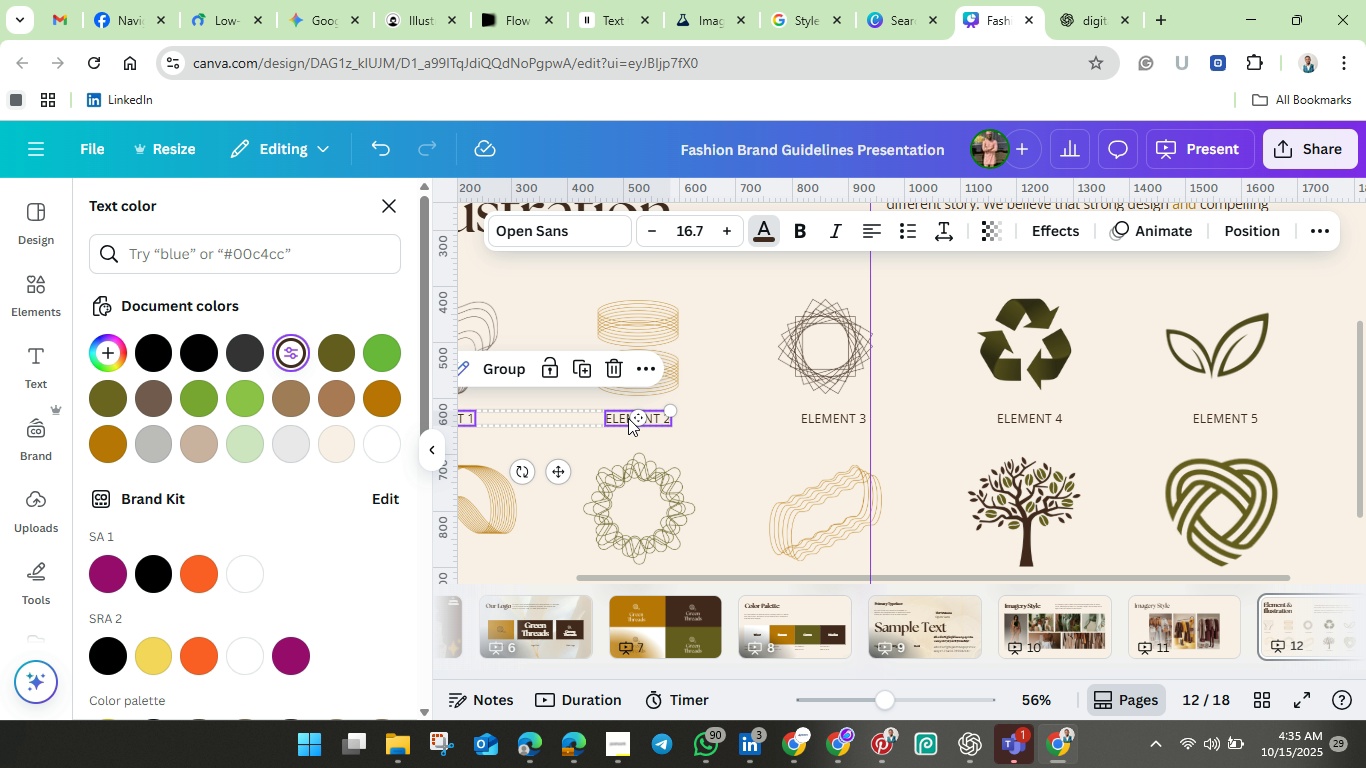 
key(Shift+ShiftLeft)
 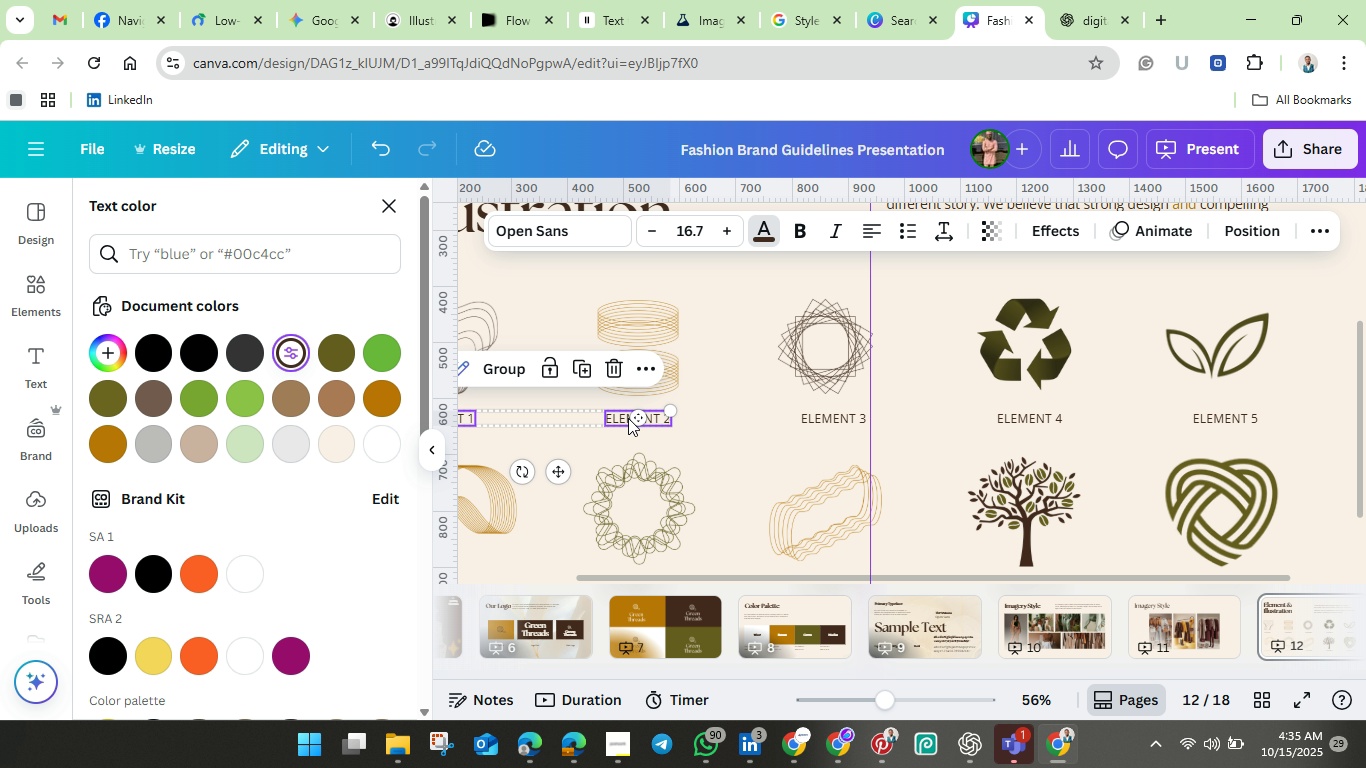 
key(Shift+ShiftLeft)
 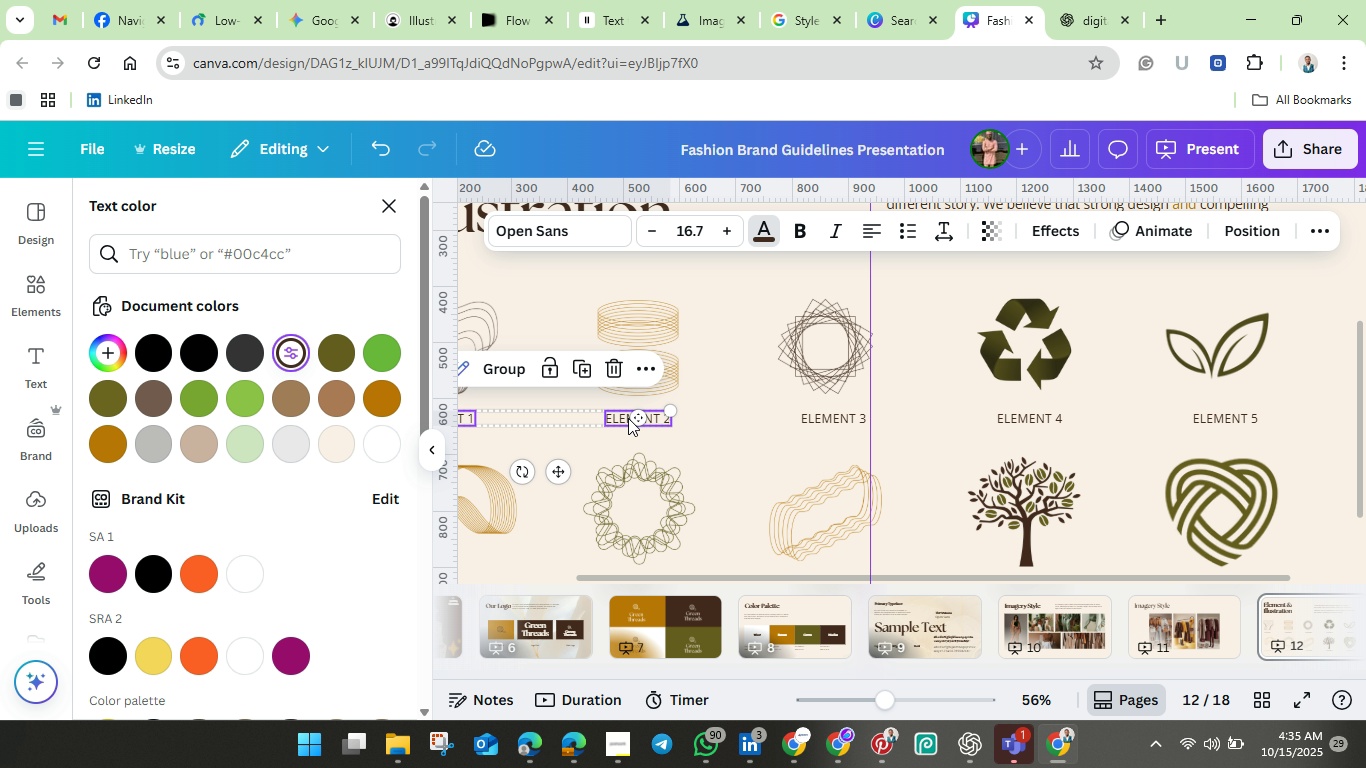 
key(Shift+ShiftLeft)
 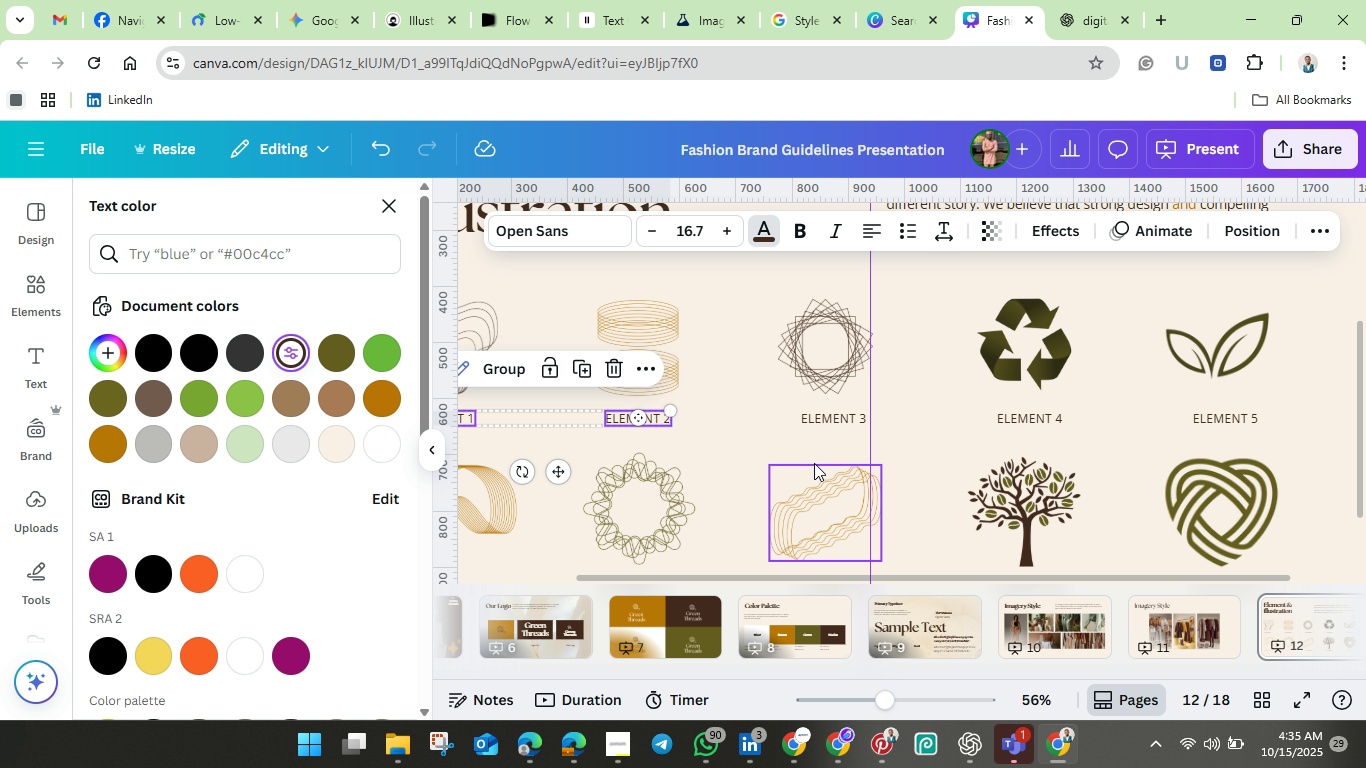 
scroll: coordinate [818, 457], scroll_direction: down, amount: 1.0
 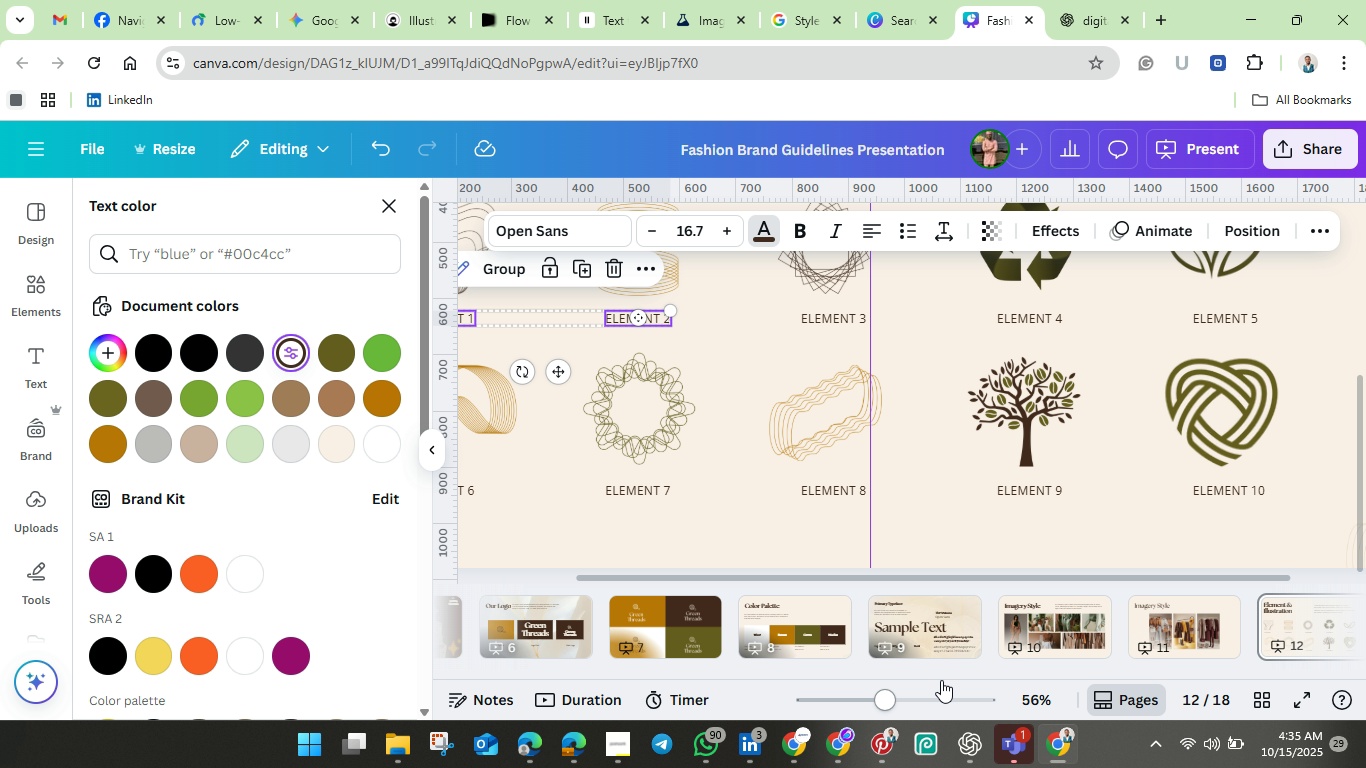 
left_click_drag(start_coordinate=[945, 672], to_coordinate=[1072, 672])
 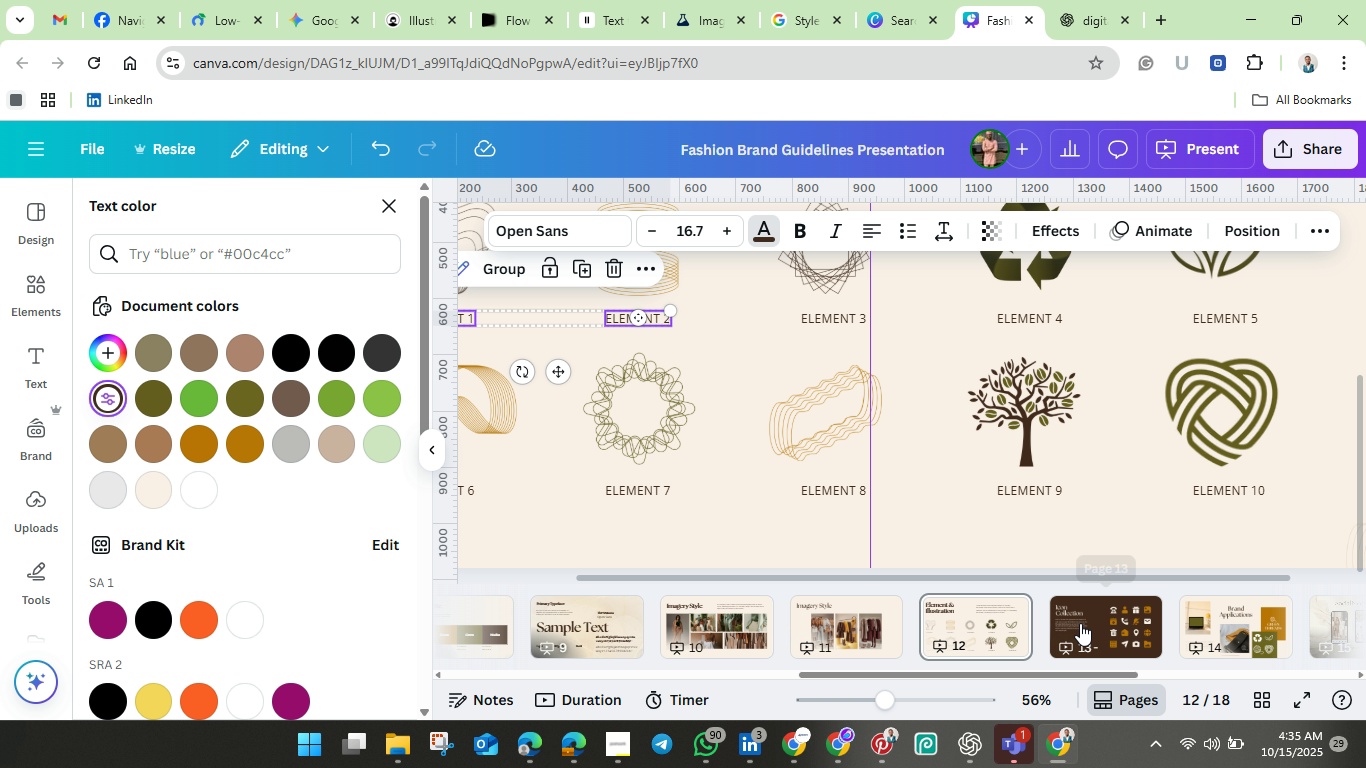 
left_click([1080, 623])
 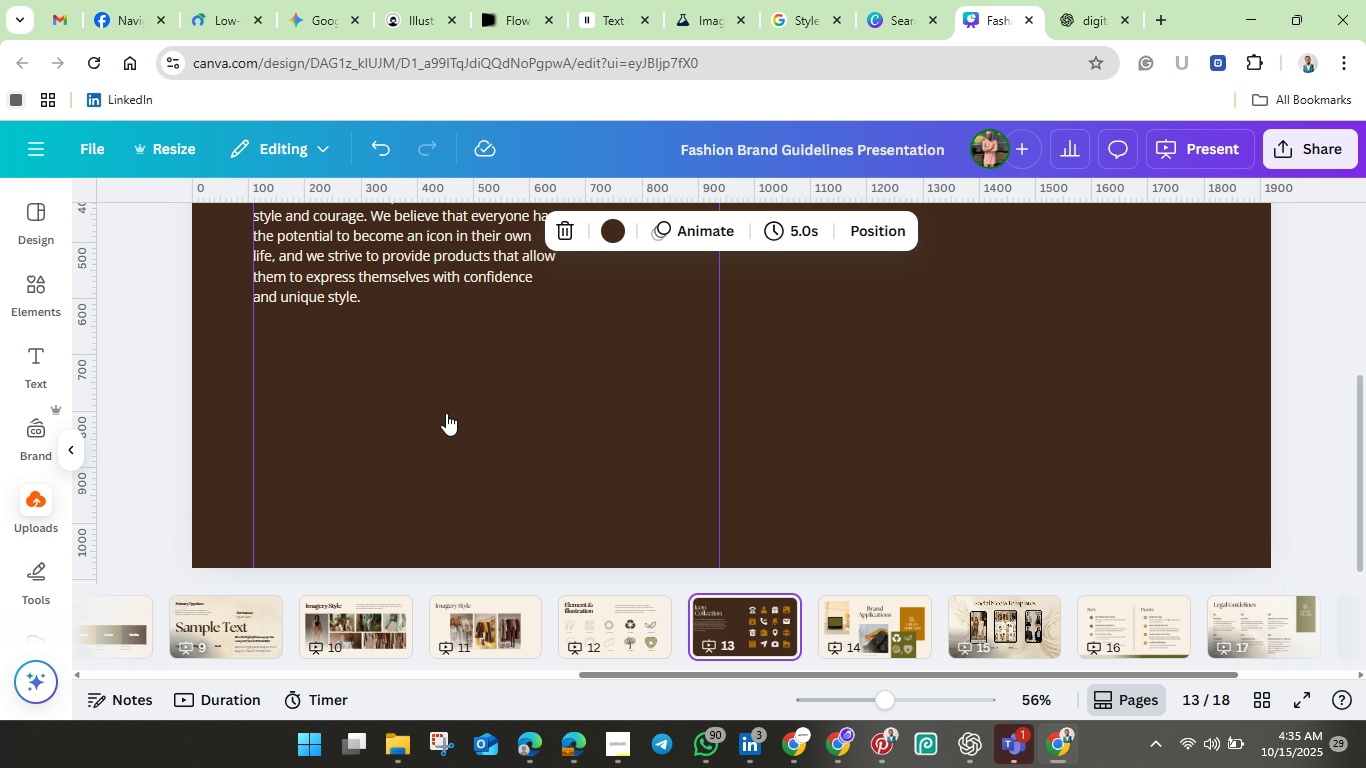 
scroll: coordinate [445, 412], scroll_direction: up, amount: 1.0
 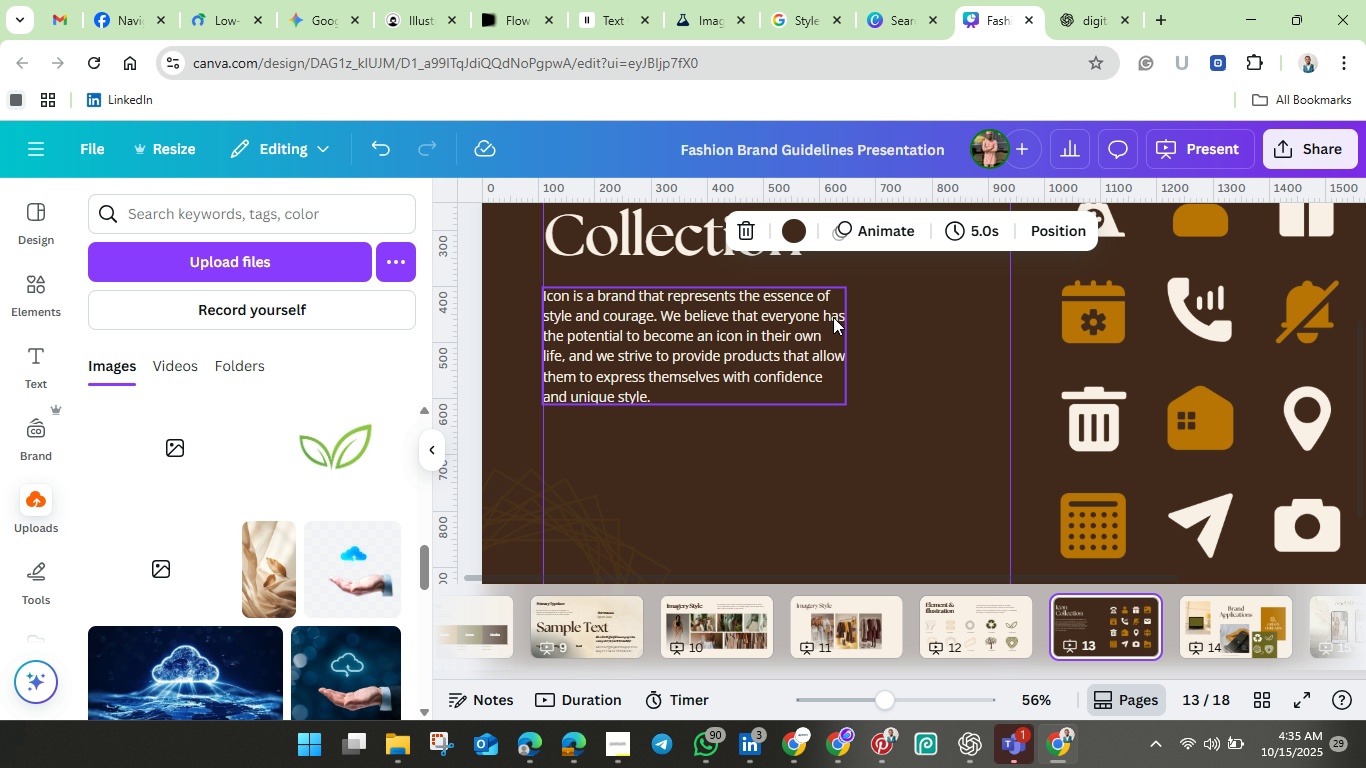 
left_click([809, 360])
 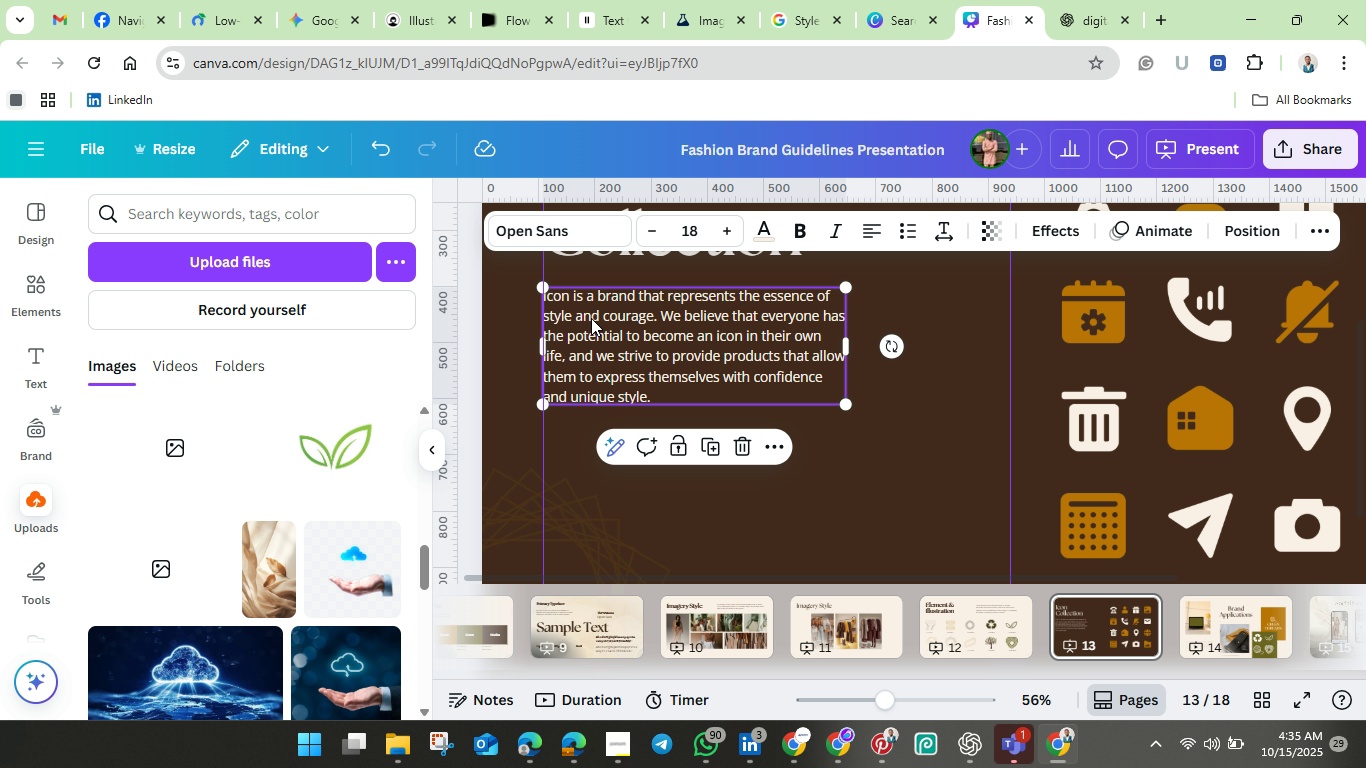 
left_click([591, 318])
 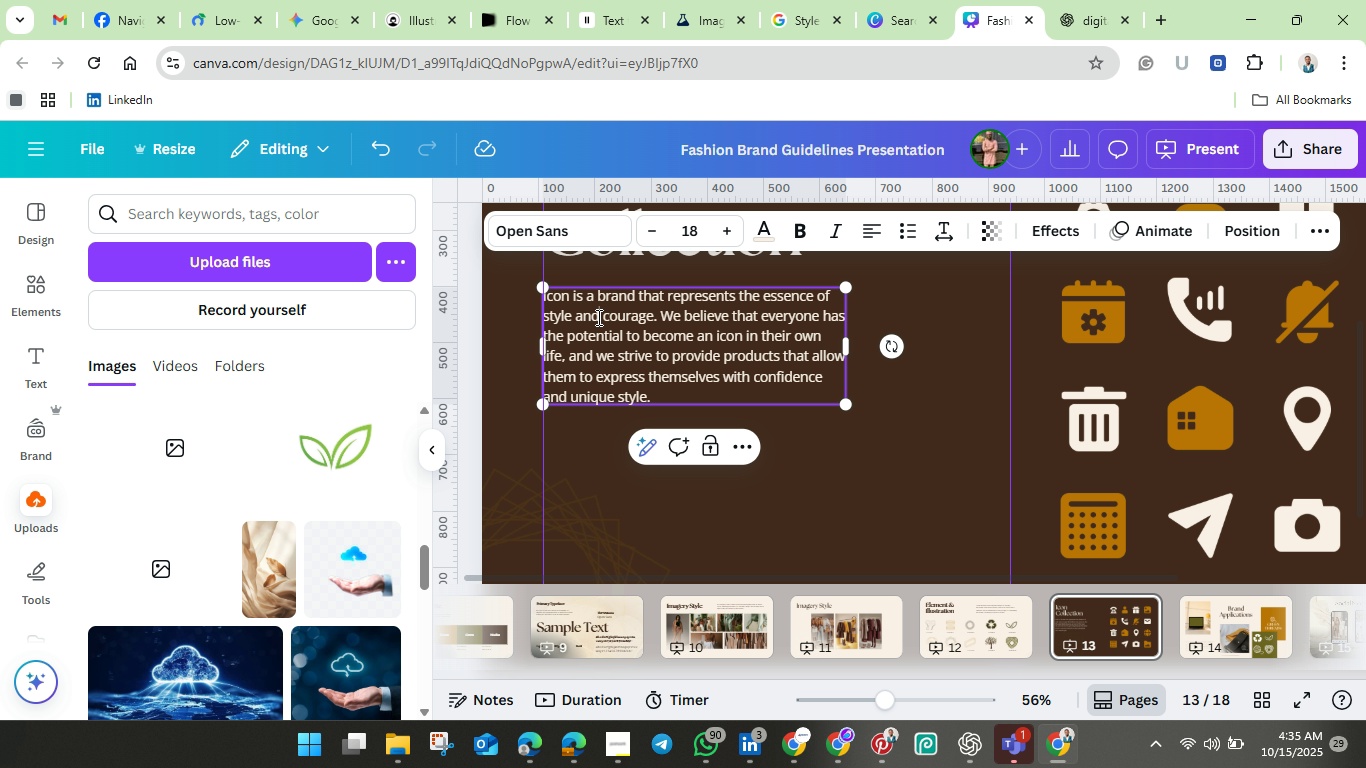 
left_click([597, 317])
 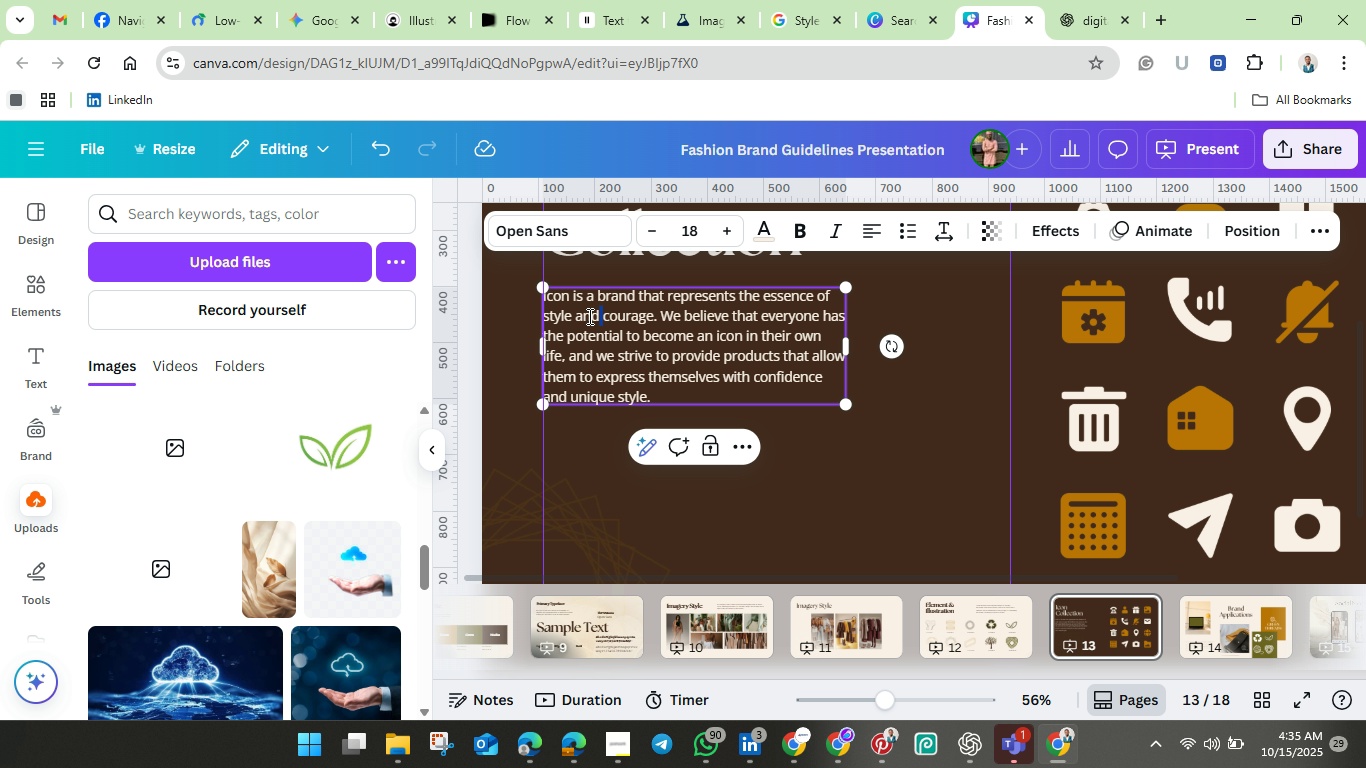 
left_click_drag(start_coordinate=[597, 317], to_coordinate=[581, 316])
 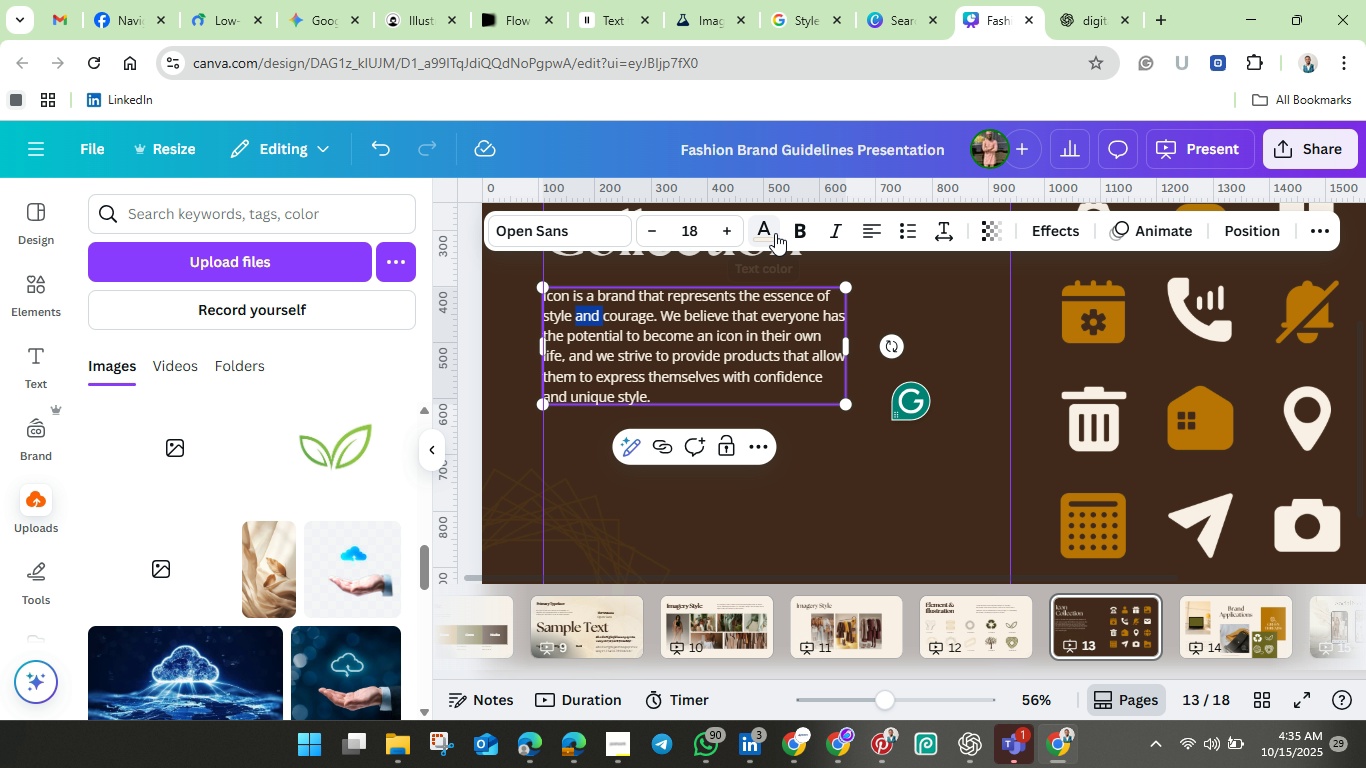 
left_click([759, 233])
 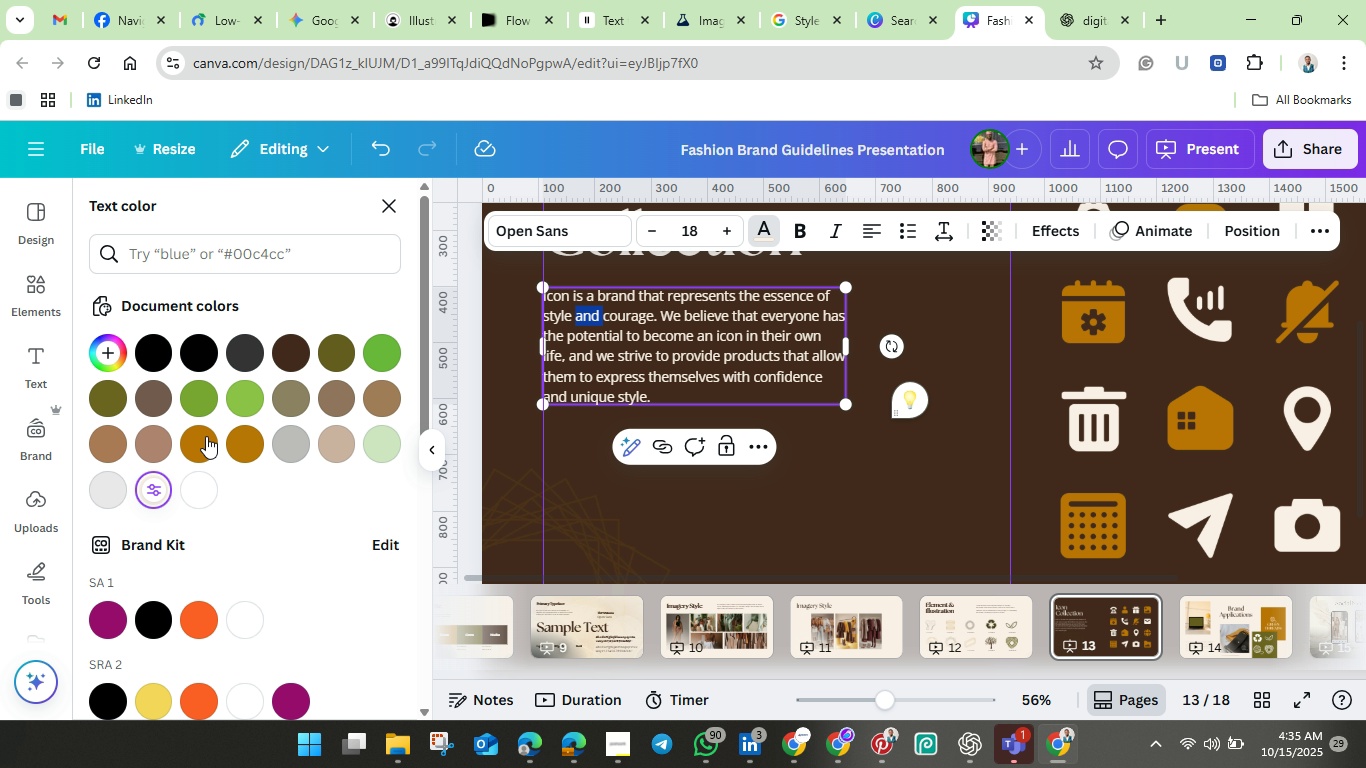 
left_click([203, 437])
 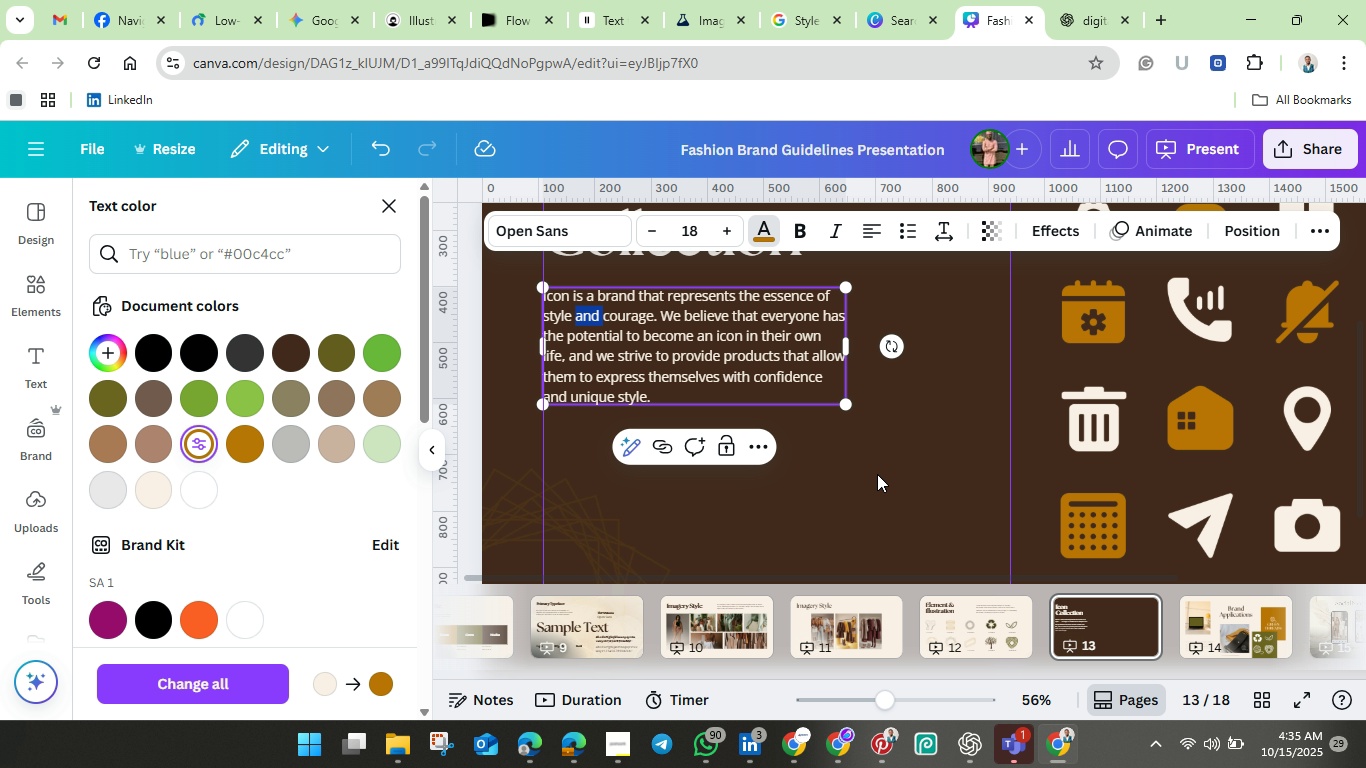 
left_click([876, 474])
 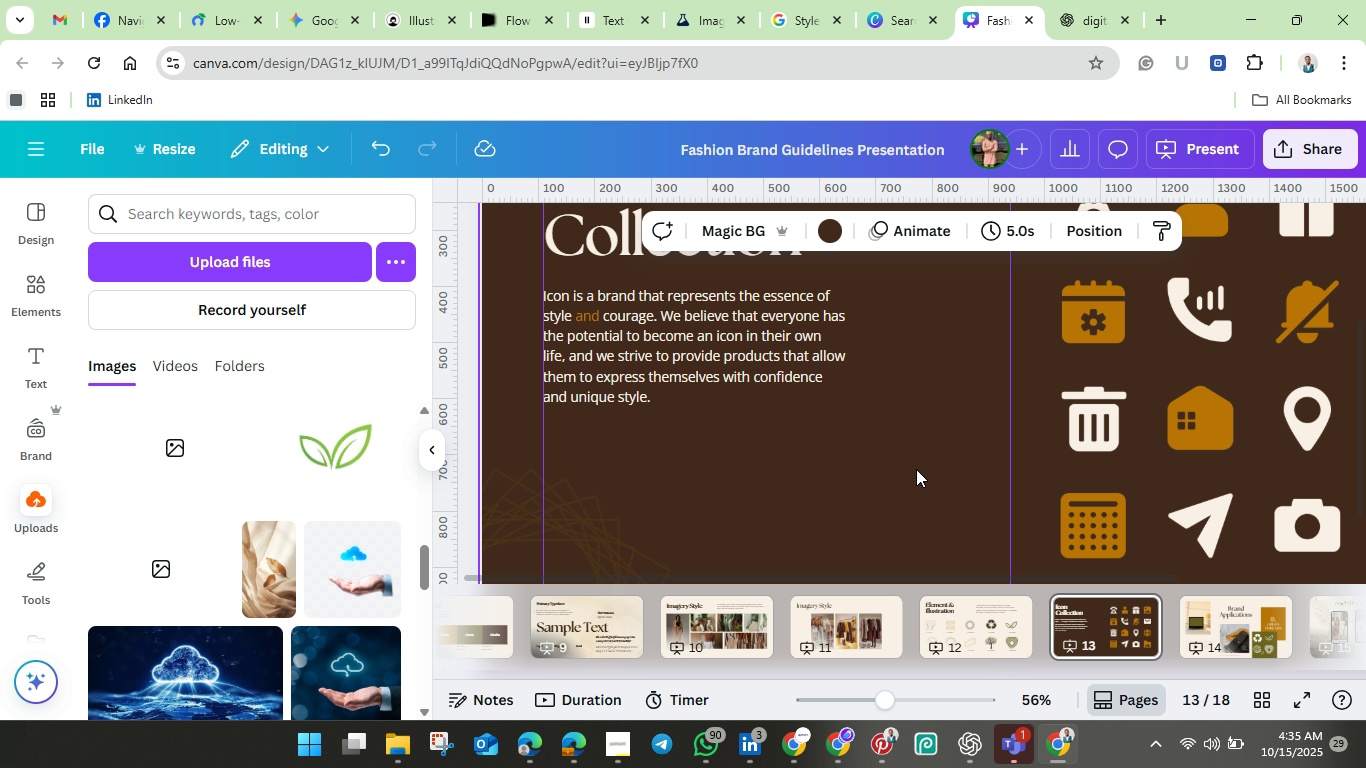 
wait(14.21)
 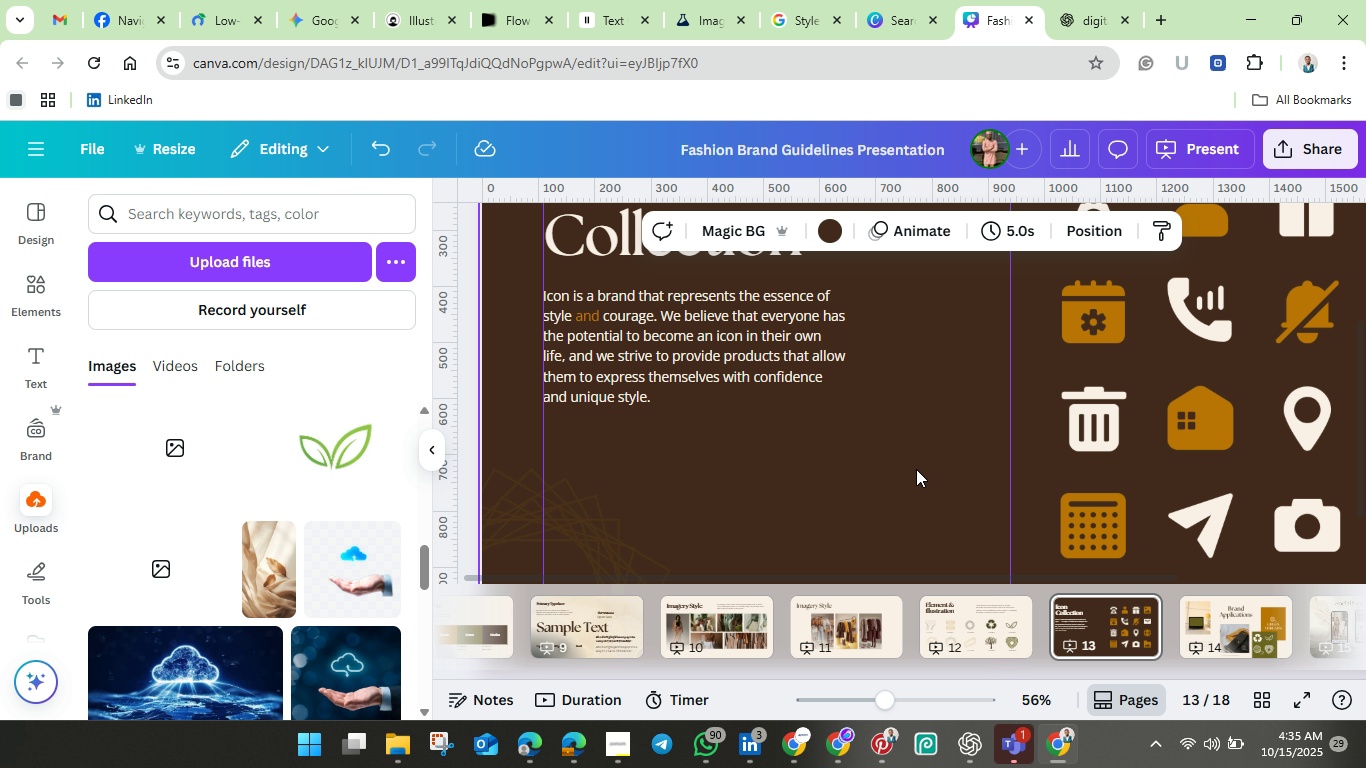 
scroll: coordinate [916, 469], scroll_direction: down, amount: 2.0
 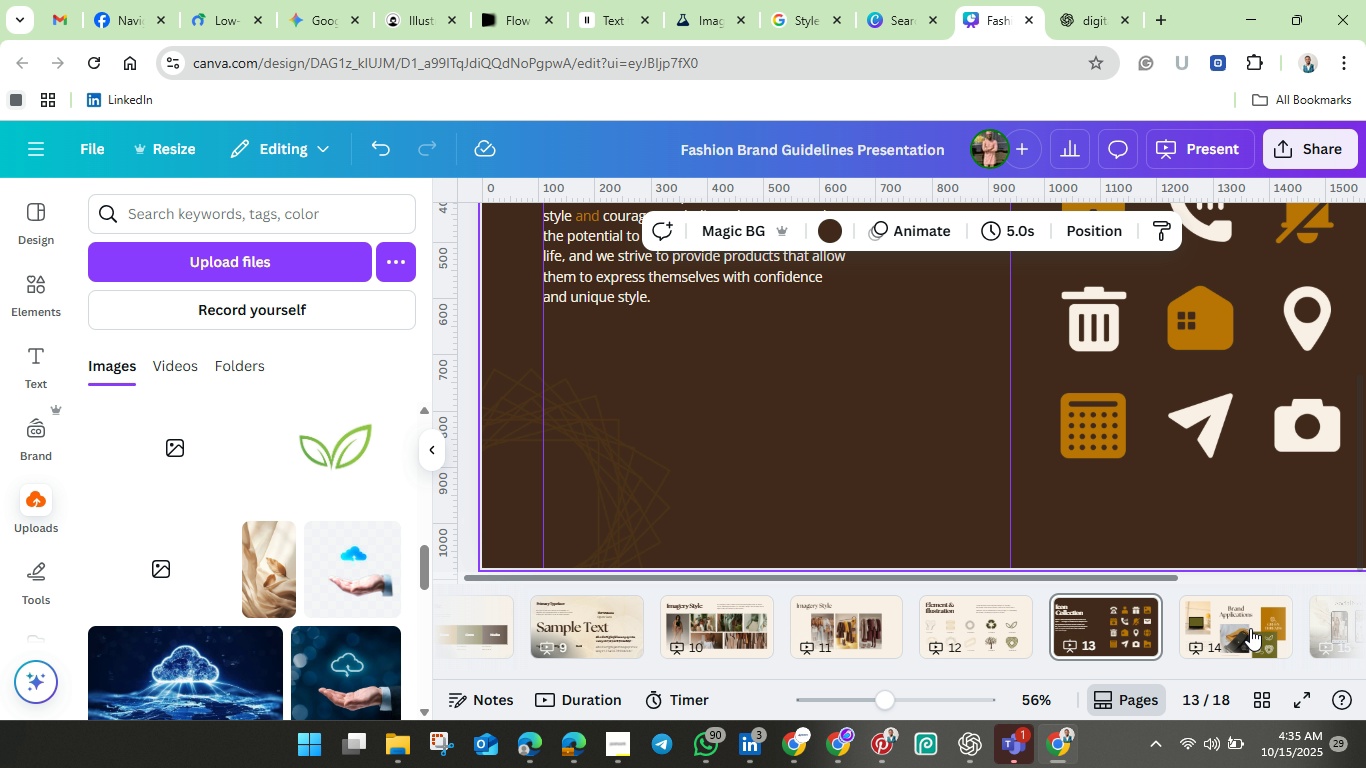 
left_click([1250, 628])
 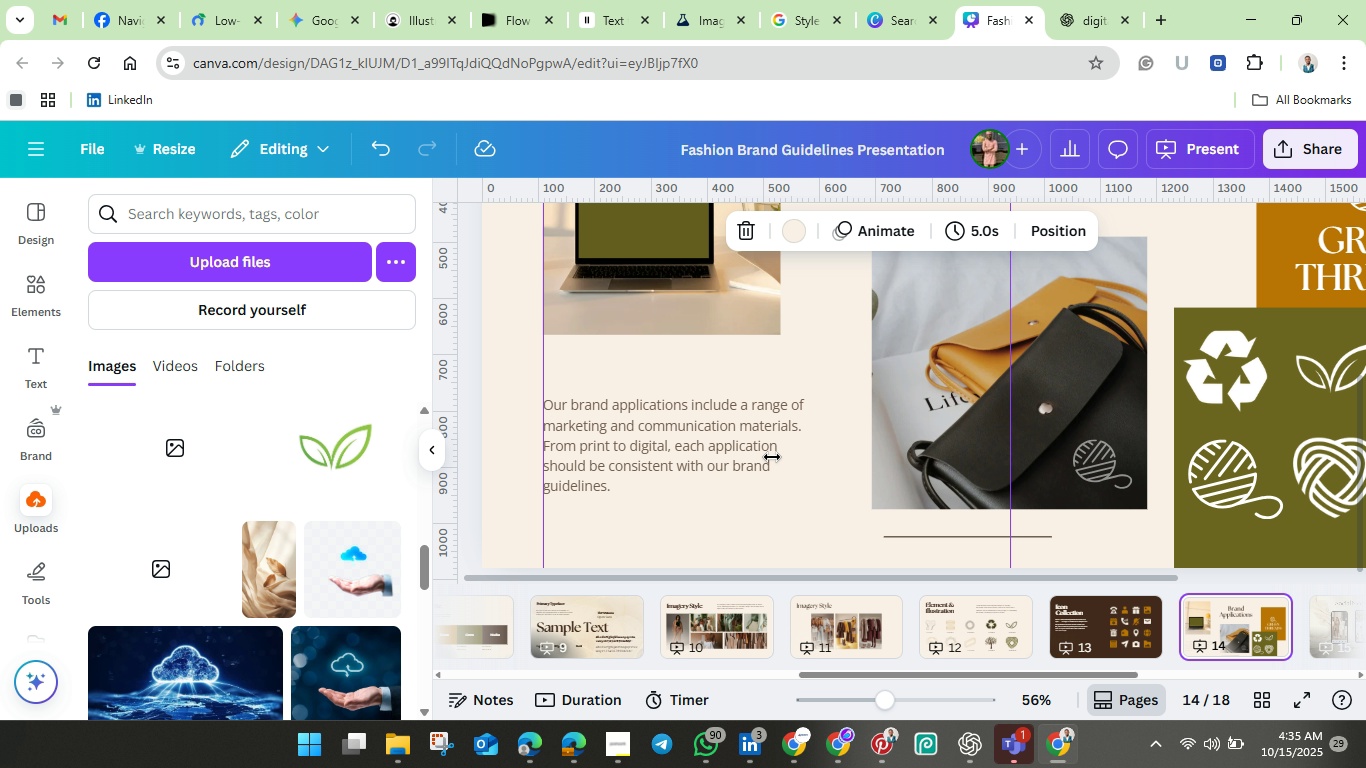 
left_click([714, 427])
 